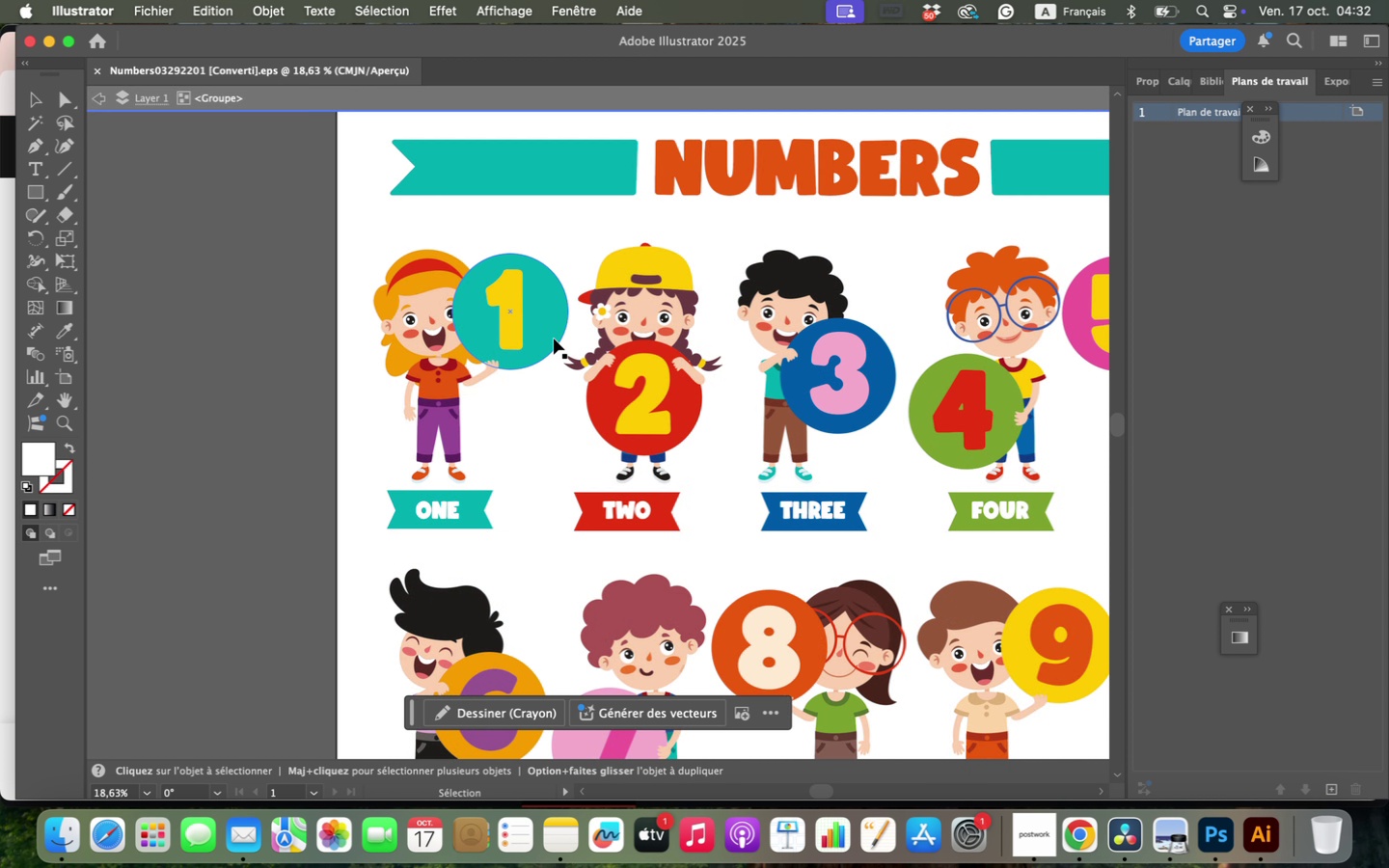 
left_click([554, 339])
 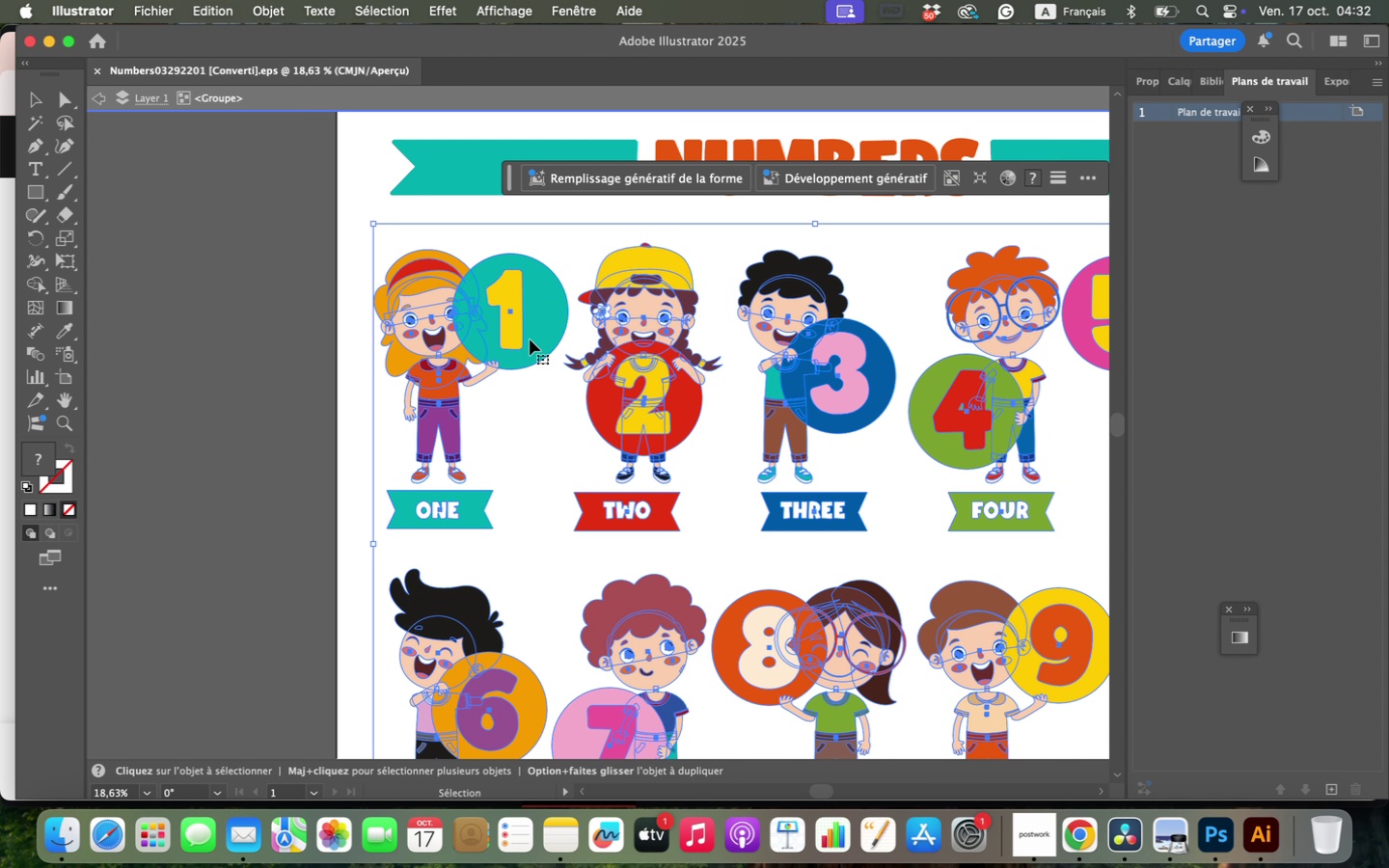 
right_click([530, 339])
 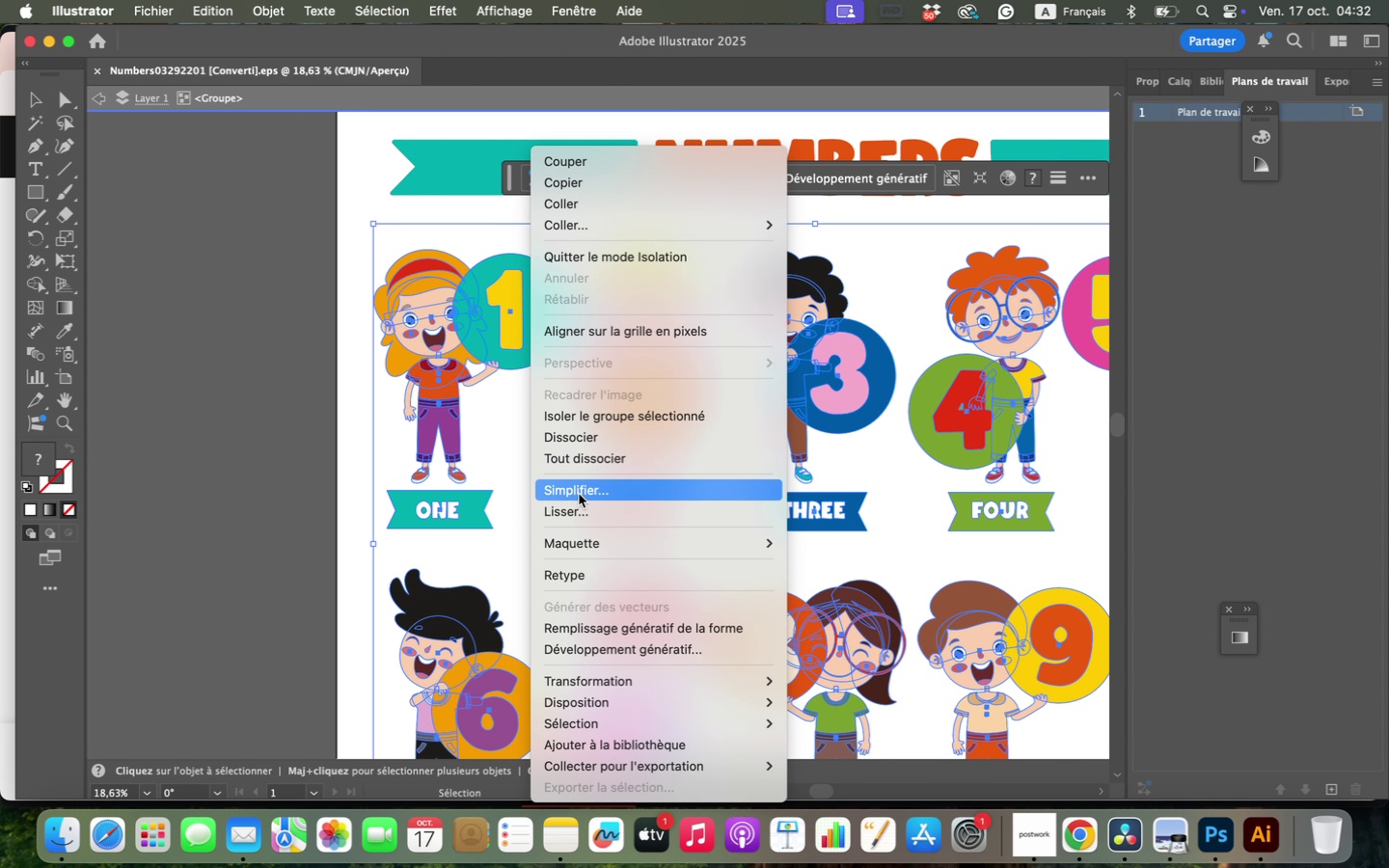 
left_click([586, 431])
 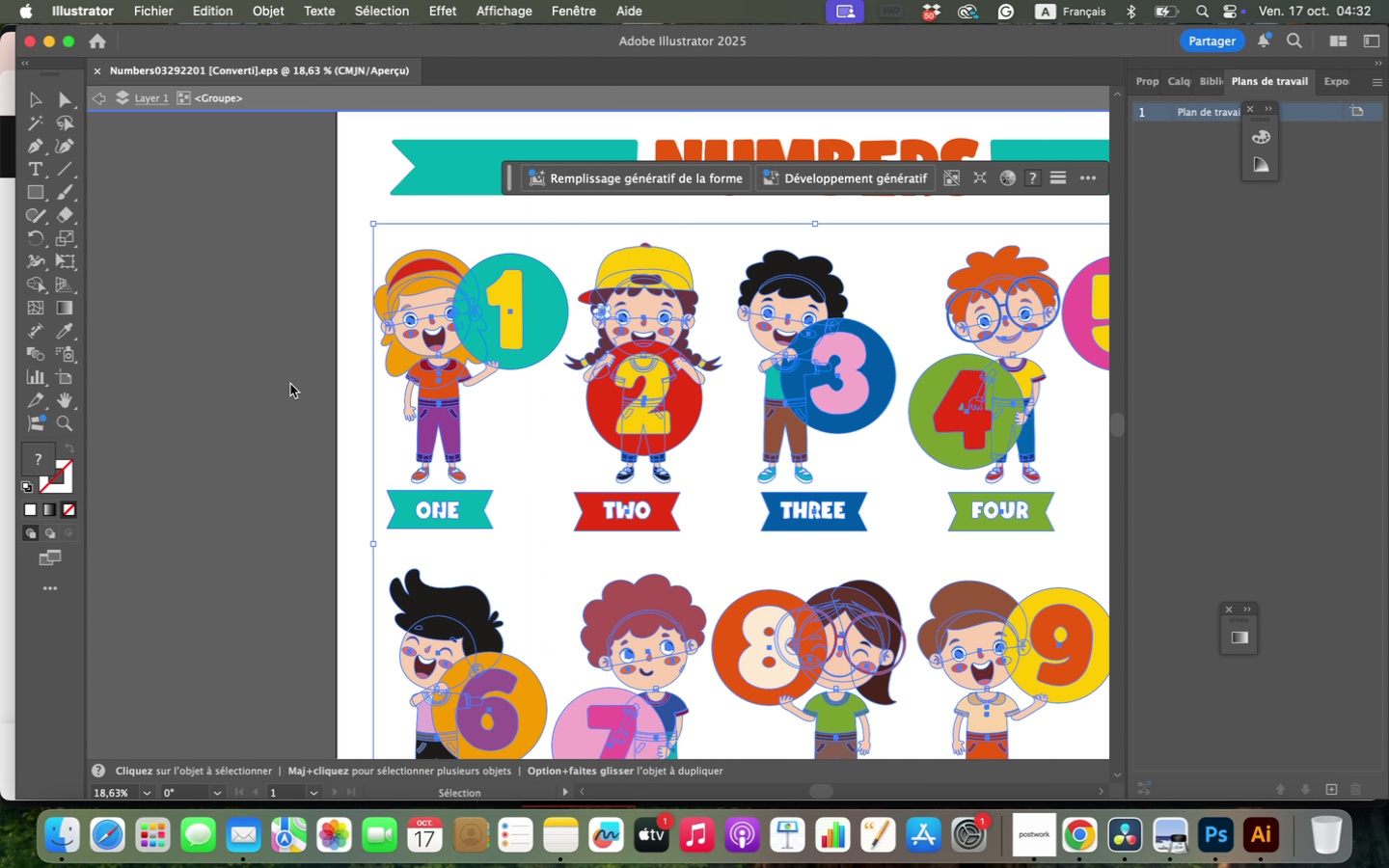 
left_click([290, 384])
 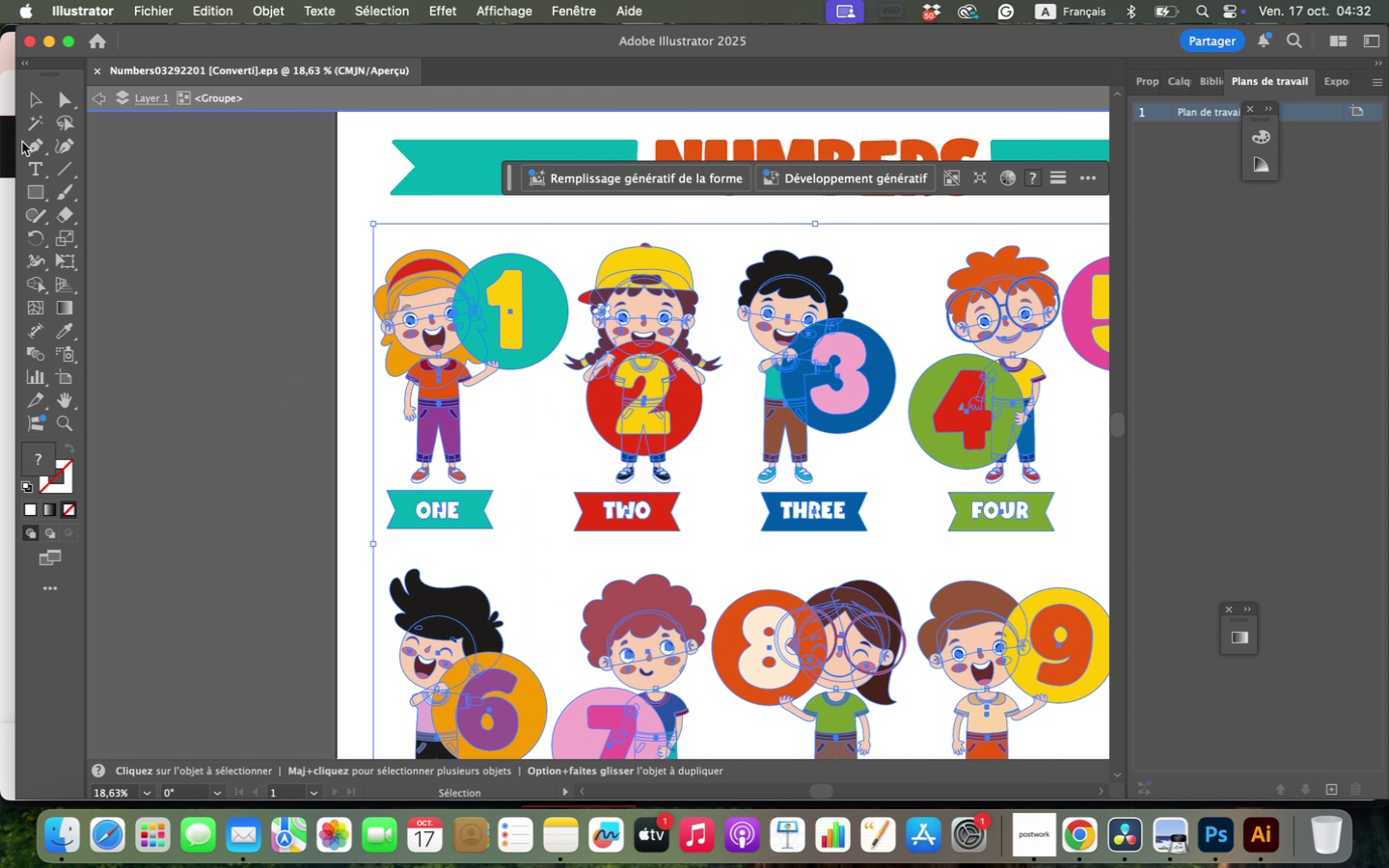 
left_click_drag(start_coordinate=[347, 243], to_coordinate=[520, 544])
 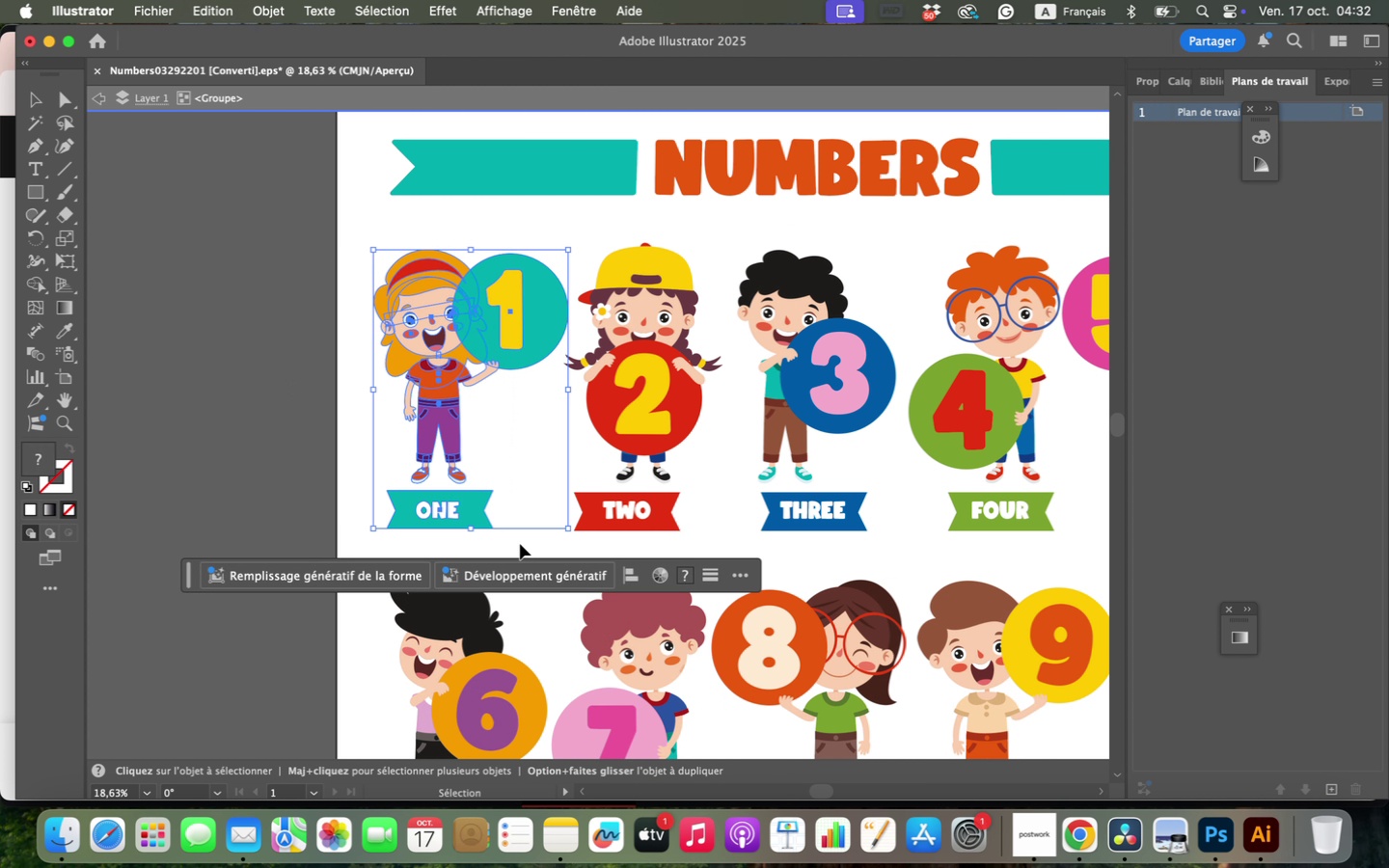 
key(Meta+Equal)
 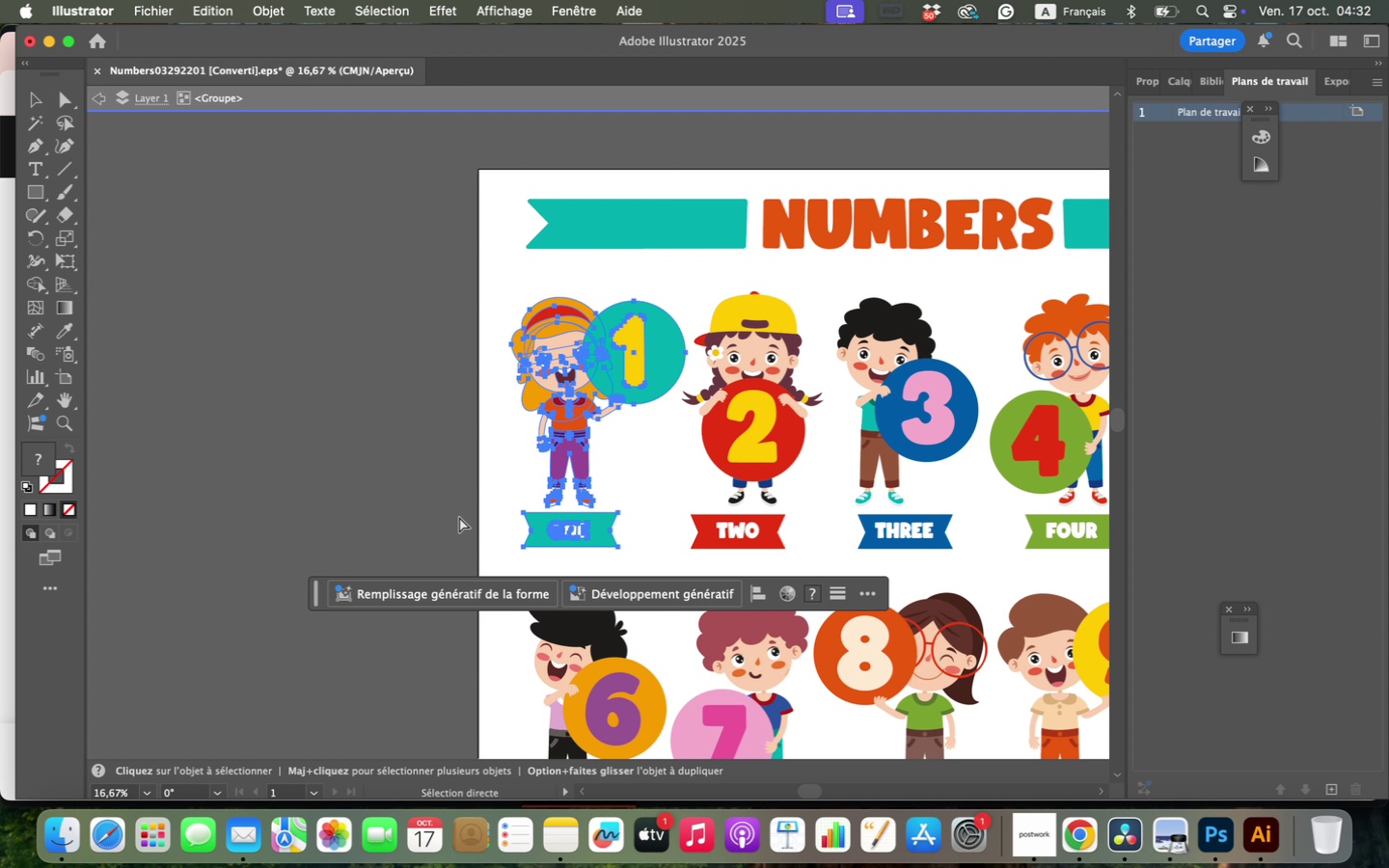 
key(Meta+Equal)
 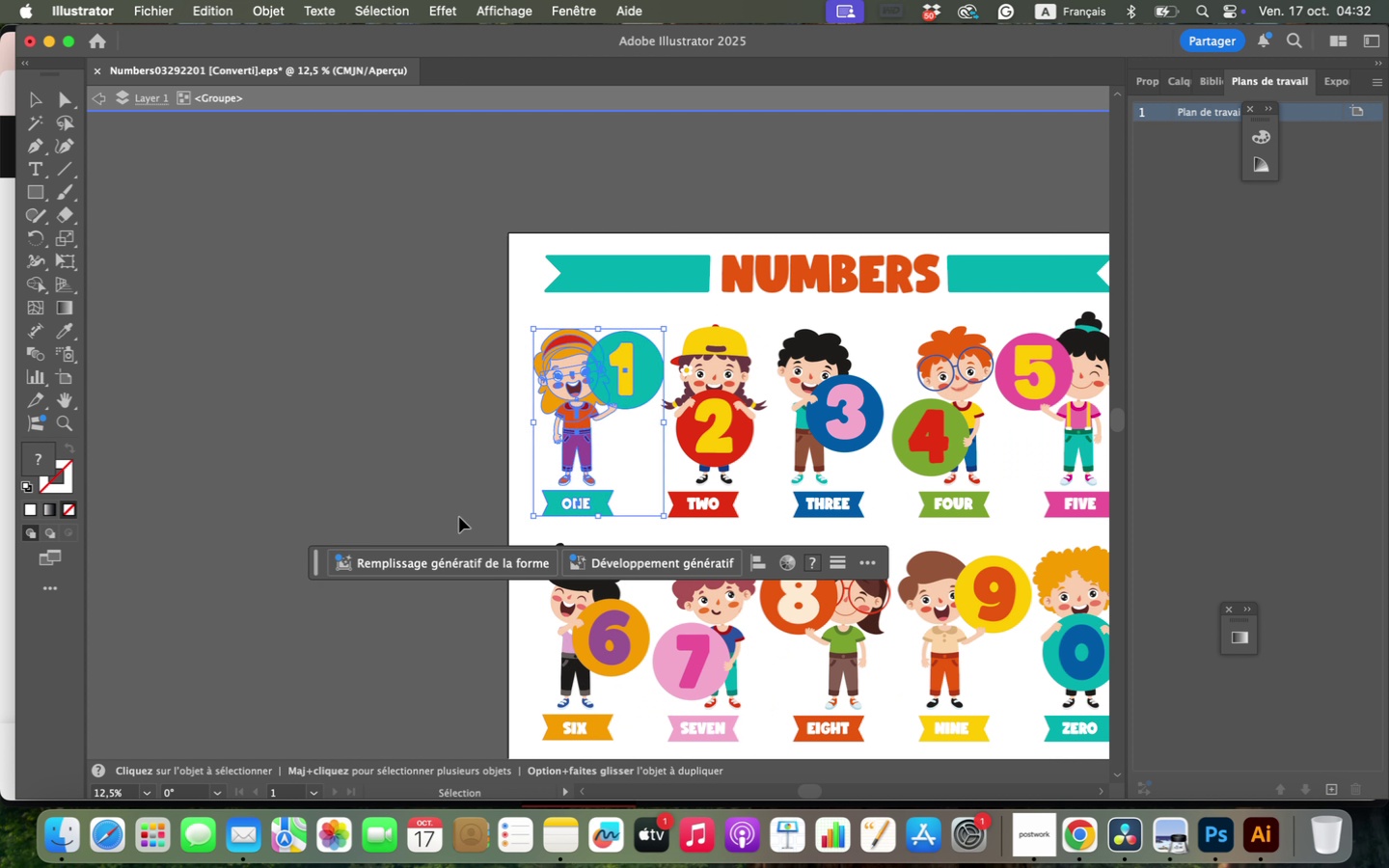 
left_click_drag(start_coordinate=[808, 790], to_coordinate=[813, 785])
 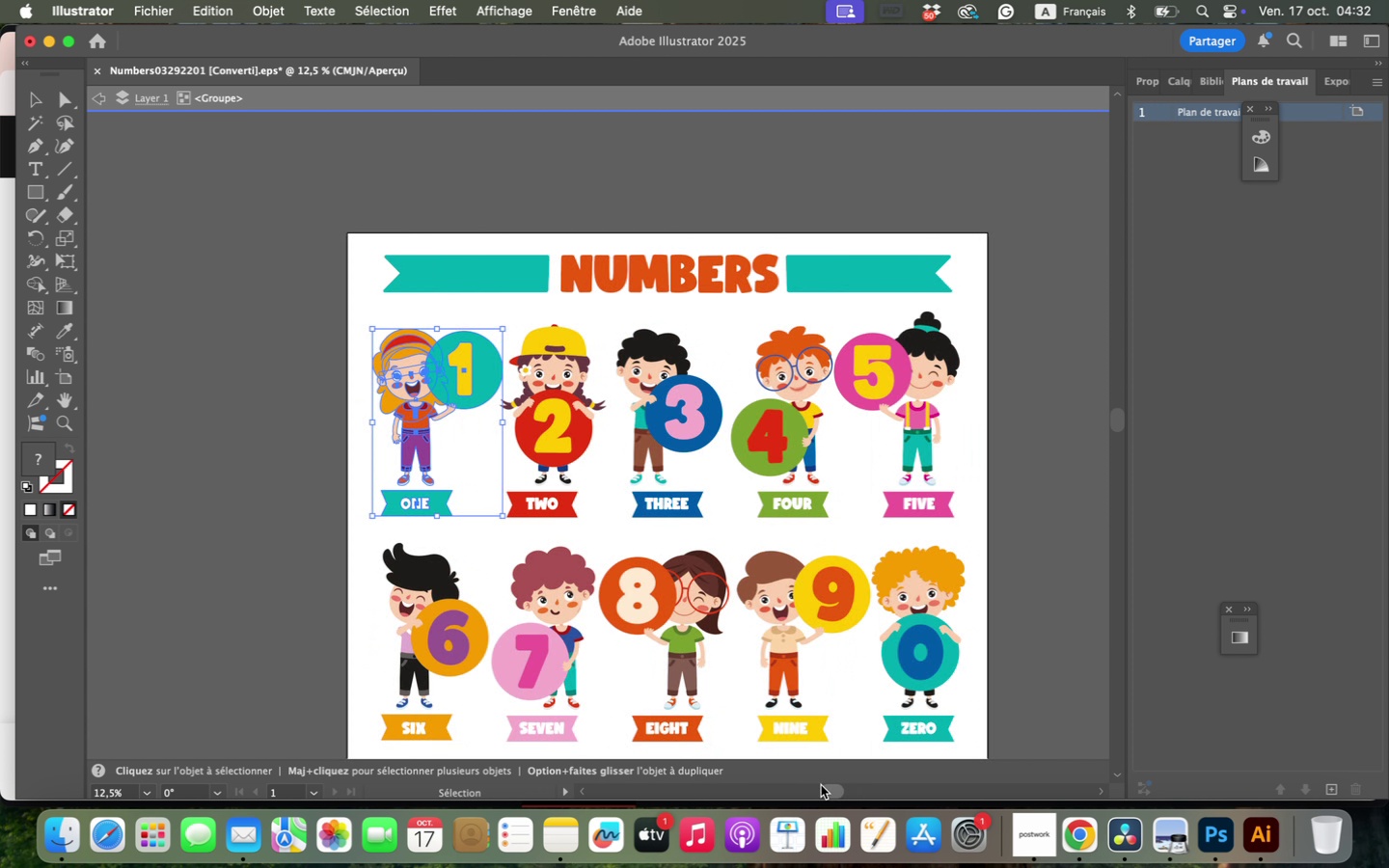 
left_click_drag(start_coordinate=[609, 366], to_coordinate=[340, 248])
 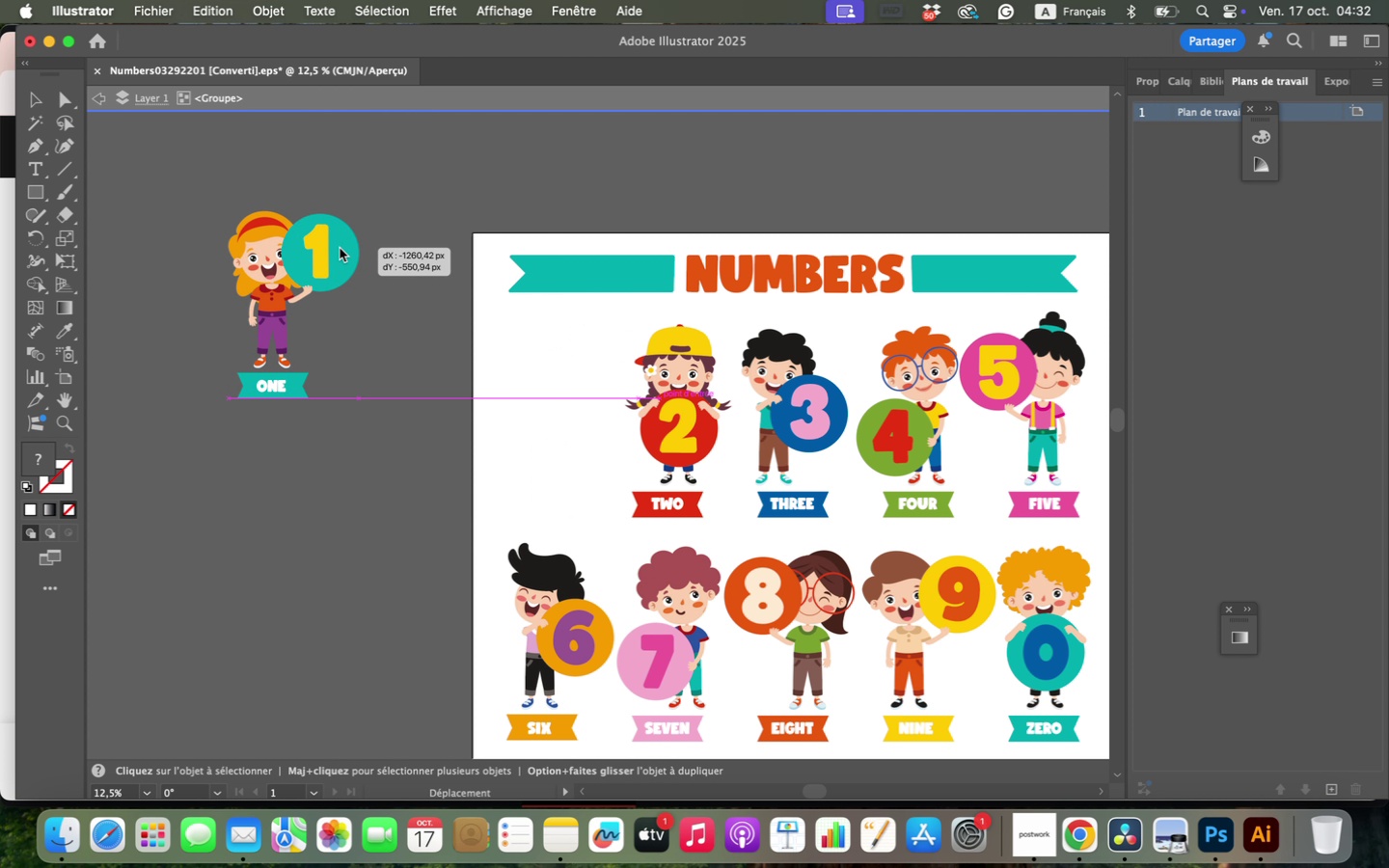 
left_click([383, 544])
 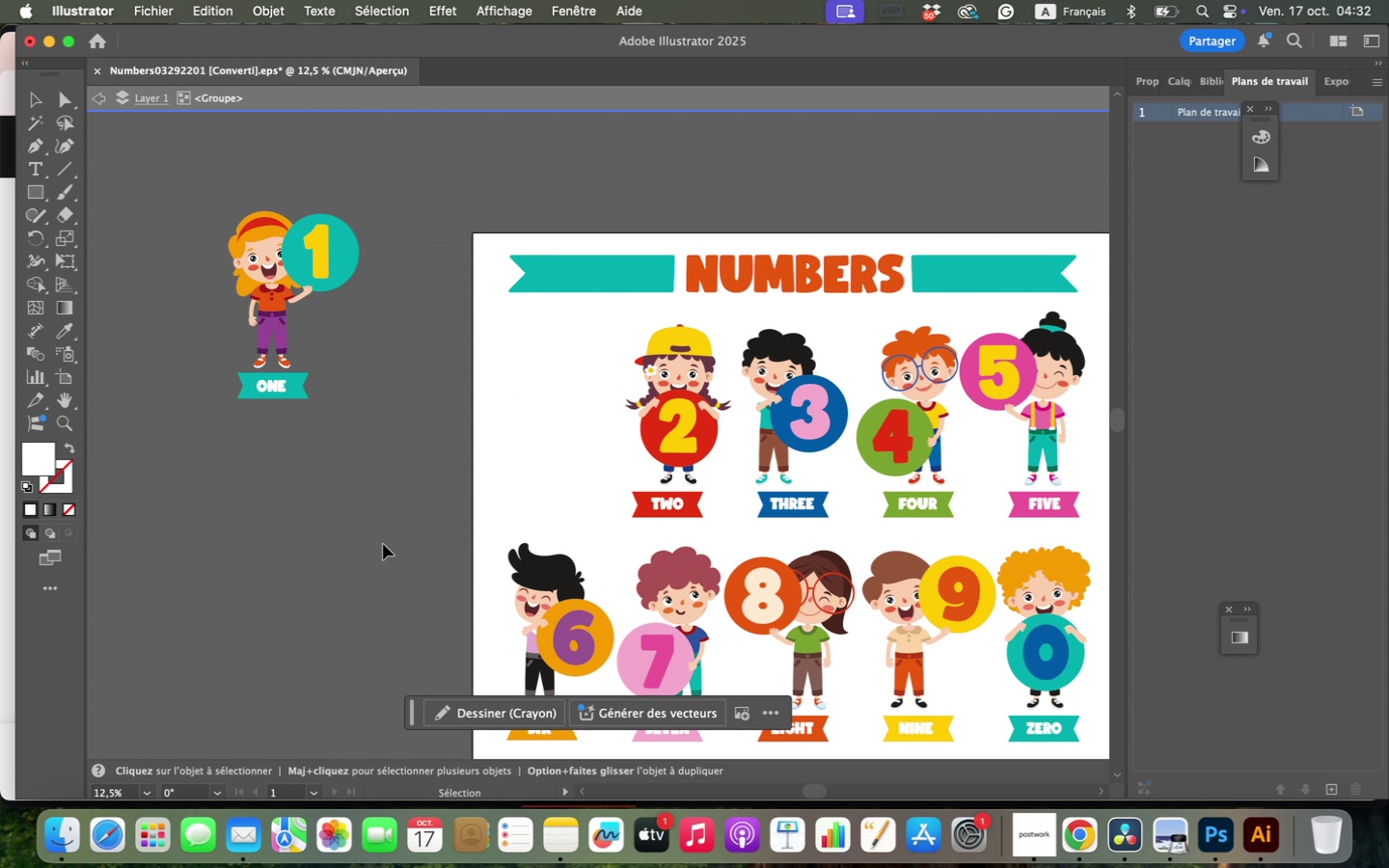 
scroll: coordinate [415, 486], scroll_direction: down, amount: 2.0
 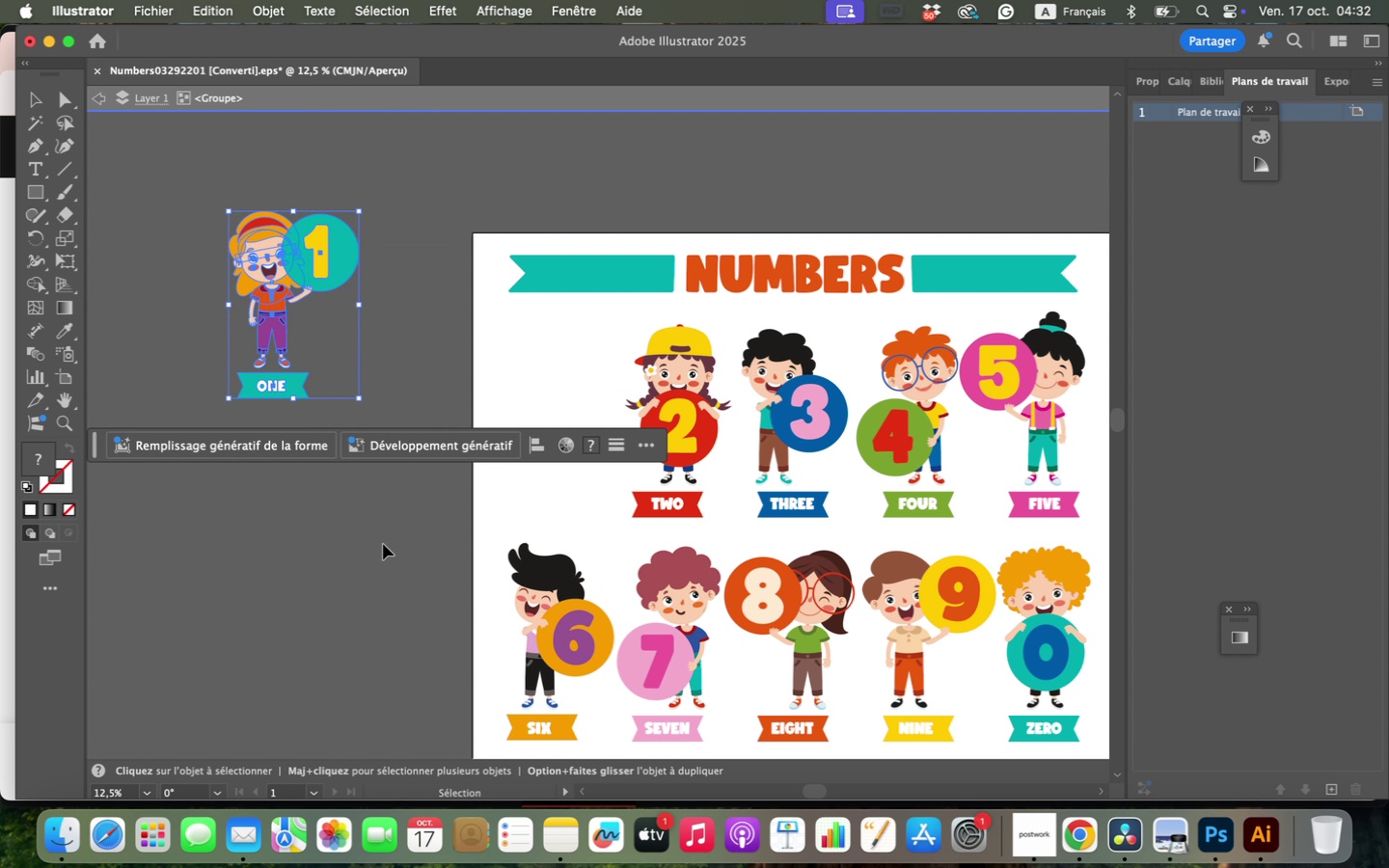 
left_click_drag(start_coordinate=[624, 238], to_coordinate=[701, 439])
 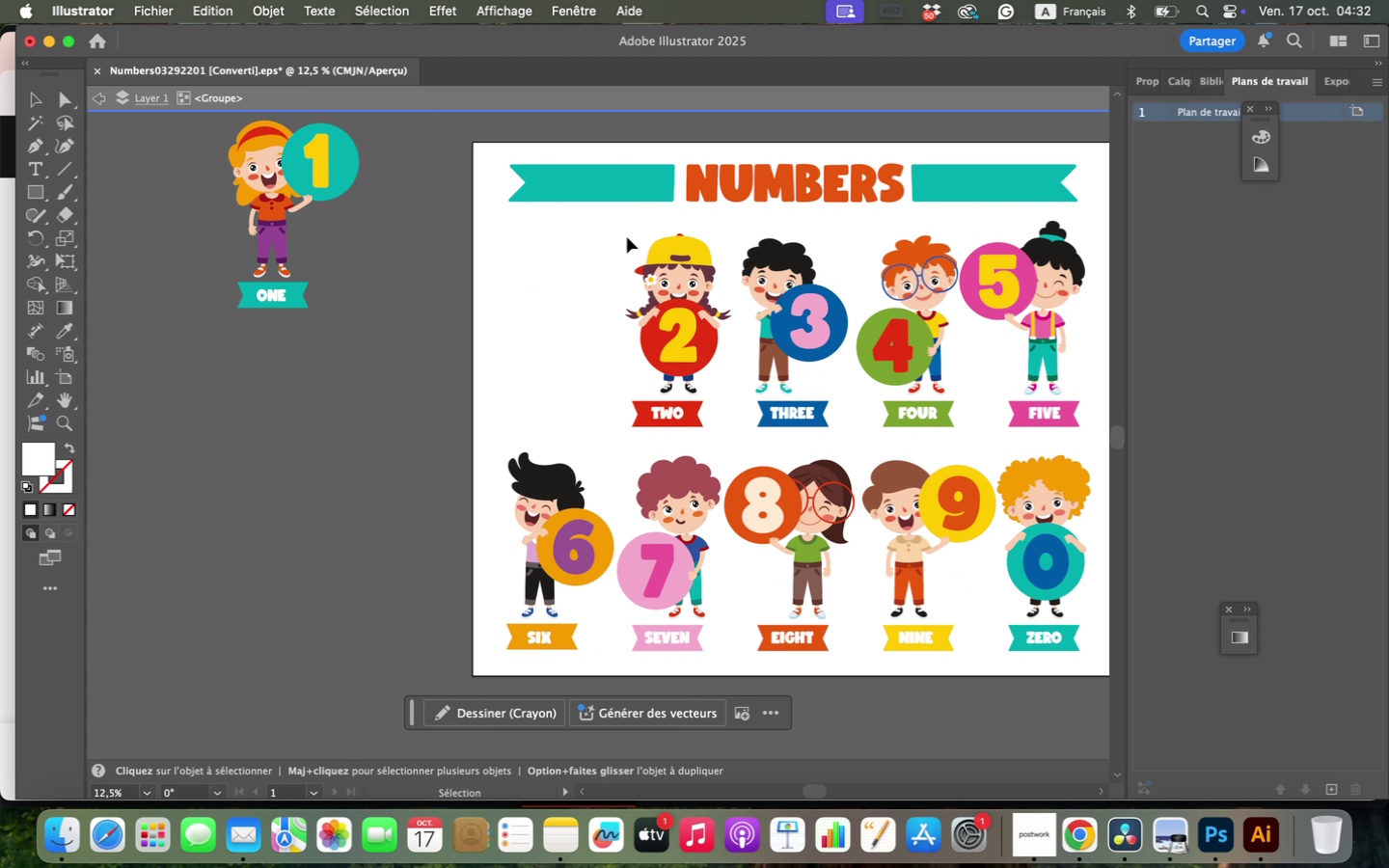 
left_click_drag(start_coordinate=[678, 340], to_coordinate=[265, 475])
 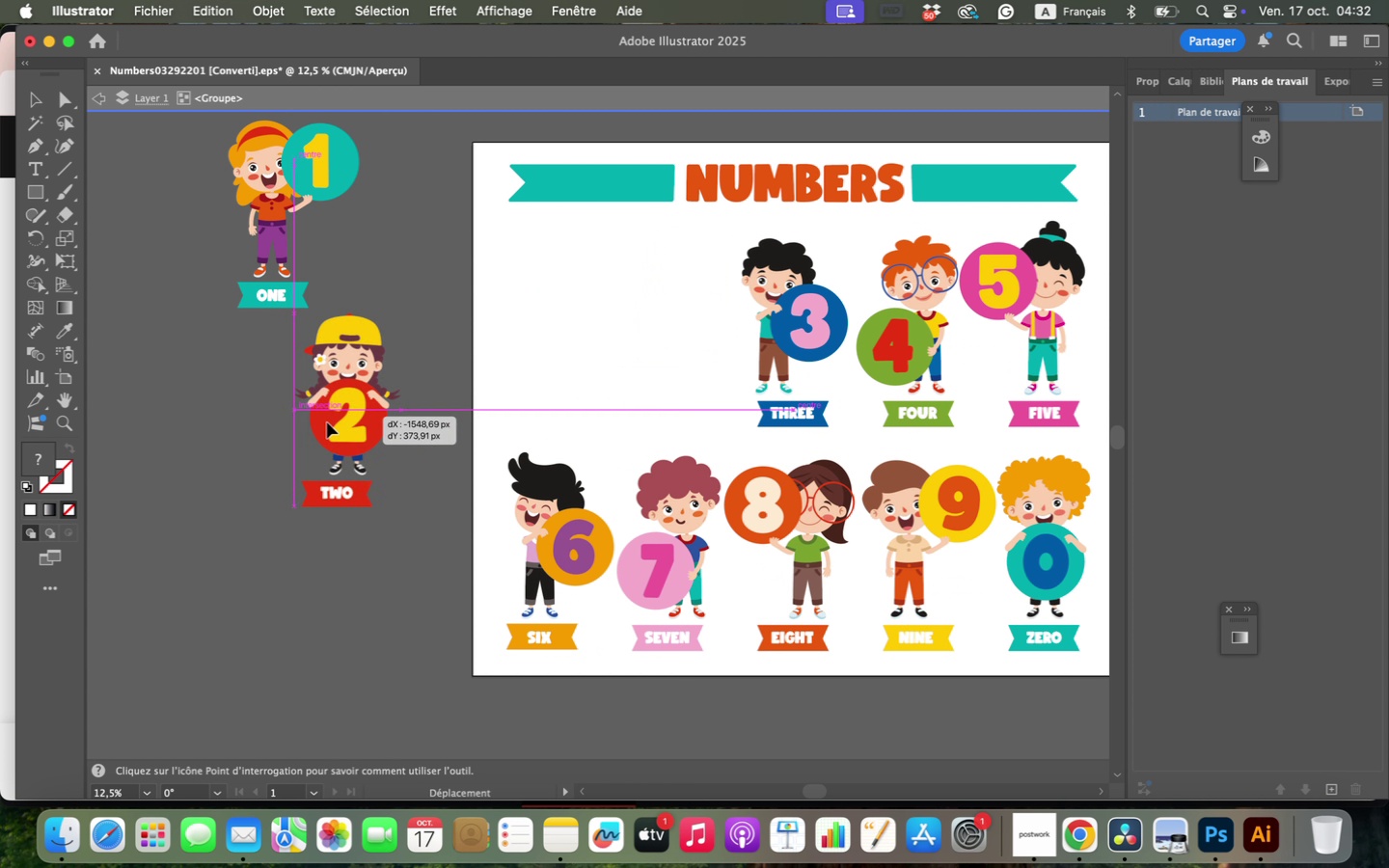 
key(Meta+G)
 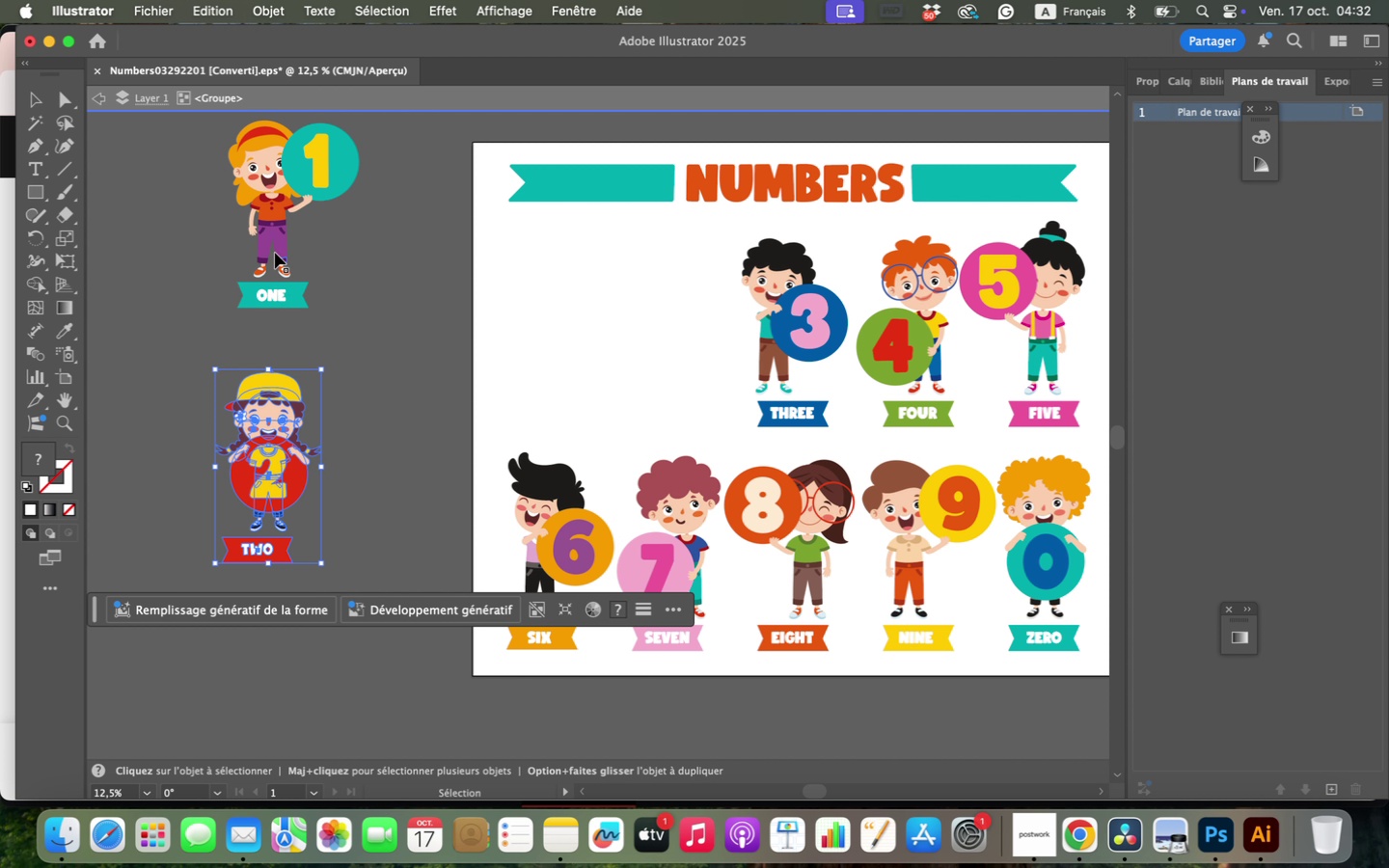 
left_click([275, 218])
 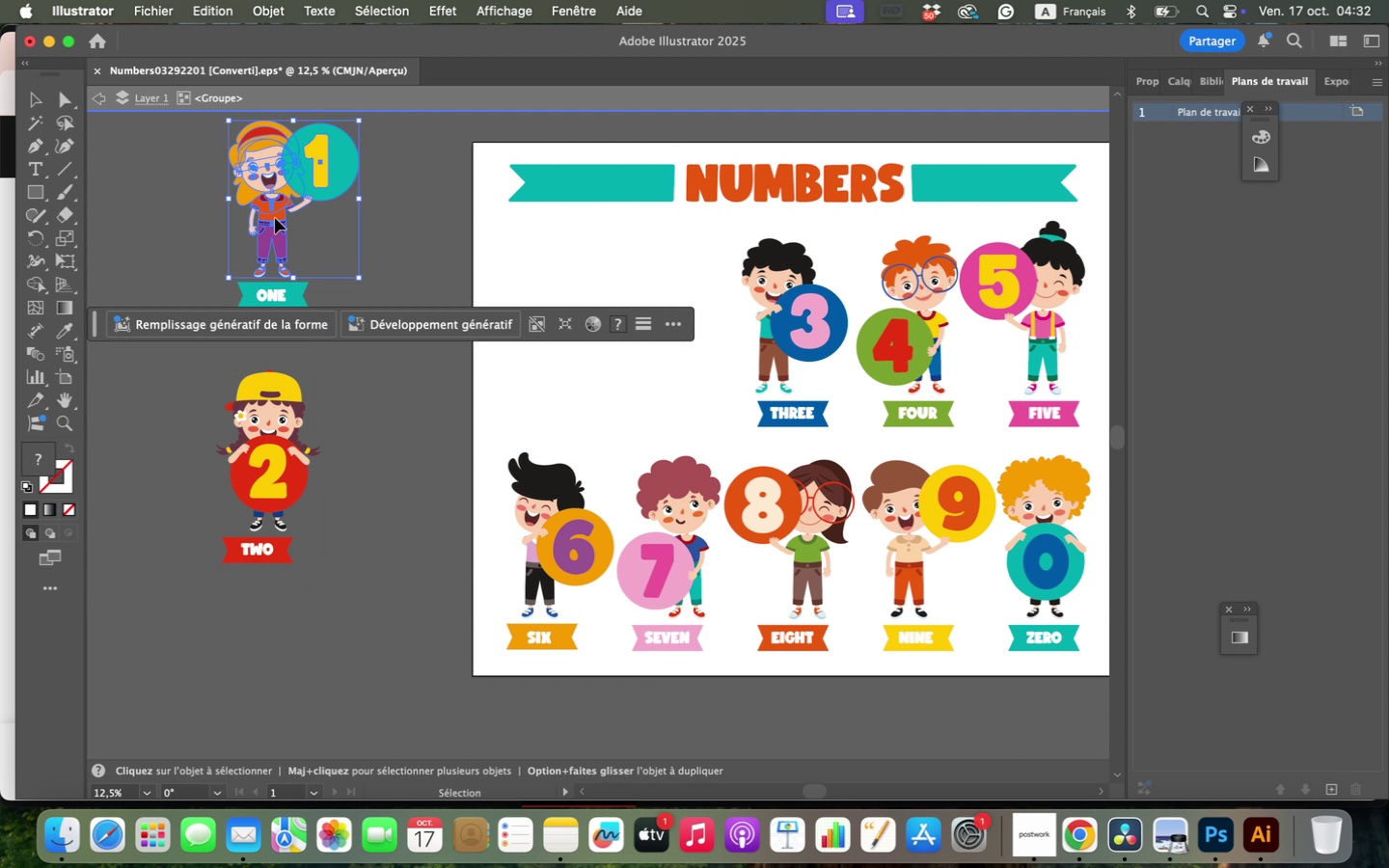 
left_click([173, 178])
 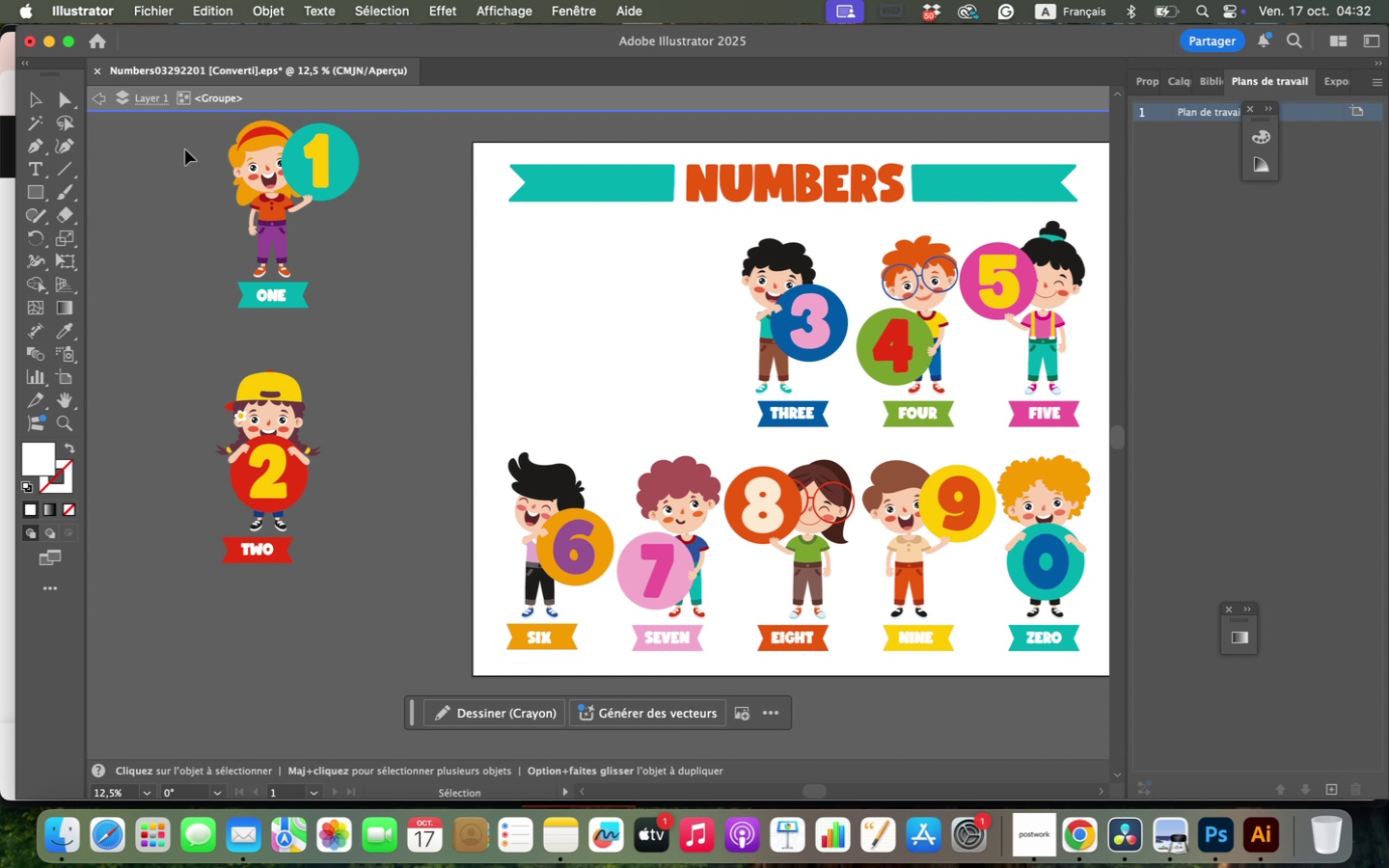 
left_click_drag(start_coordinate=[196, 125], to_coordinate=[343, 292])
 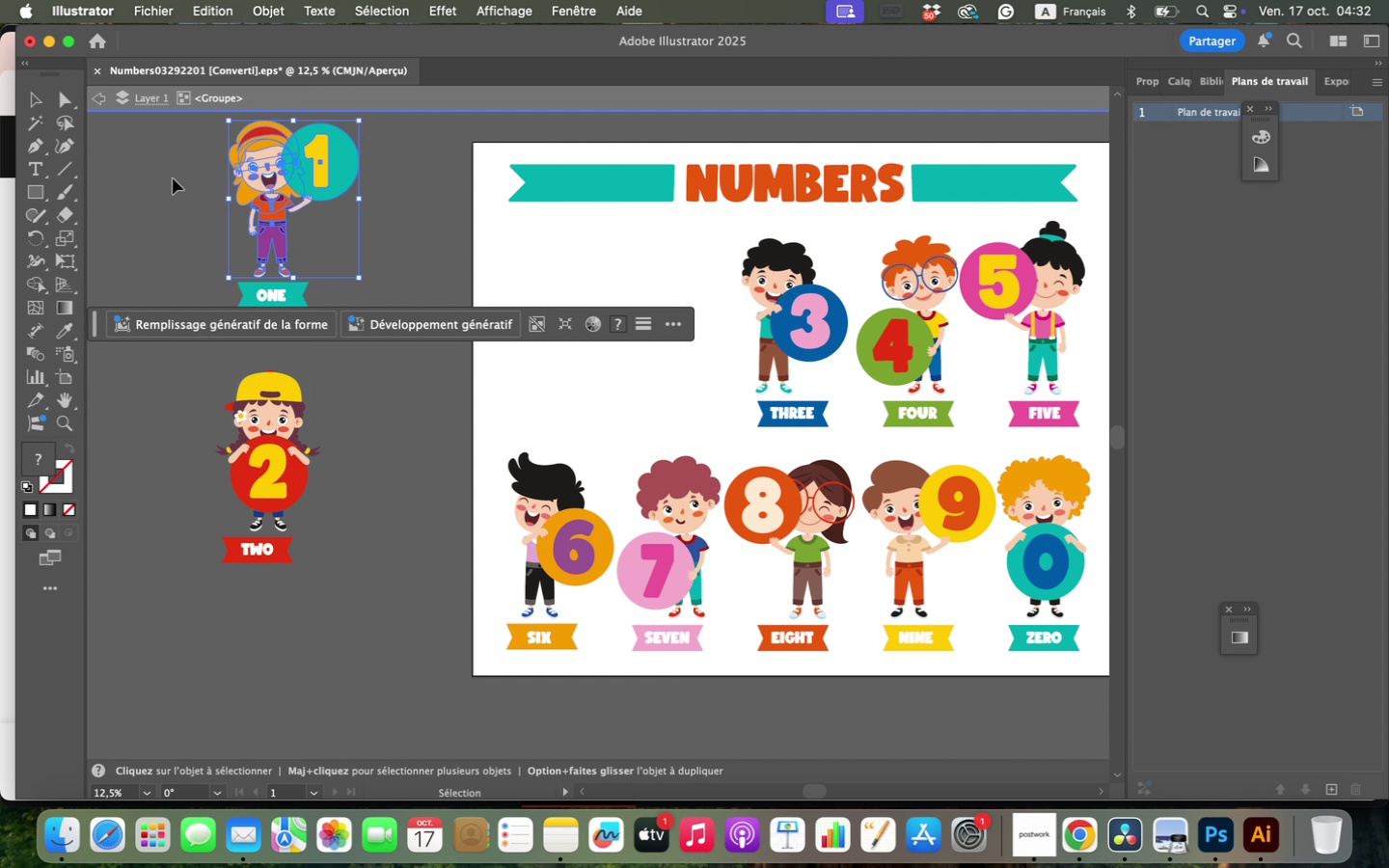 
key(Meta+G)
 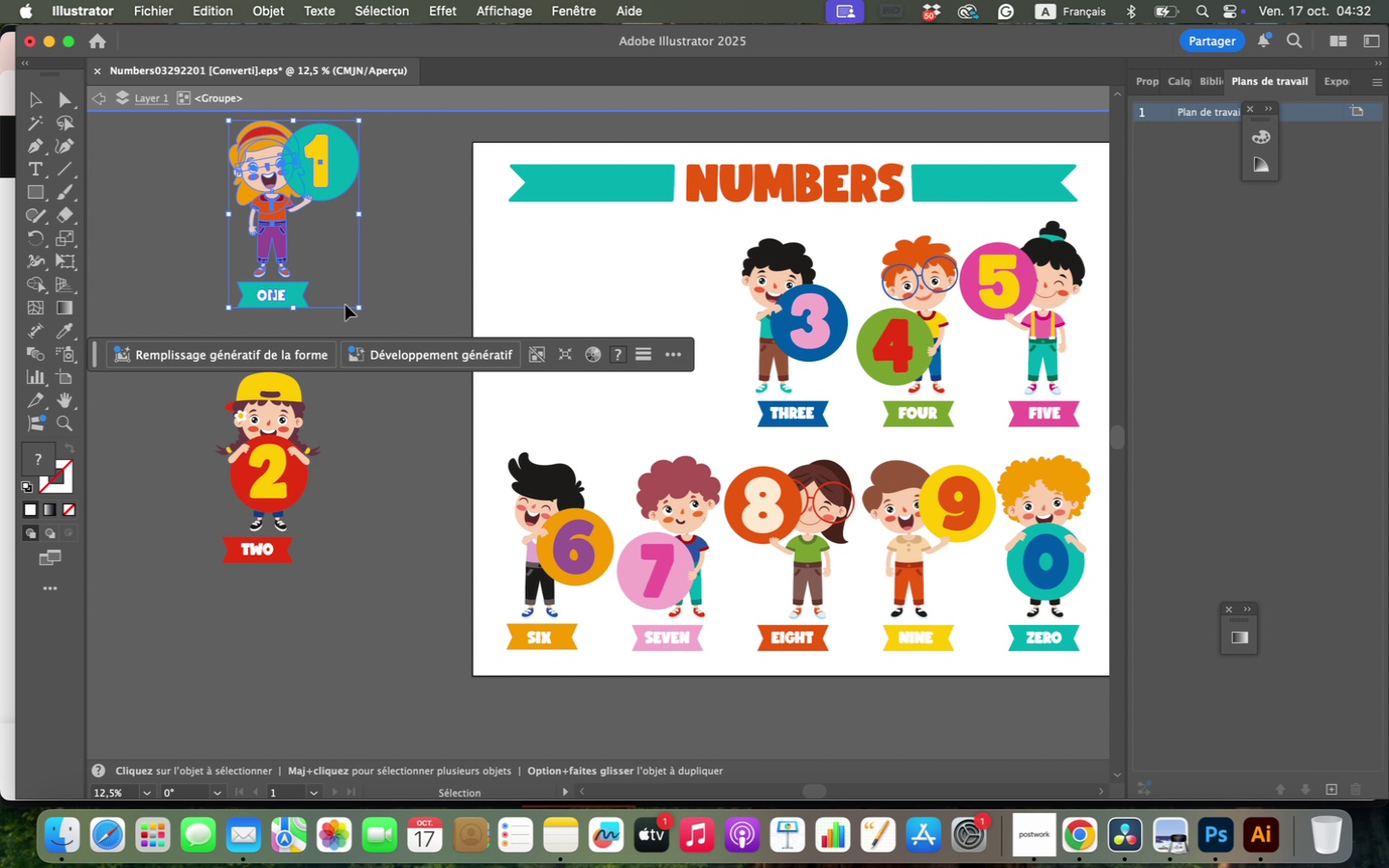 
hold_key(key=OptionLeft, duration=0.53)
scroll: coordinate [665, 452], scroll_direction: down, amount: 2.0
 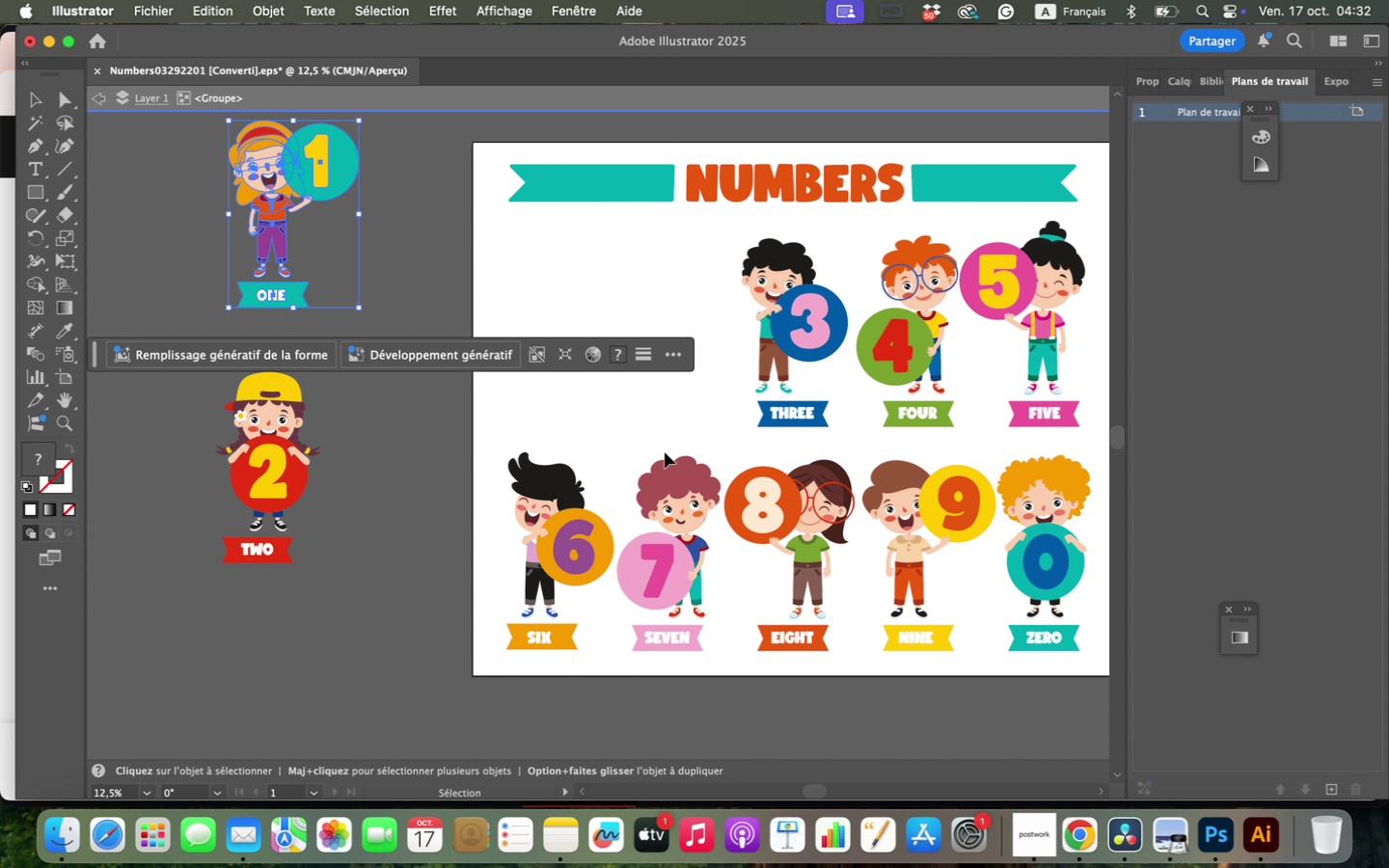 
left_click_drag(start_coordinate=[694, 337], to_coordinate=[733, 420])
 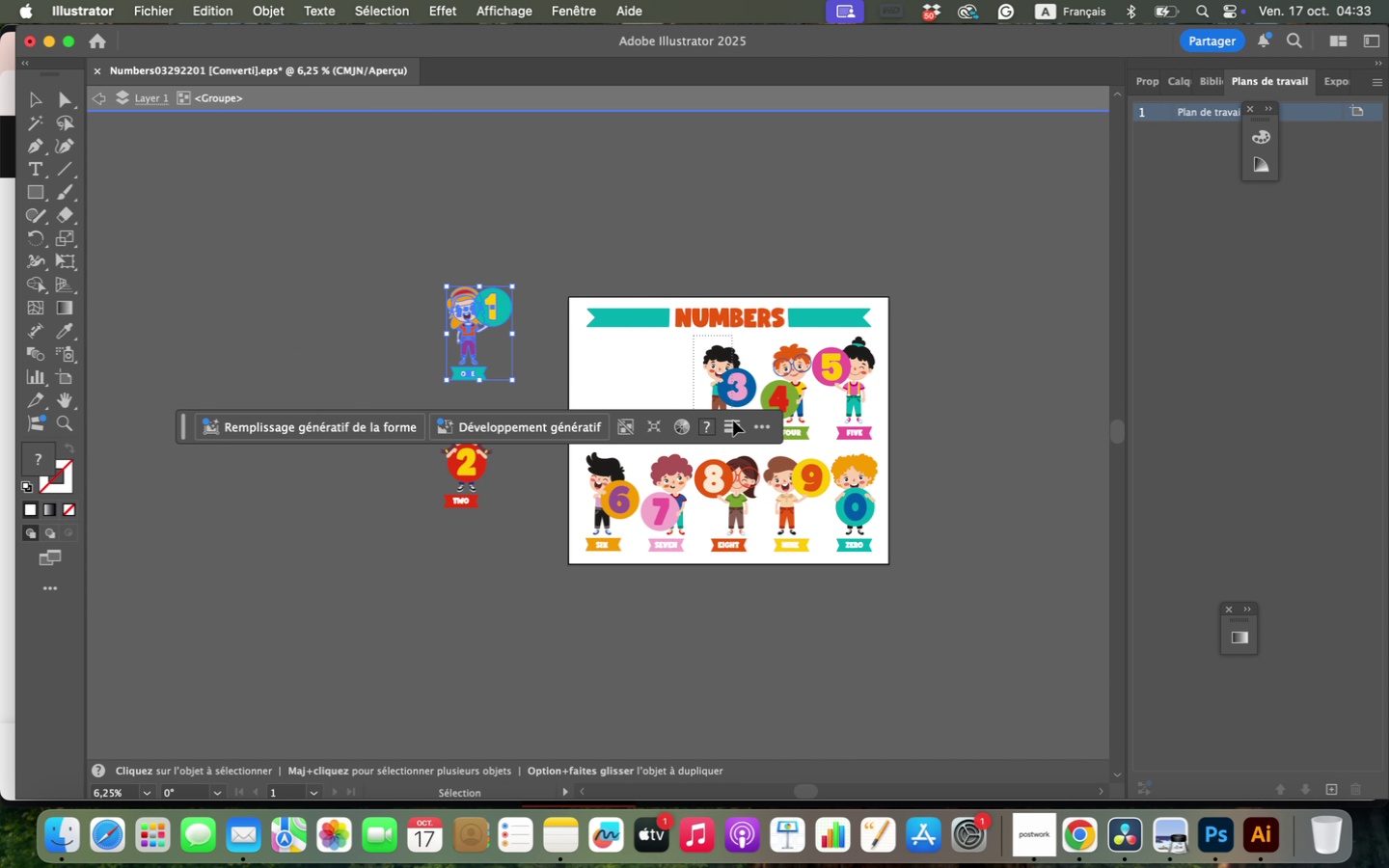 
hold_key(key=OptionLeft, duration=1.93)
scroll: coordinate [722, 435], scroll_direction: down, amount: 3.0
 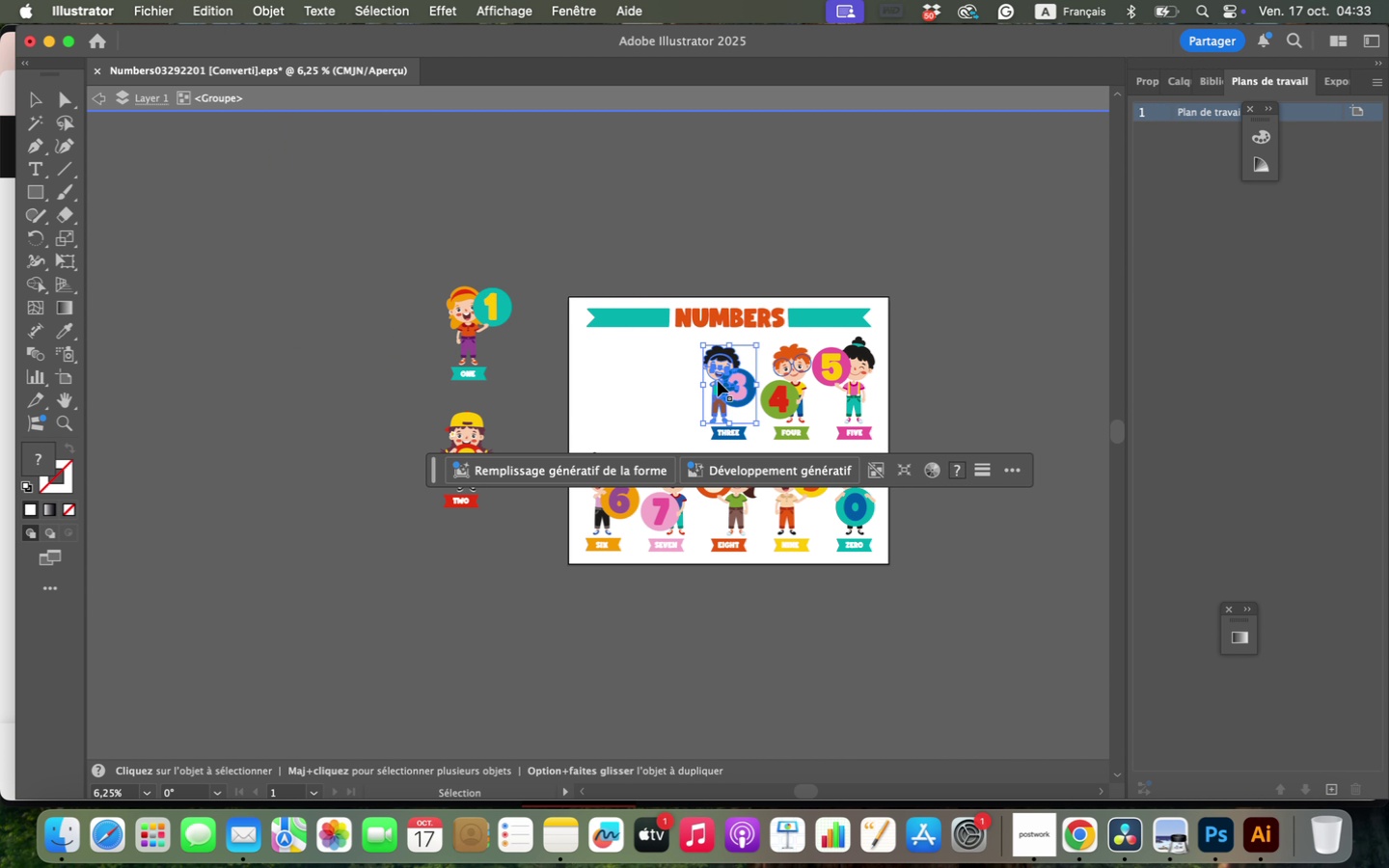 
scroll: coordinate [722, 435], scroll_direction: up, amount: 4.0
 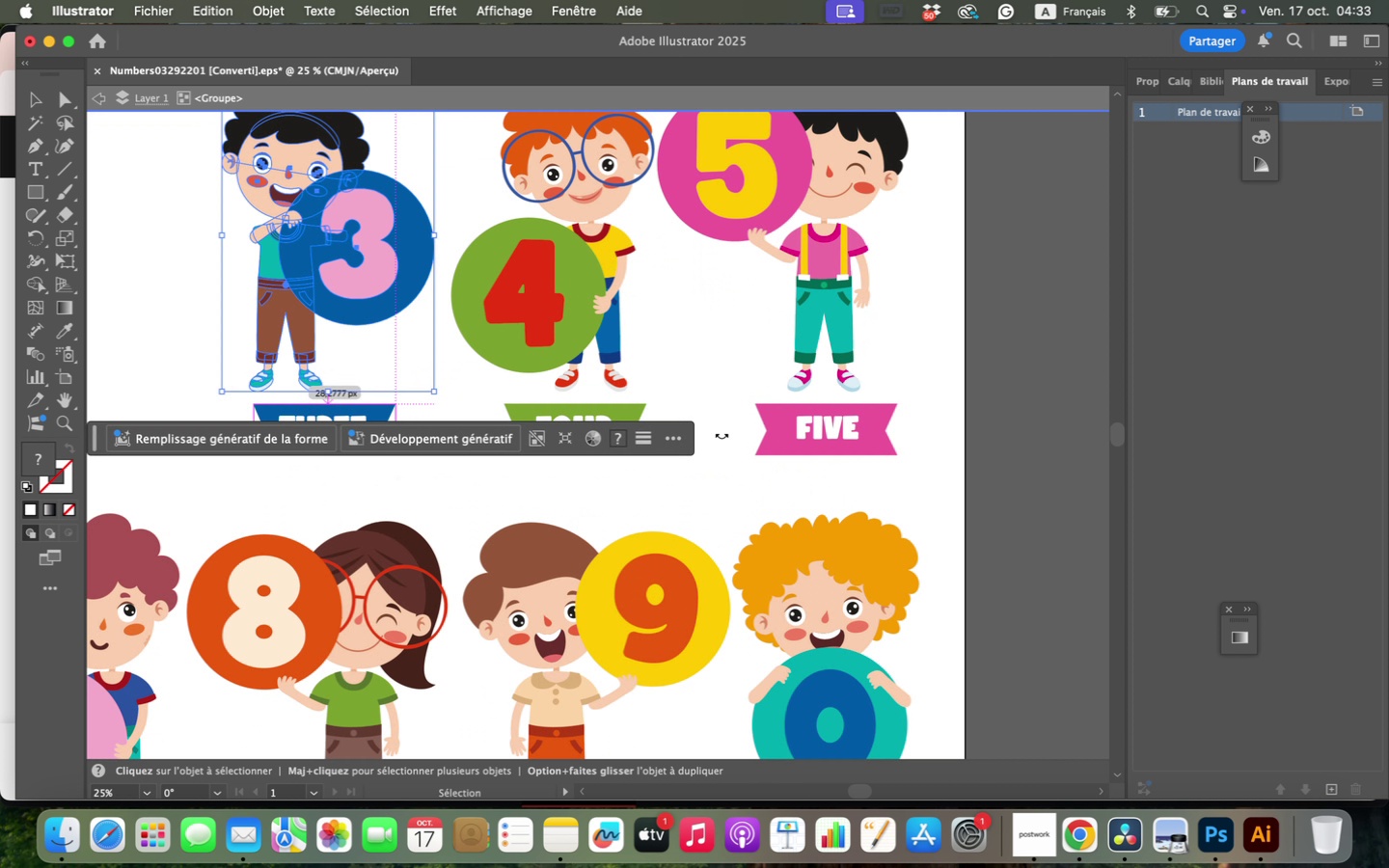 
left_click([559, 360])
 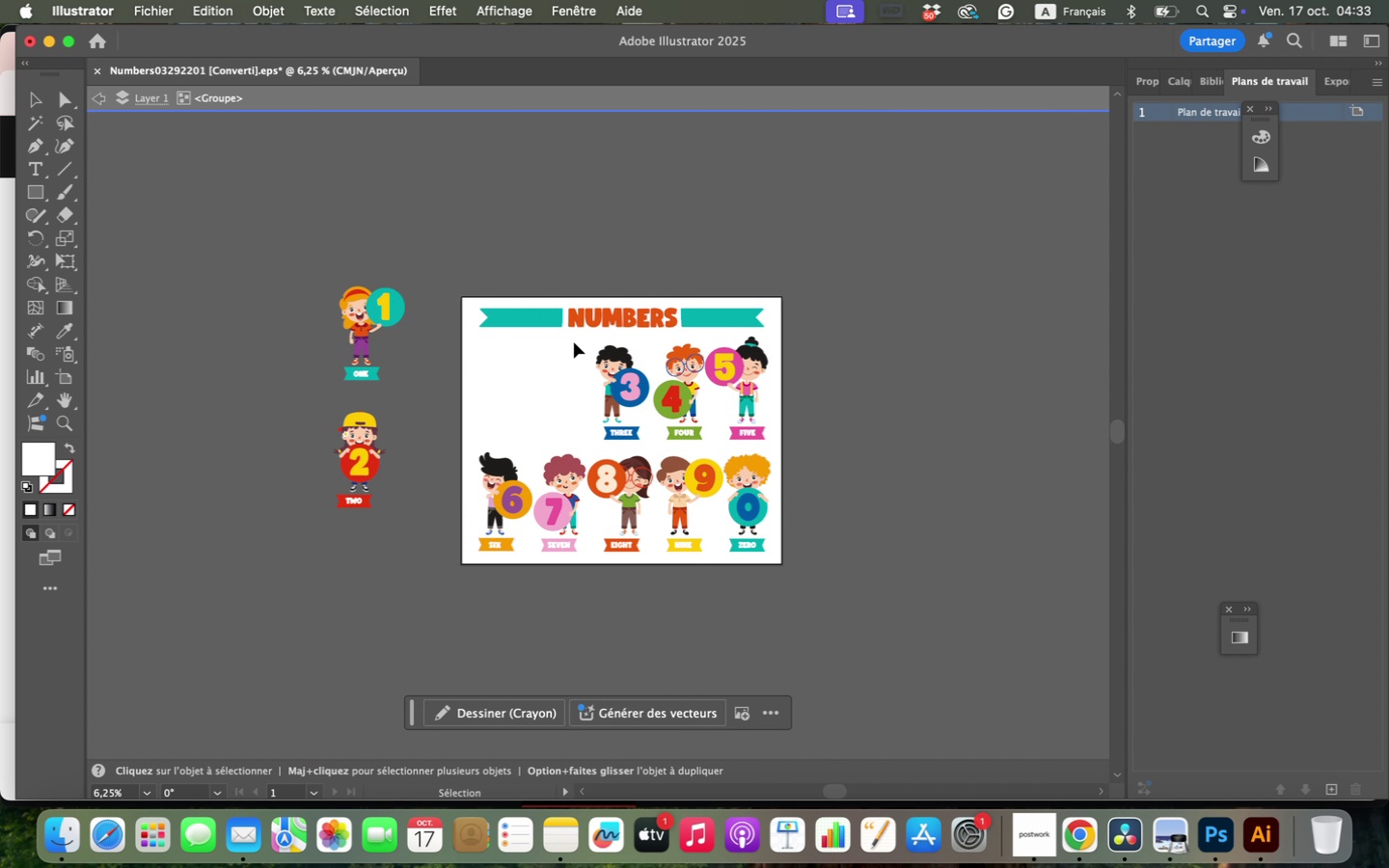 
left_click_drag(start_coordinate=[574, 342], to_coordinate=[640, 441])
 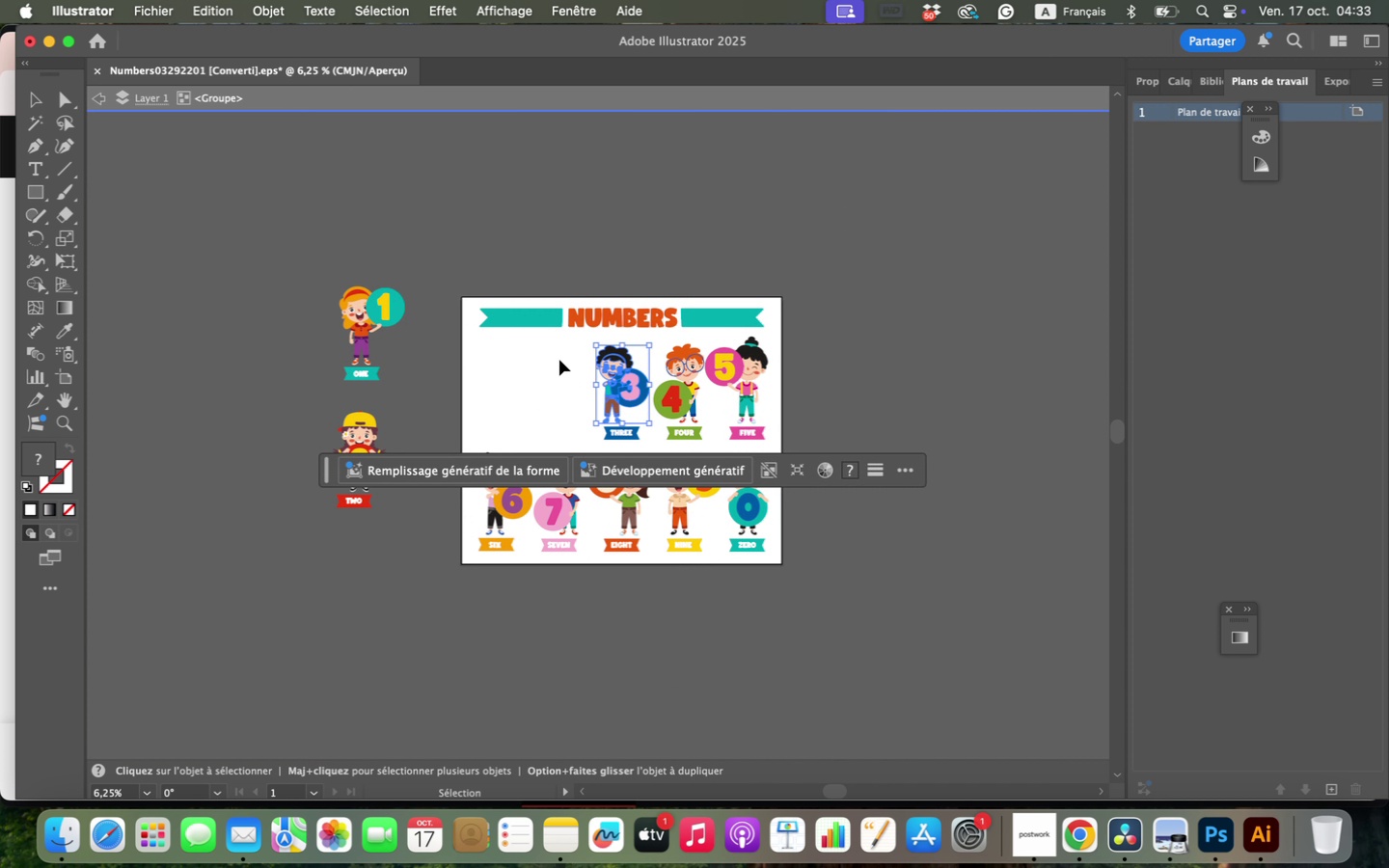 
left_click_drag(start_coordinate=[621, 374], to_coordinate=[241, 262])
 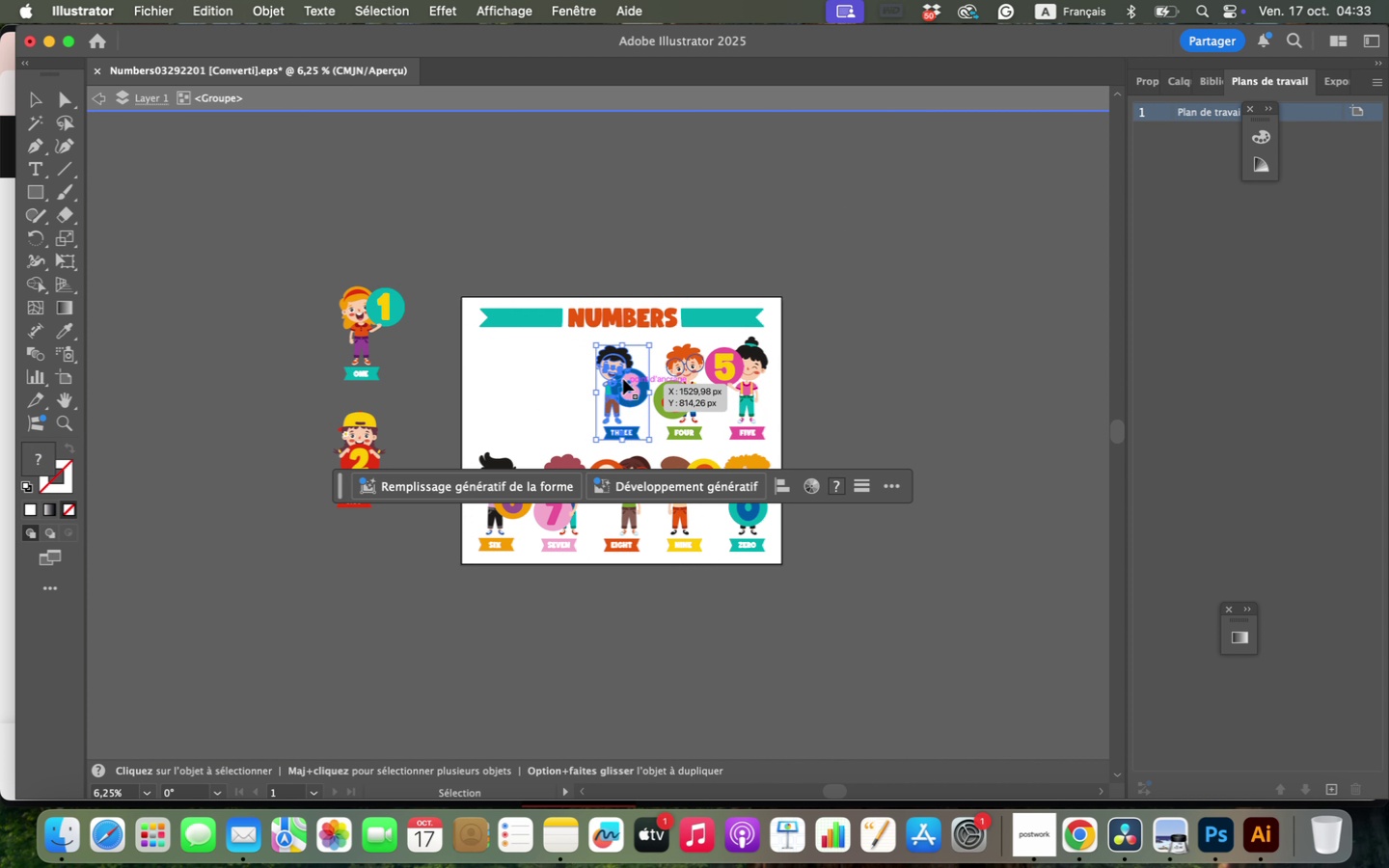 
key(Meta+G)
 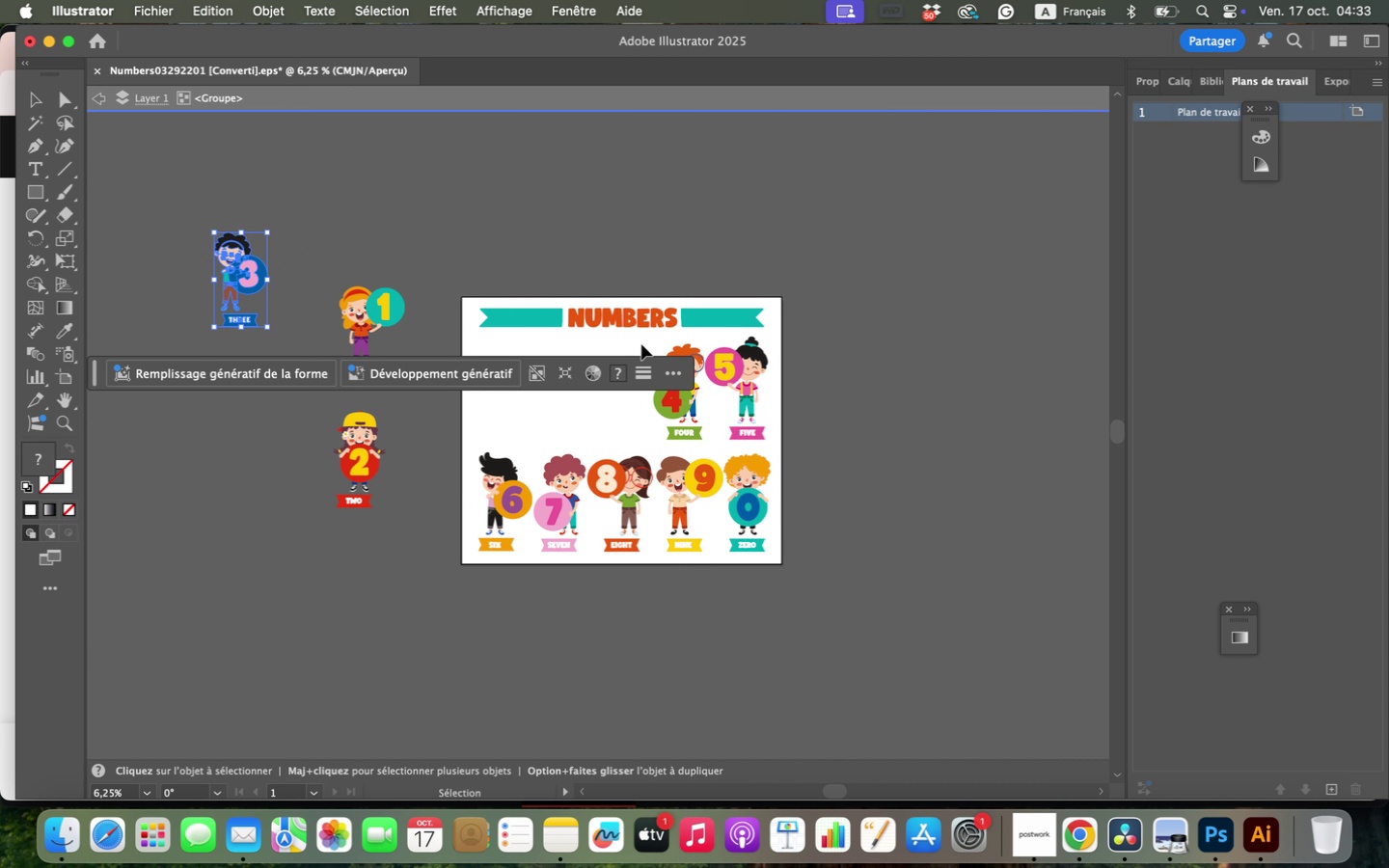 
left_click([641, 344])
 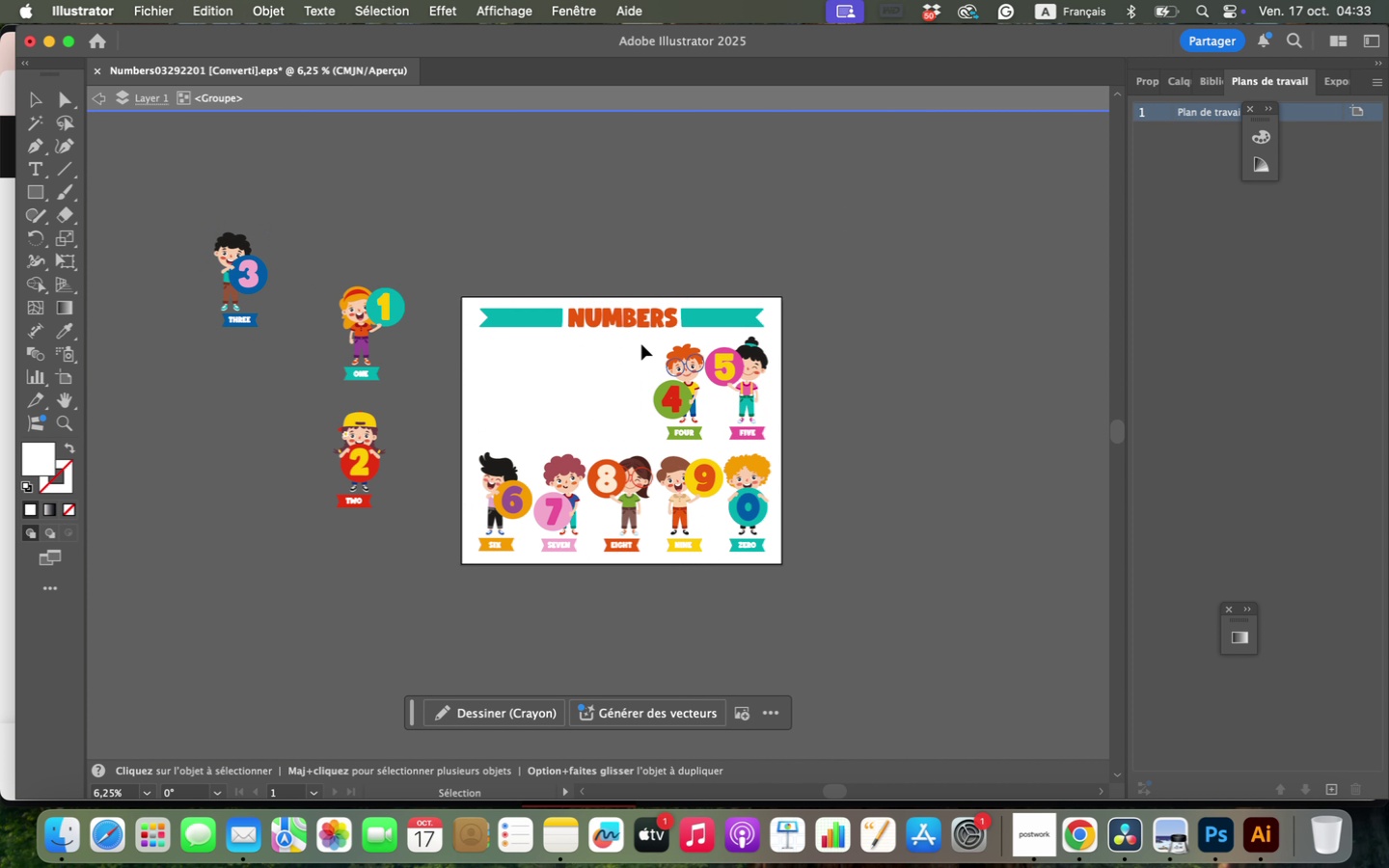 
left_click_drag(start_coordinate=[641, 344], to_coordinate=[693, 440])
 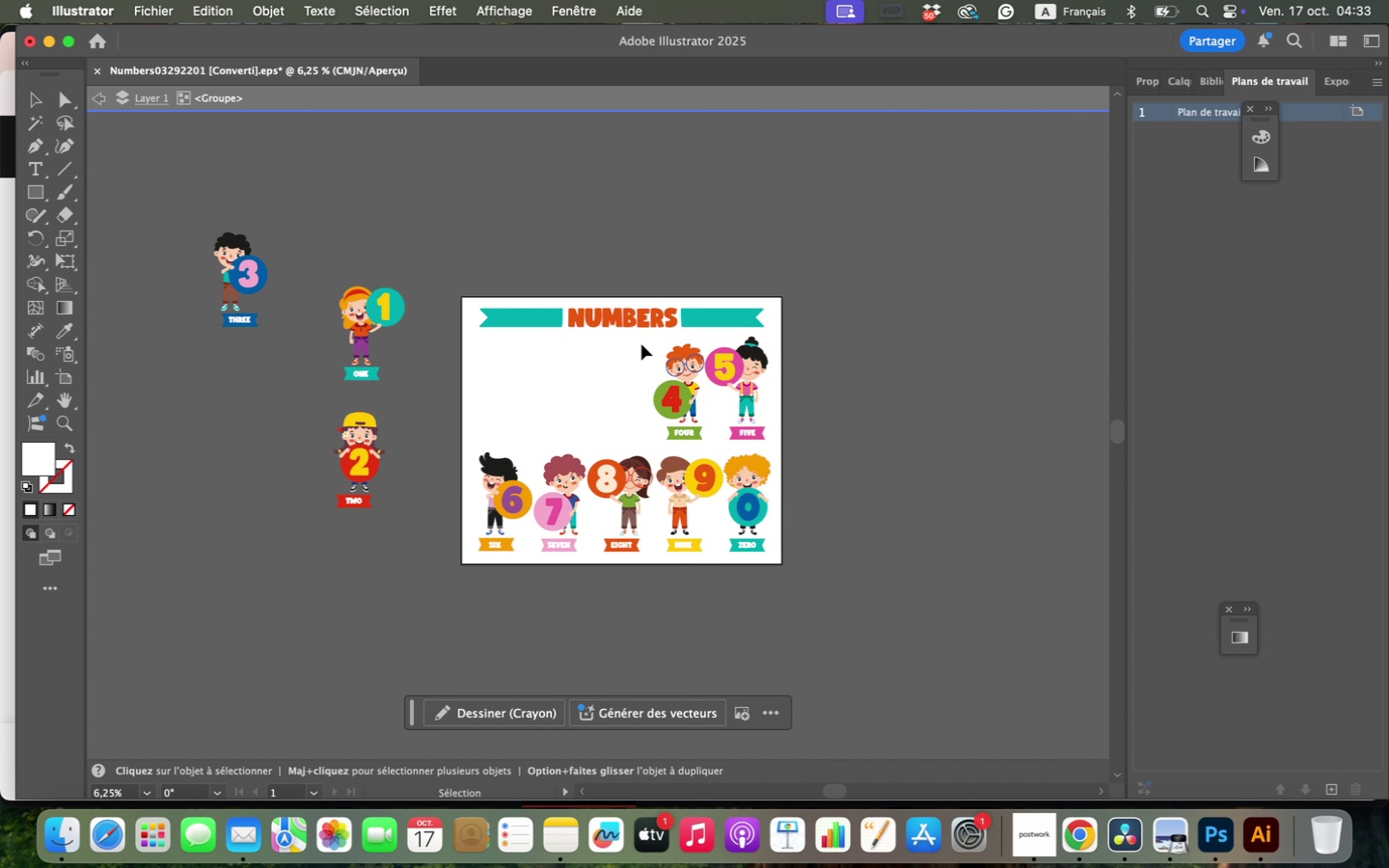 
left_click_drag(start_coordinate=[686, 373], to_coordinate=[412, 176])
 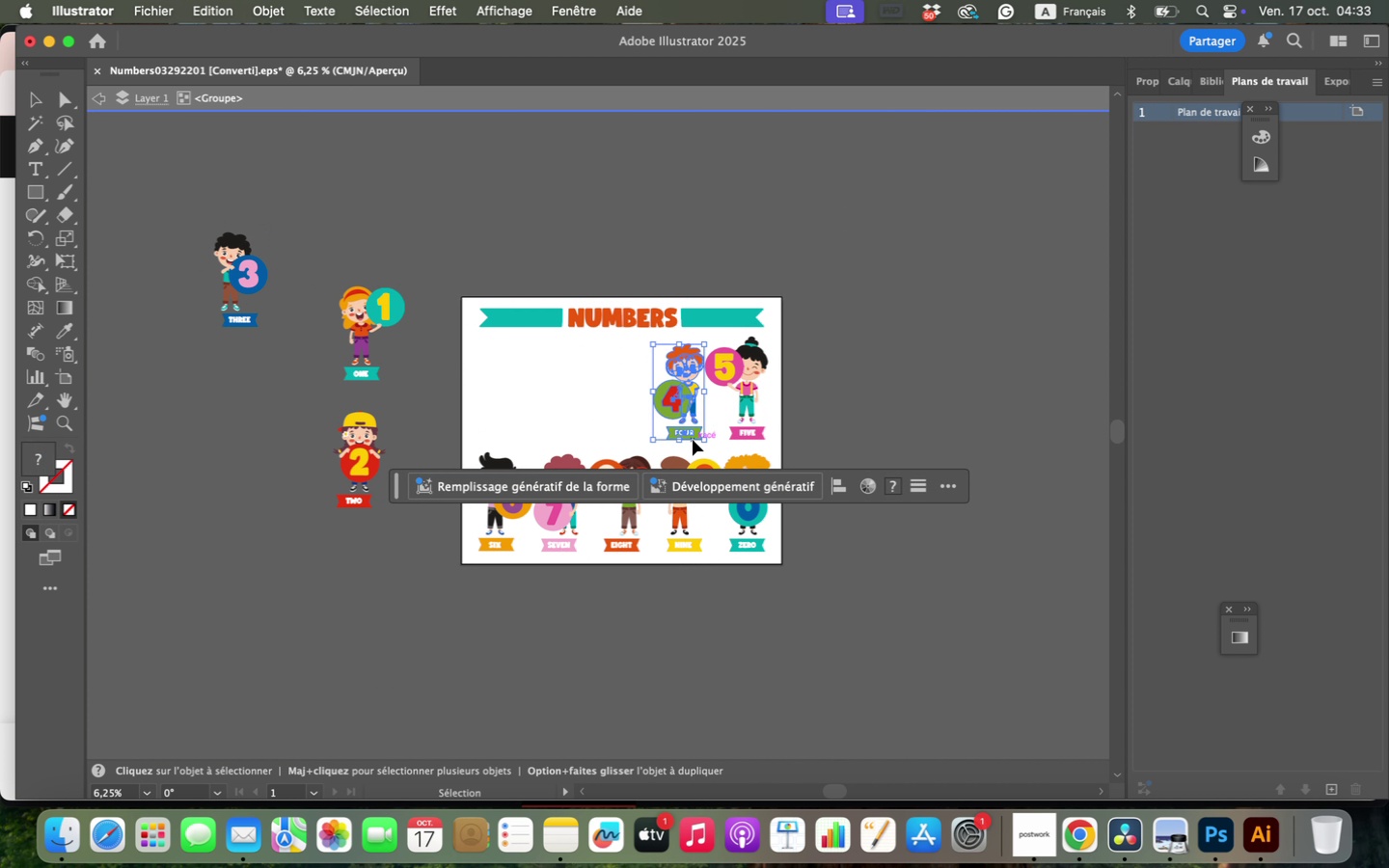 
key(Meta+G)
 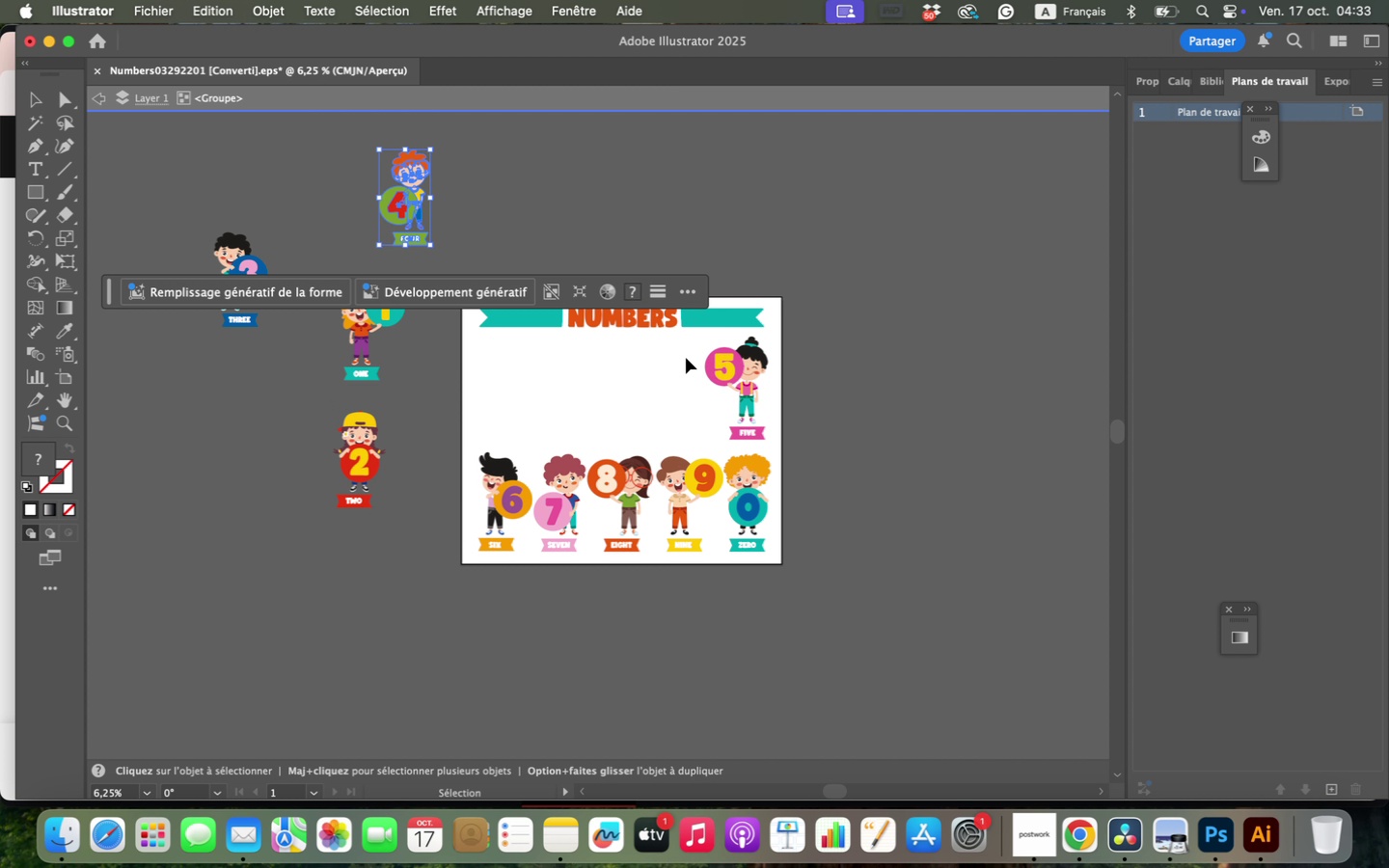 
left_click_drag(start_coordinate=[680, 352], to_coordinate=[754, 434])
 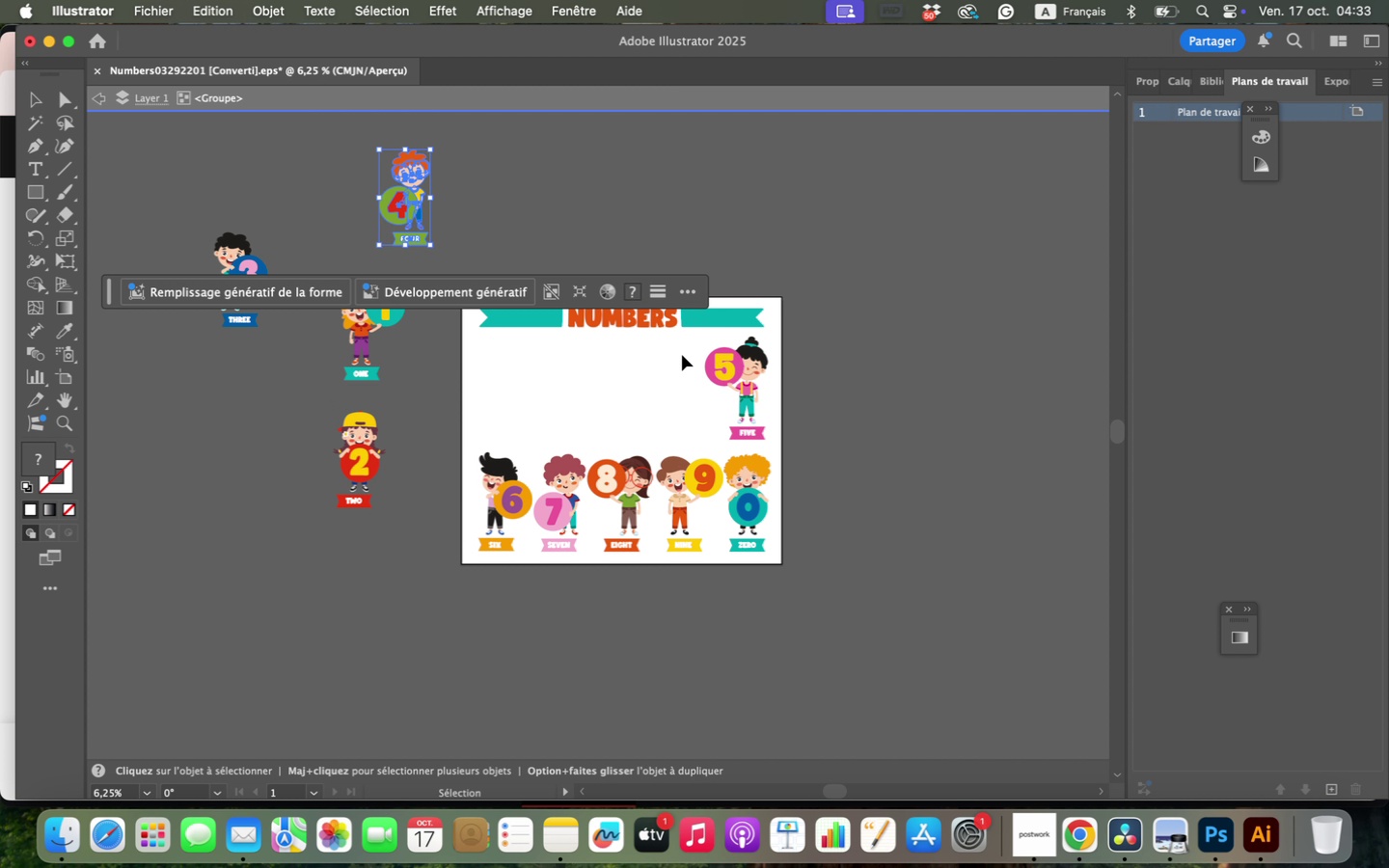 
left_click_drag(start_coordinate=[748, 363], to_coordinate=[276, 438])
 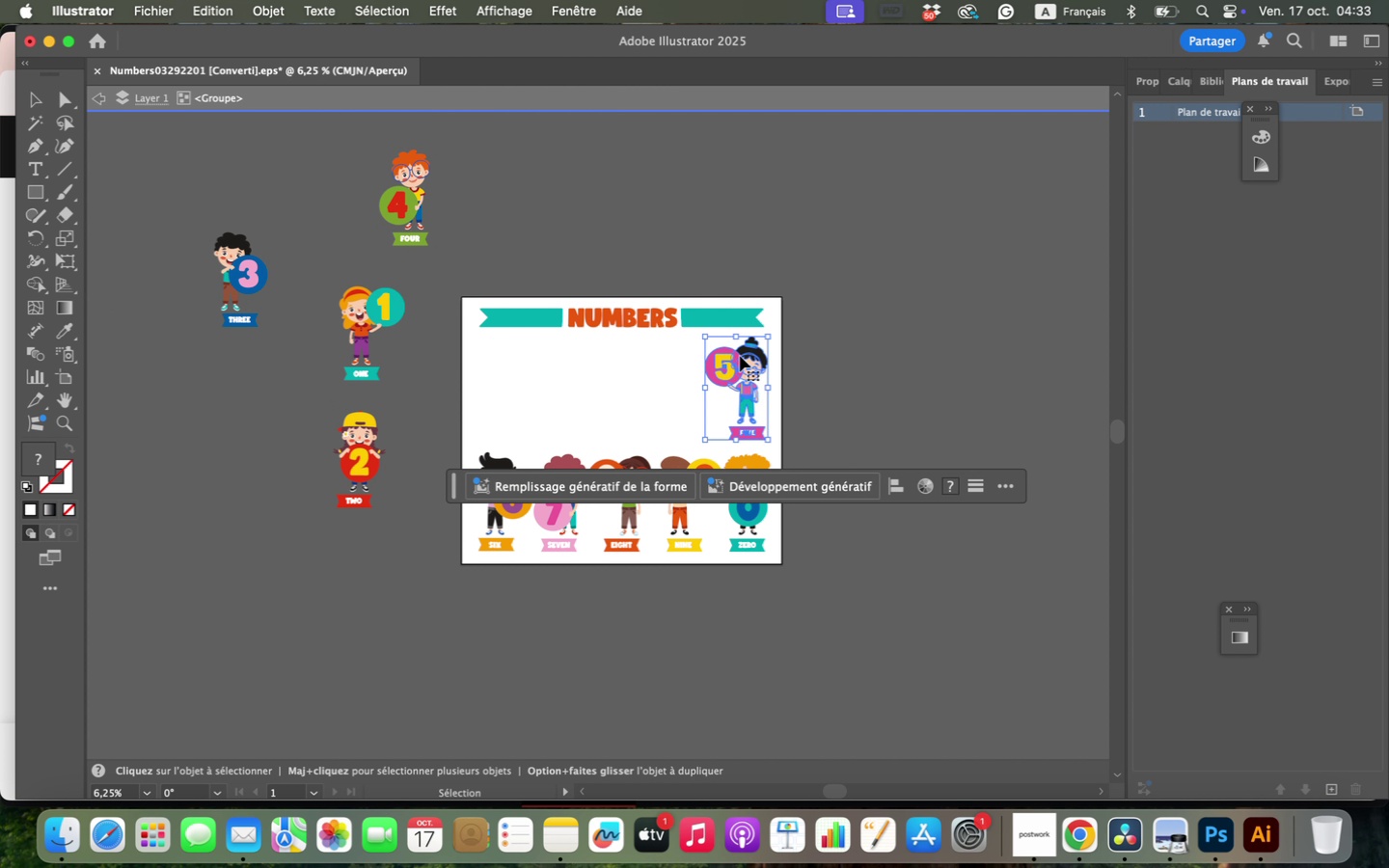 
key(Meta+G)
 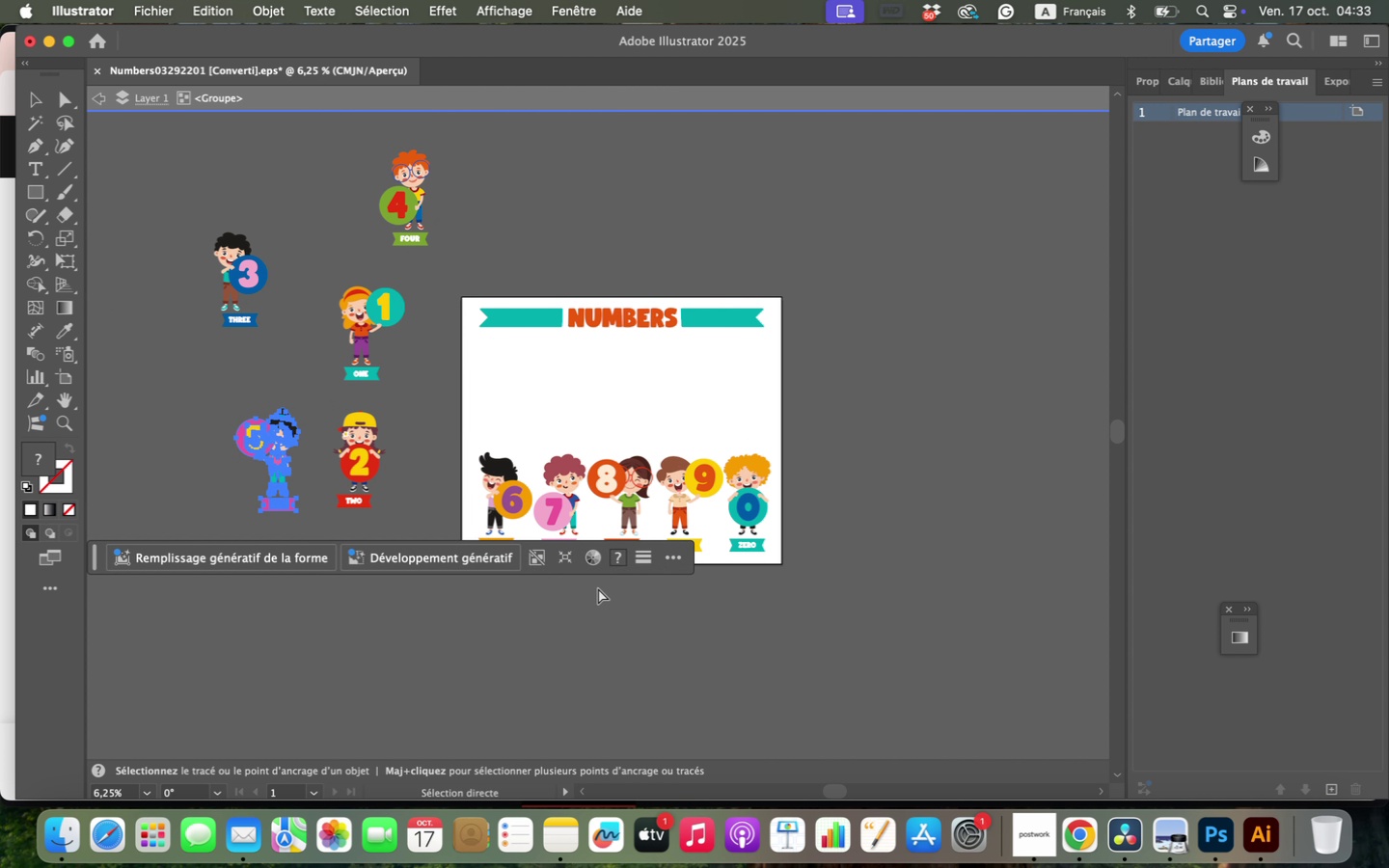 
left_click_drag(start_coordinate=[483, 432], to_coordinate=[516, 556])
 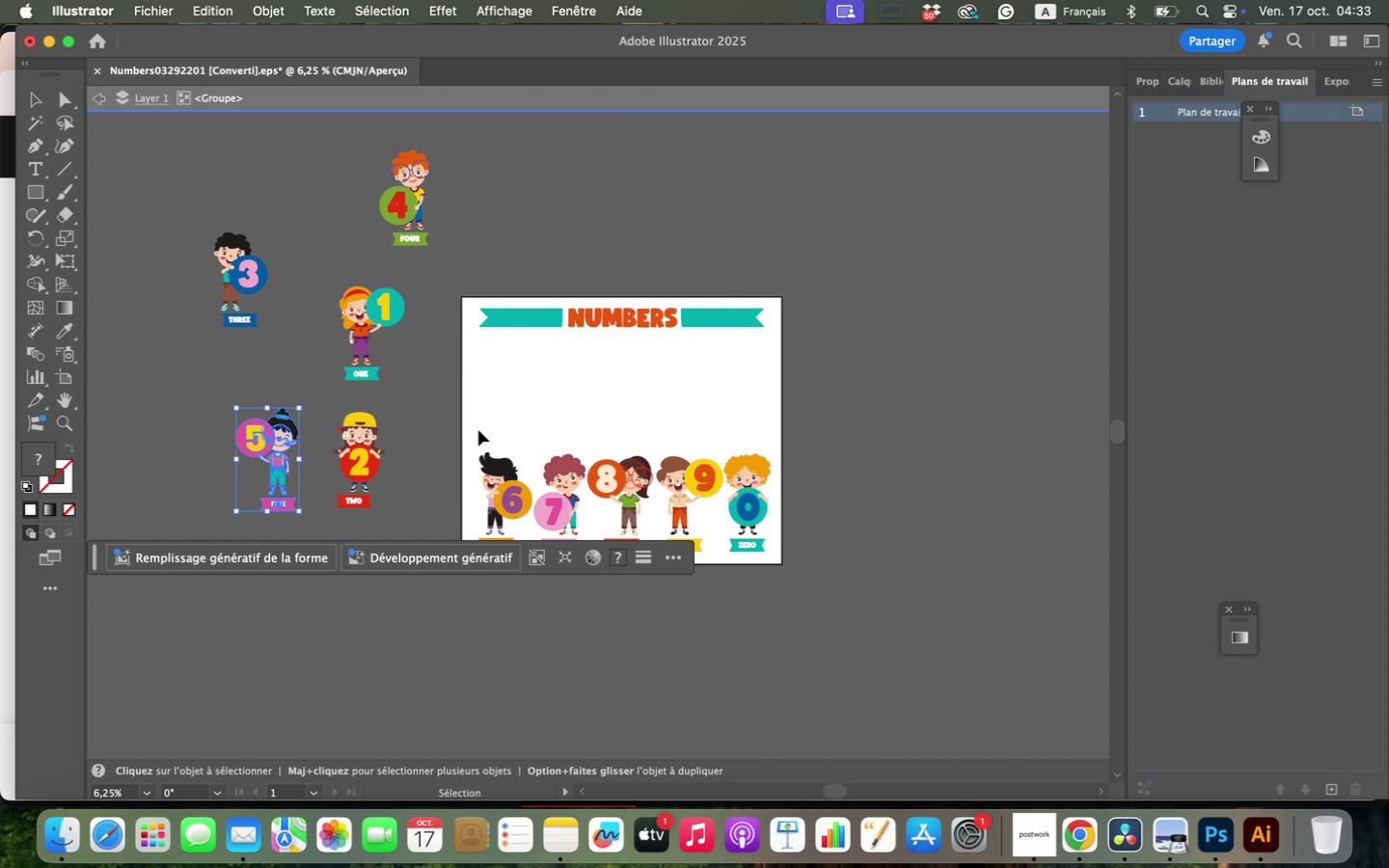 
left_click_drag(start_coordinate=[509, 491], to_coordinate=[184, 490])
 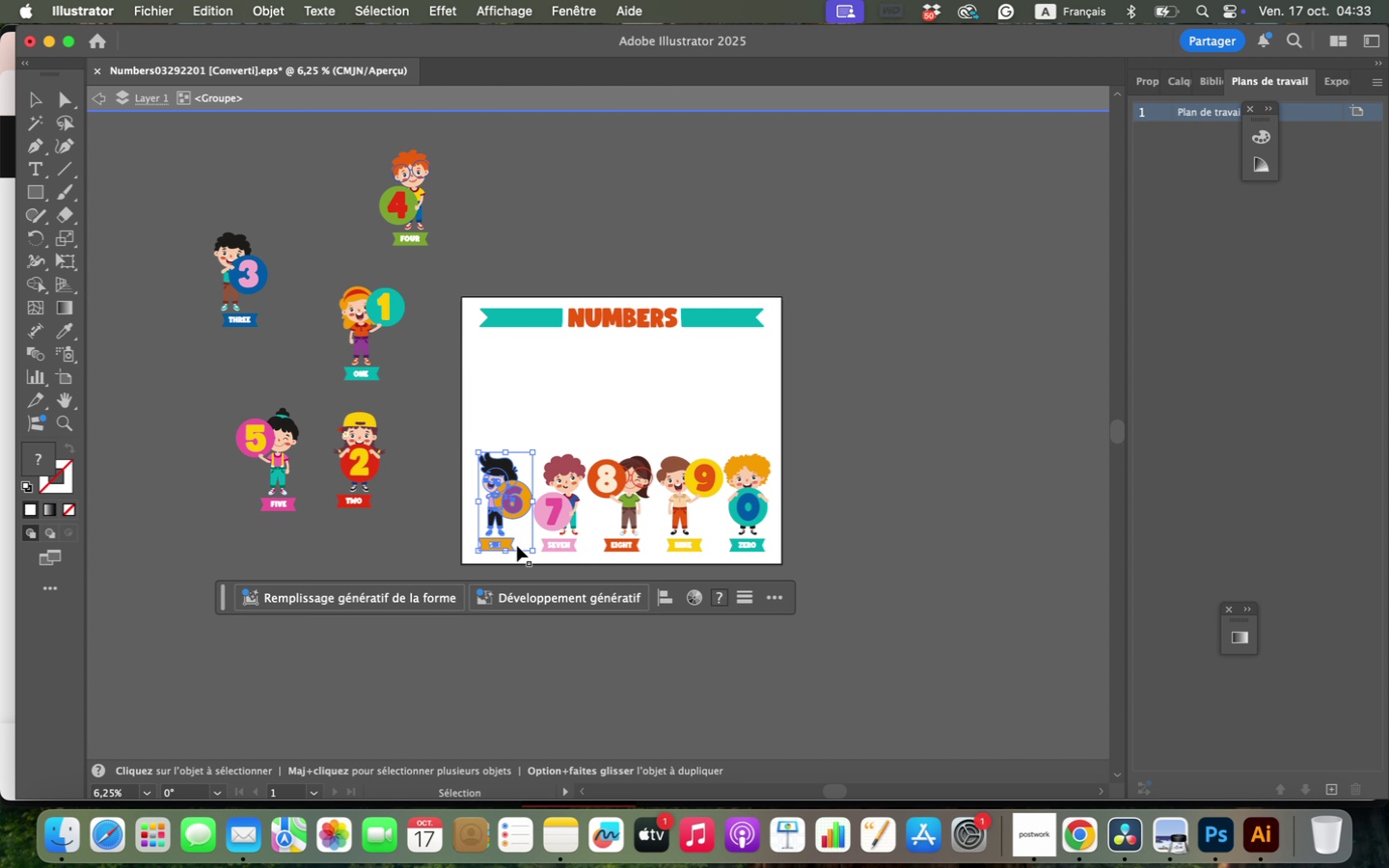 
key(Meta+G)
 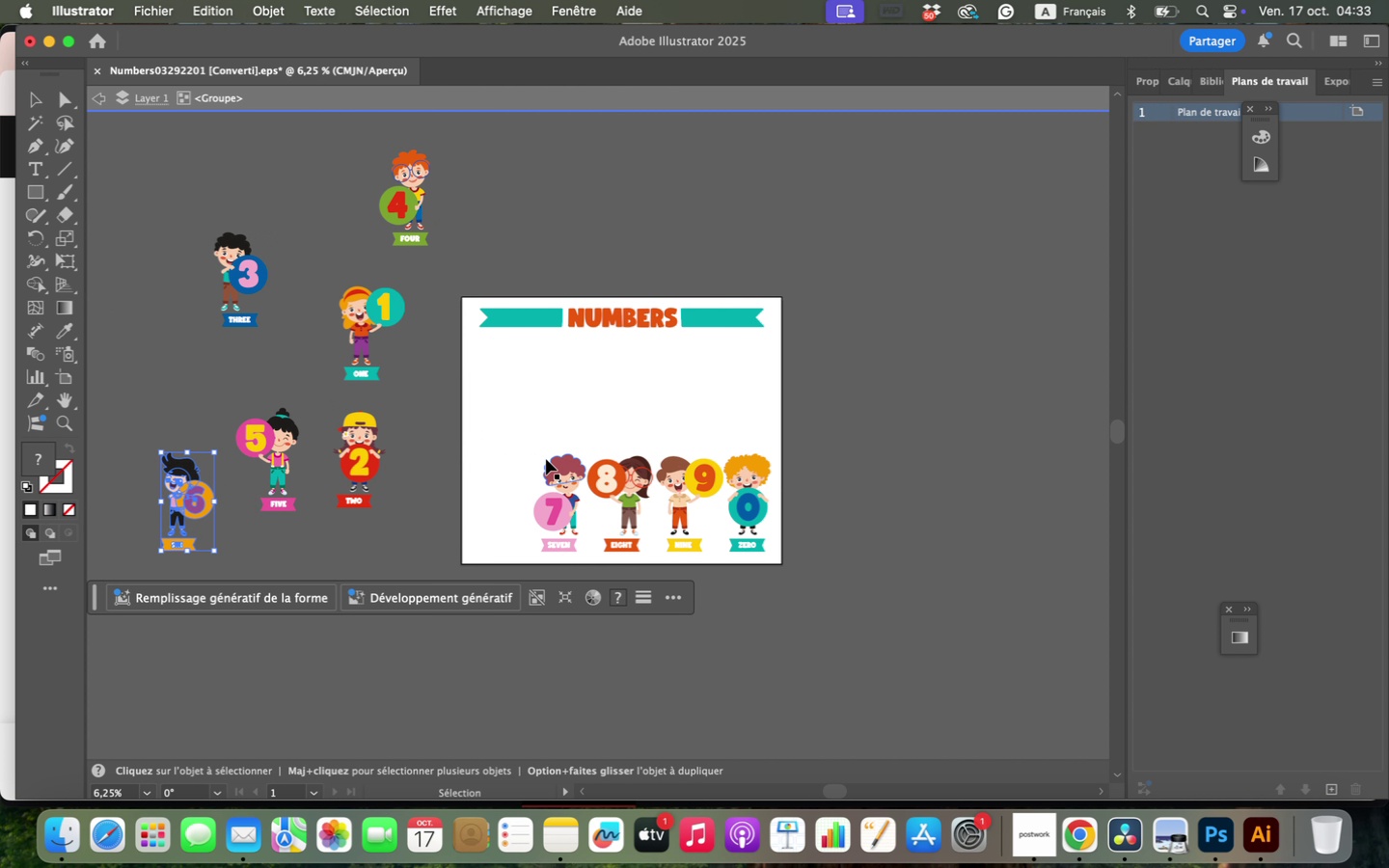 
left_click_drag(start_coordinate=[531, 451], to_coordinate=[570, 553])
 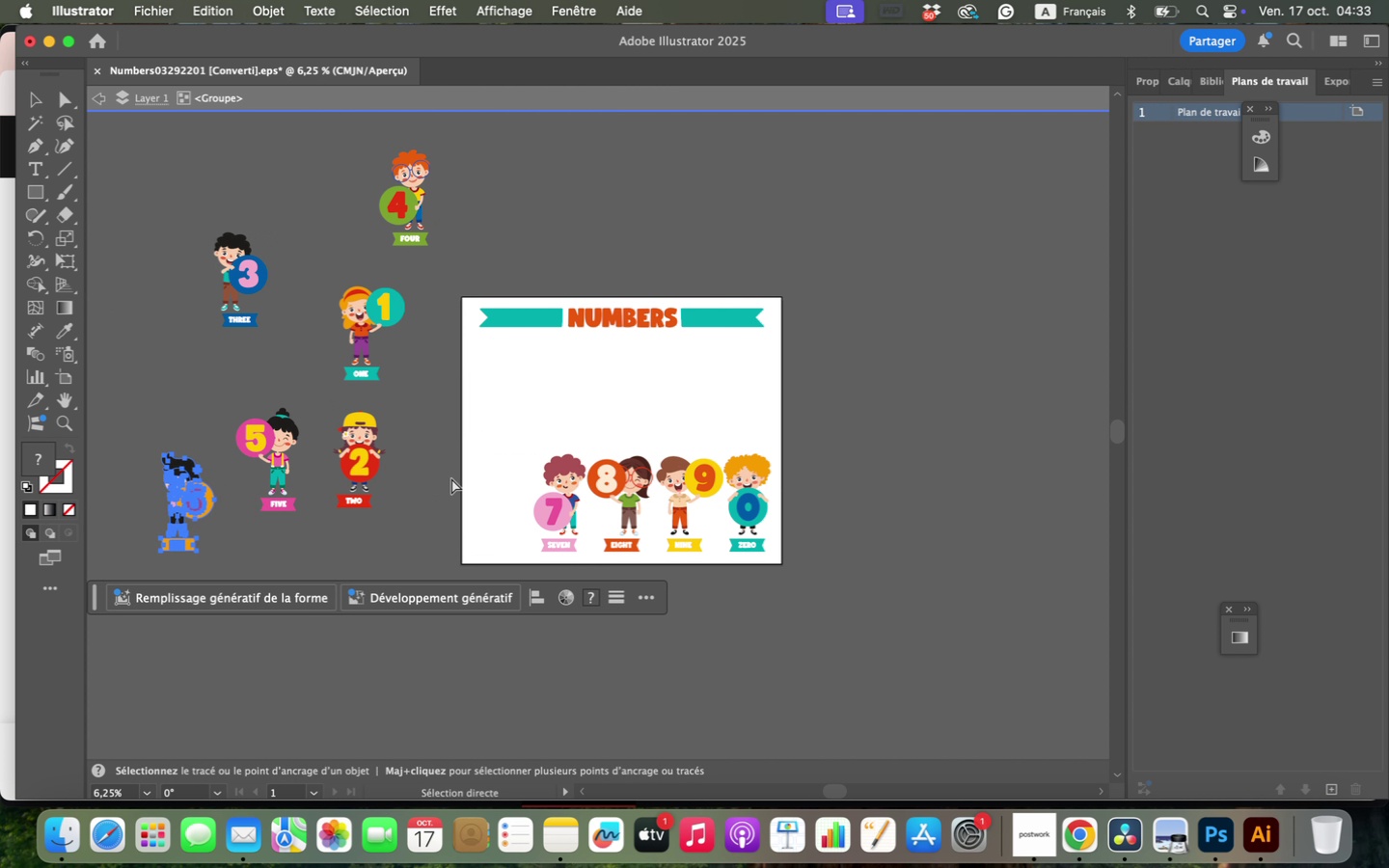 
left_click_drag(start_coordinate=[560, 478], to_coordinate=[190, 323])
 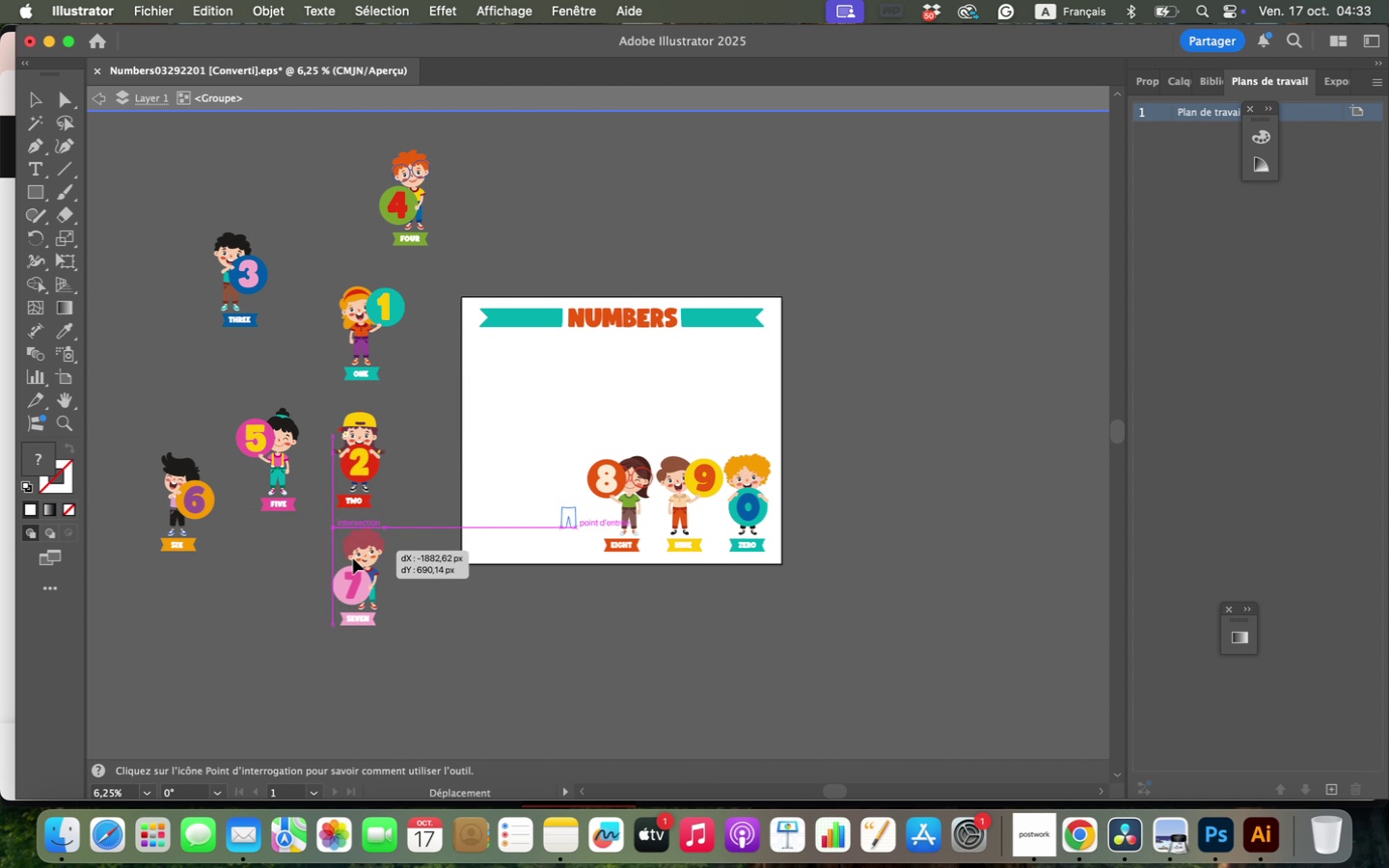 
hold_key(key=OptionLeft, duration=0.54)
 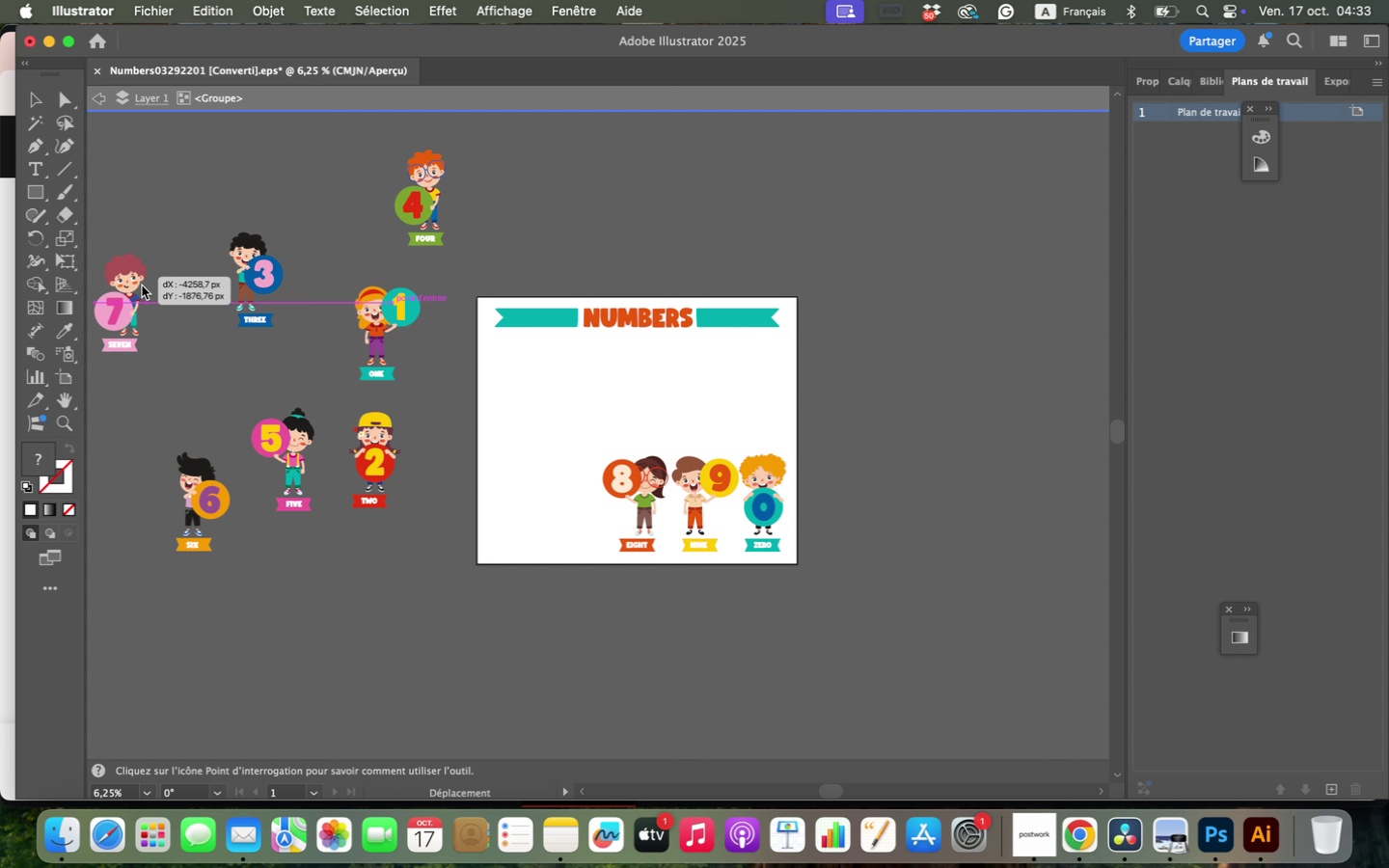 
key(Meta+G)
 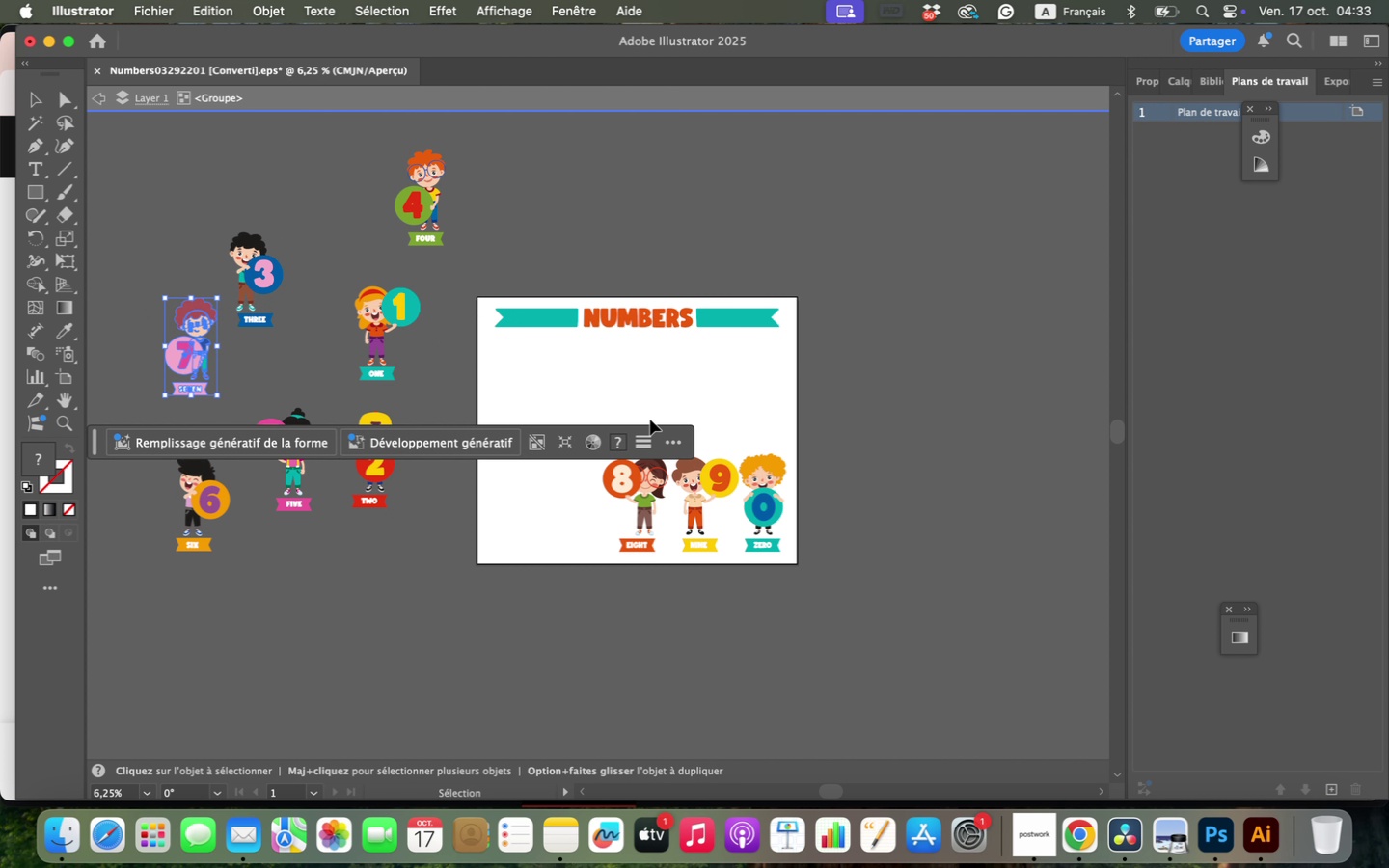 
left_click([601, 484])
 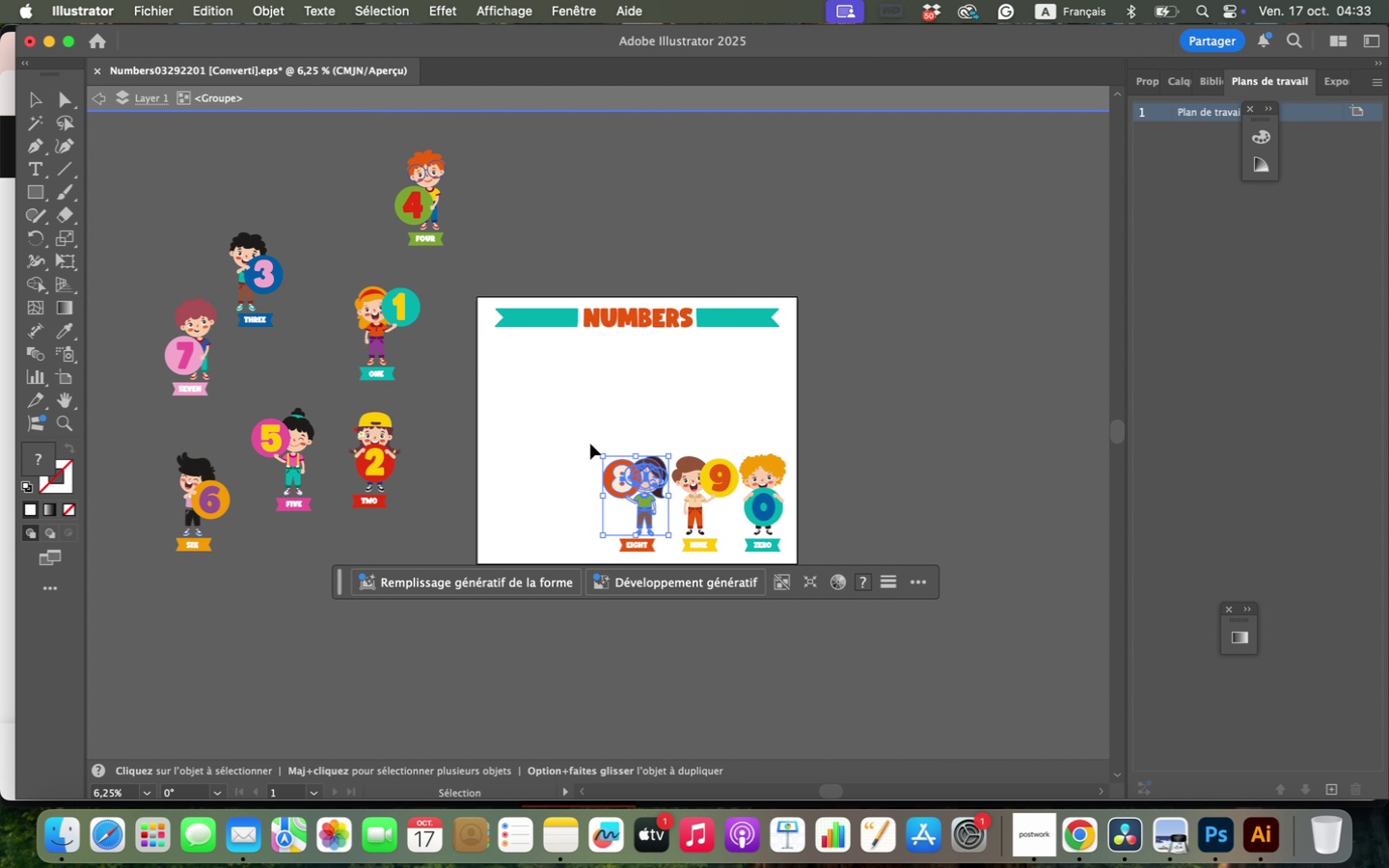 
left_click([590, 444])
 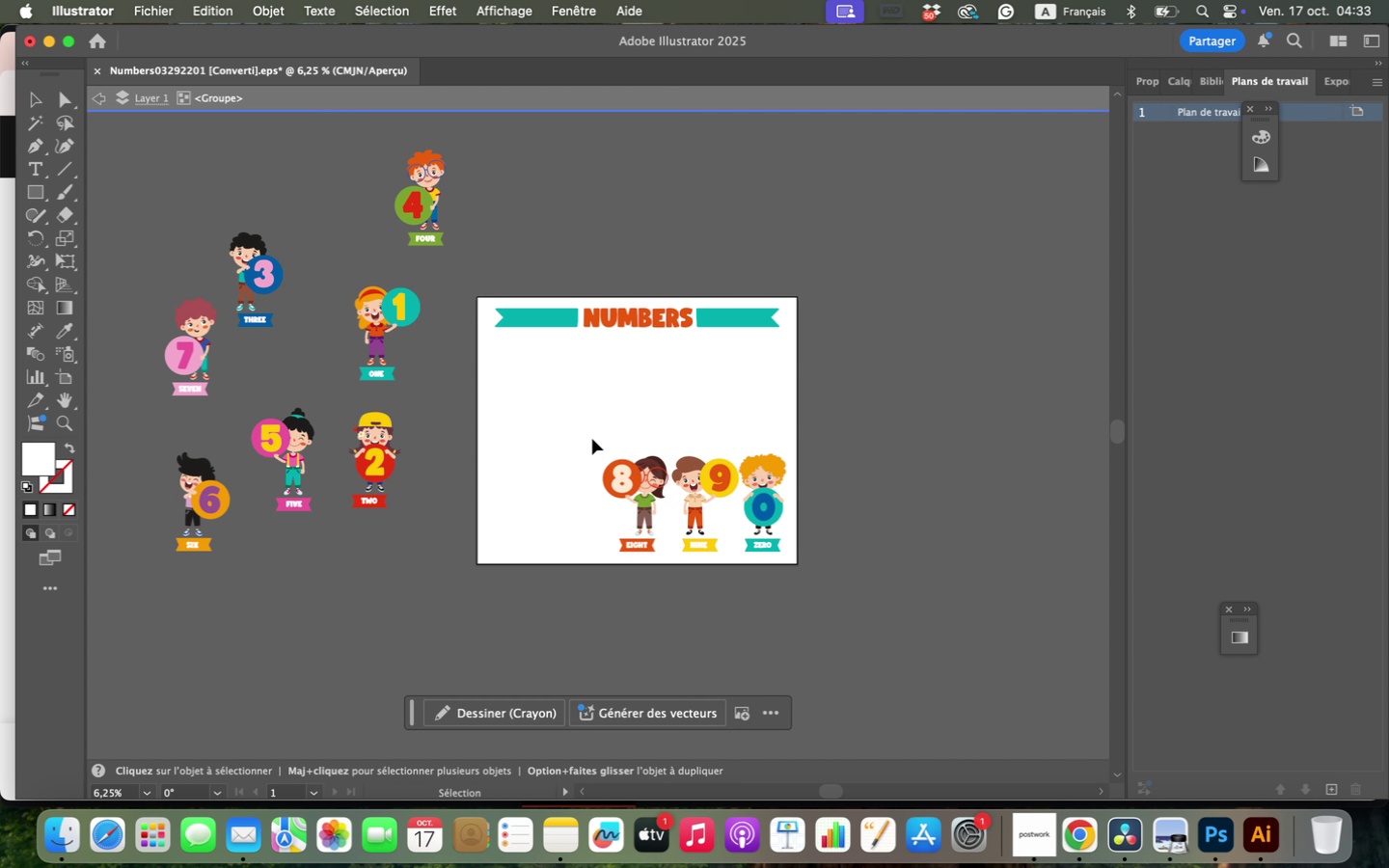 
left_click_drag(start_coordinate=[597, 438], to_coordinate=[644, 551])
 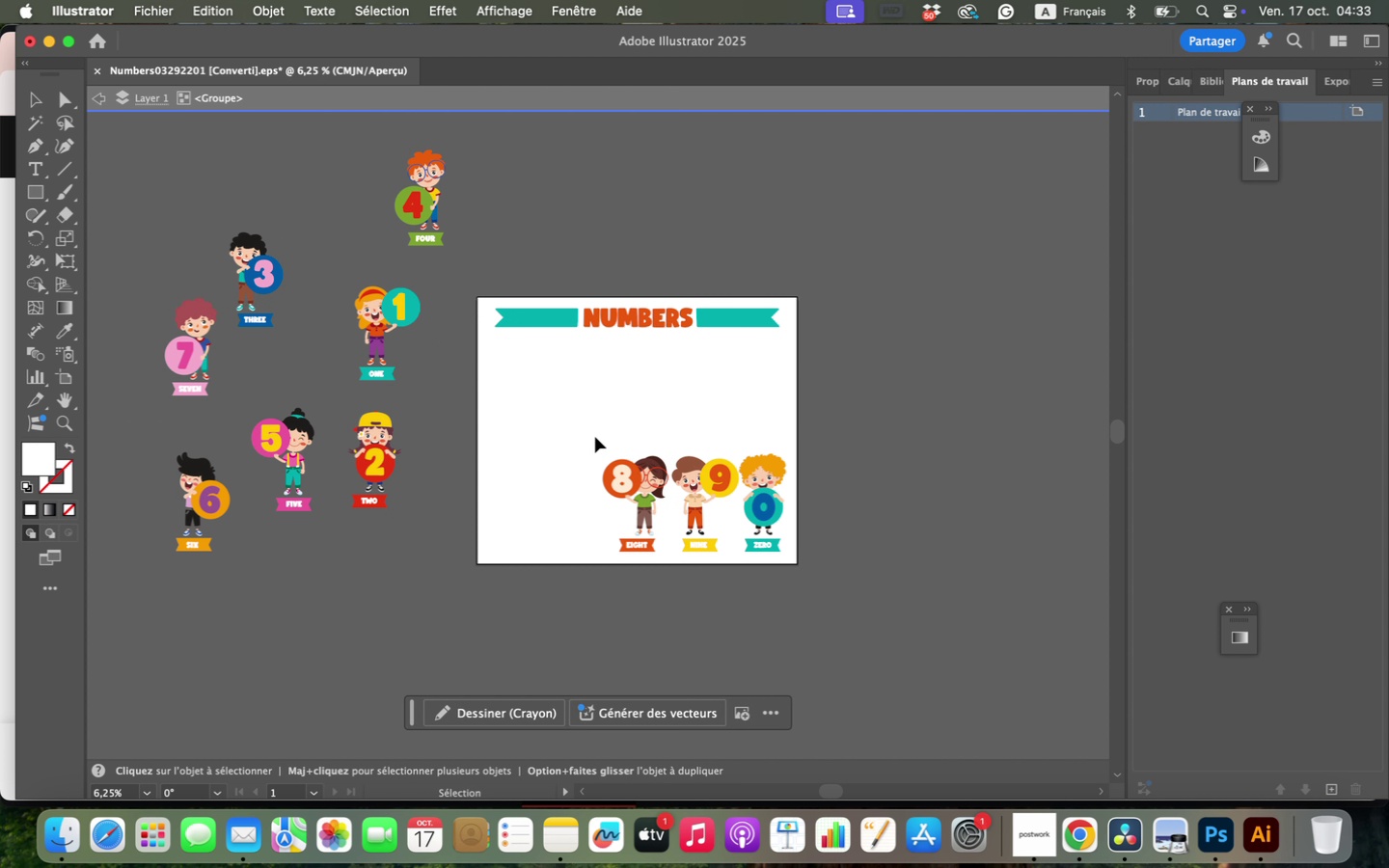 
key(Meta+G)
 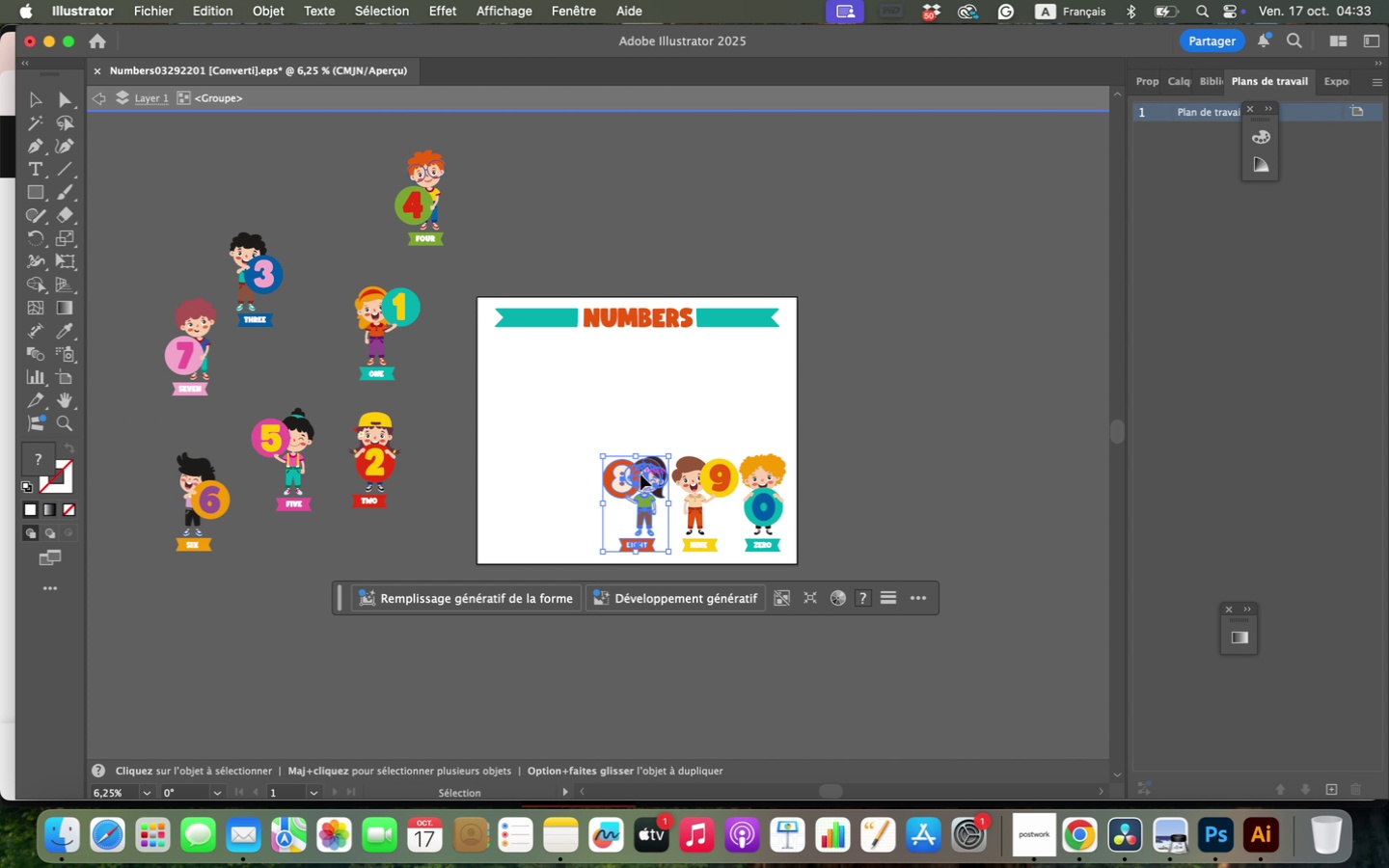 
left_click_drag(start_coordinate=[641, 475], to_coordinate=[336, 188])
 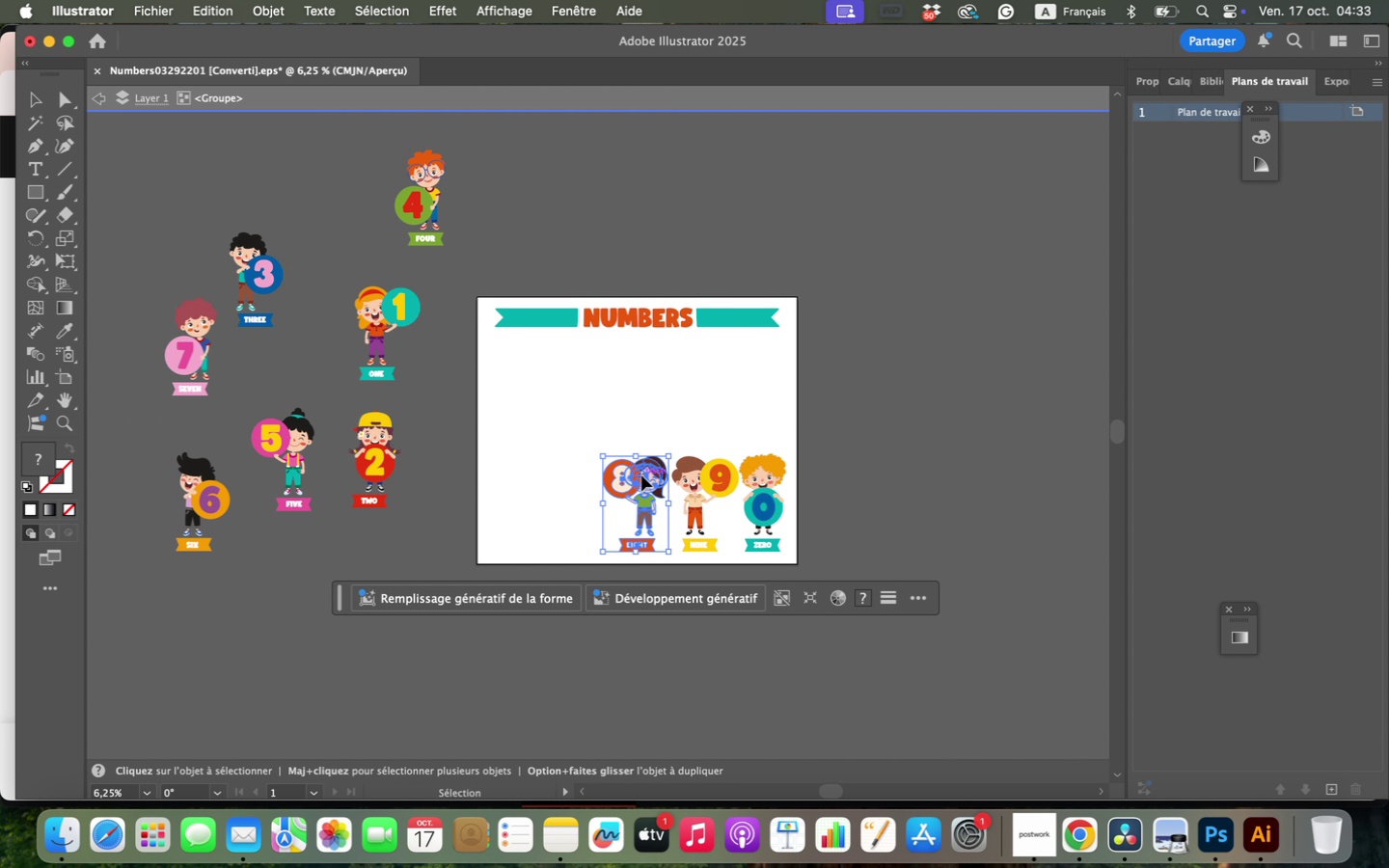 
left_click_drag(start_coordinate=[645, 455], to_coordinate=[709, 572])
 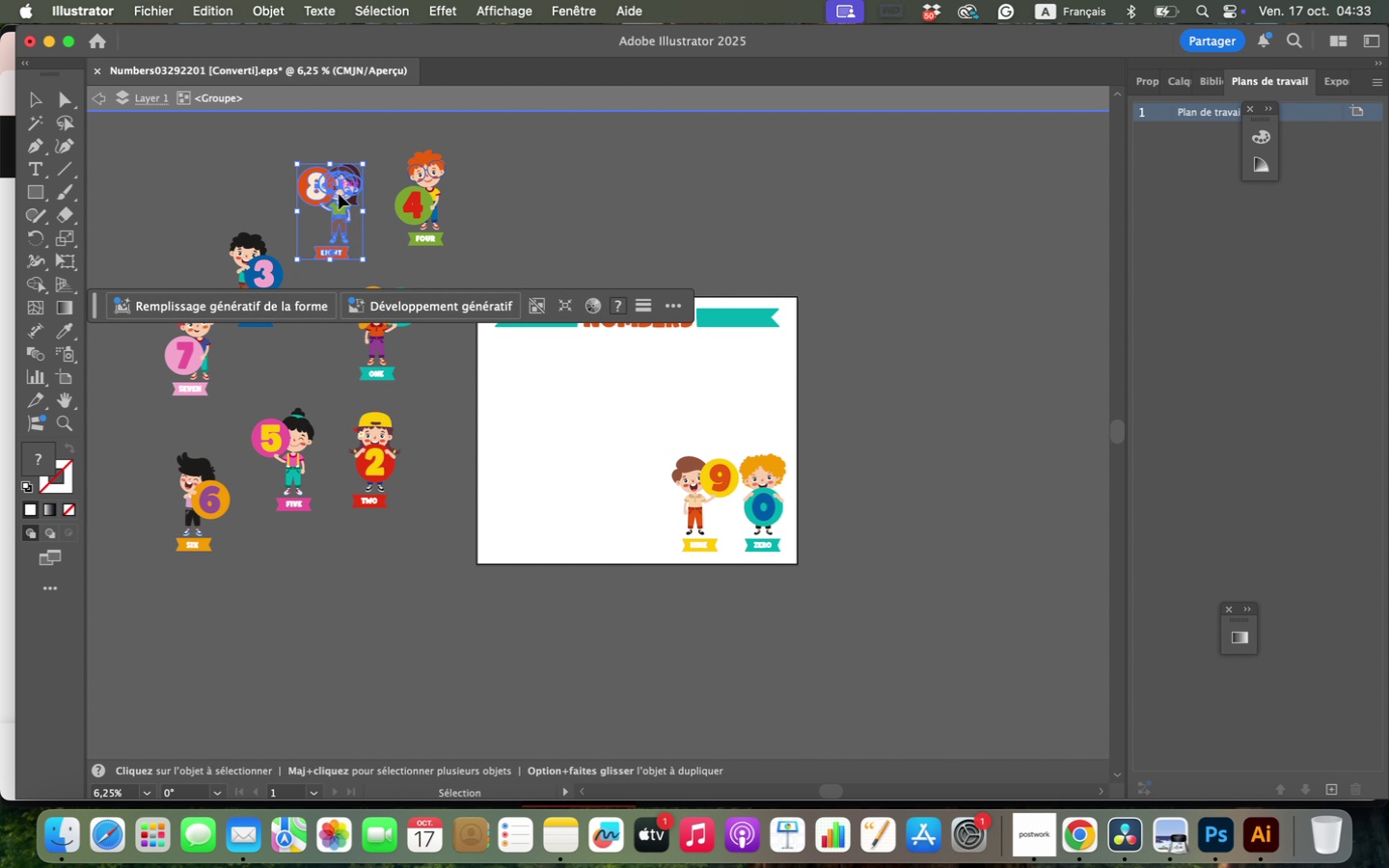 
key(Meta+G)
 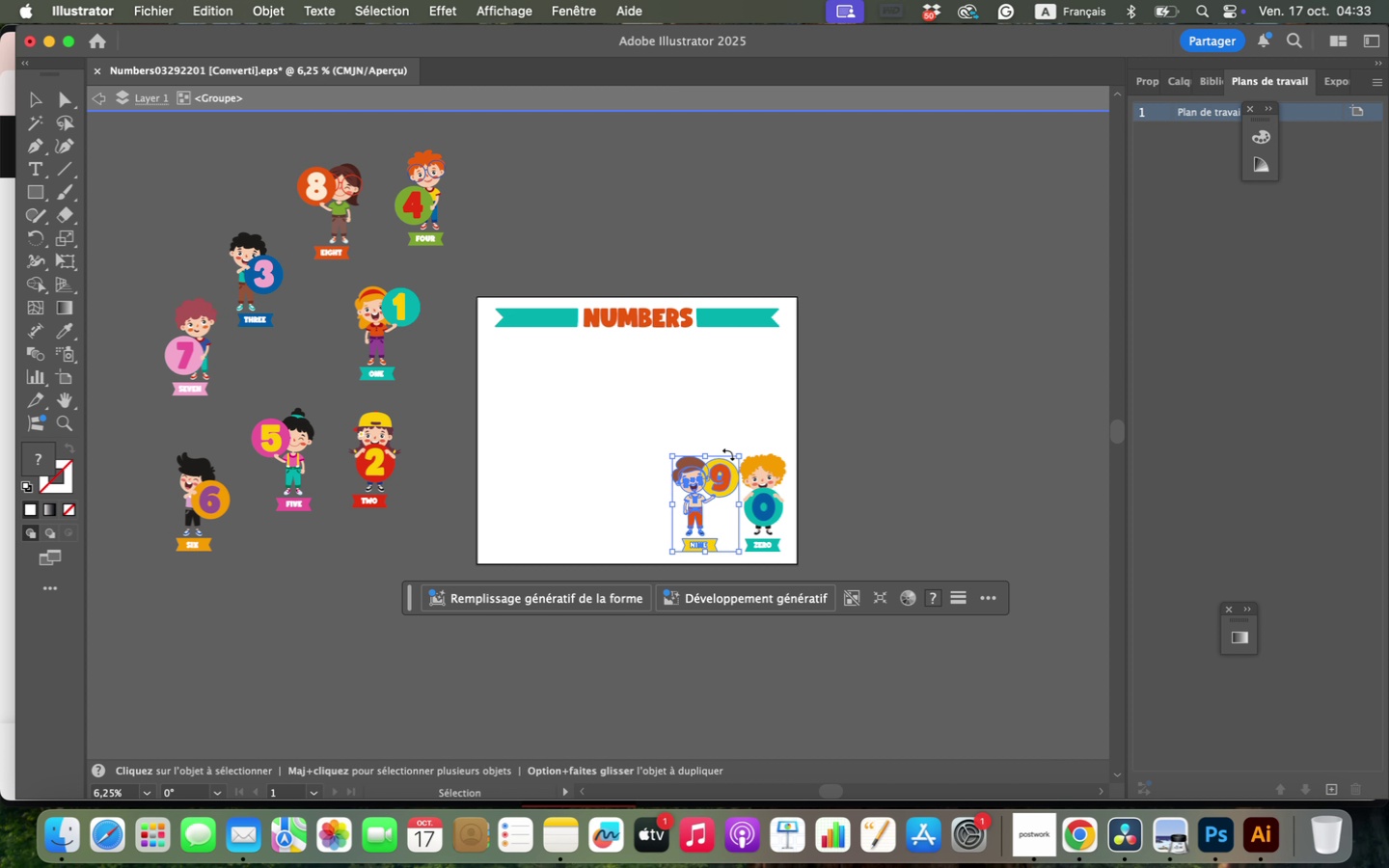 
left_click_drag(start_coordinate=[709, 485], to_coordinate=[444, 410])
 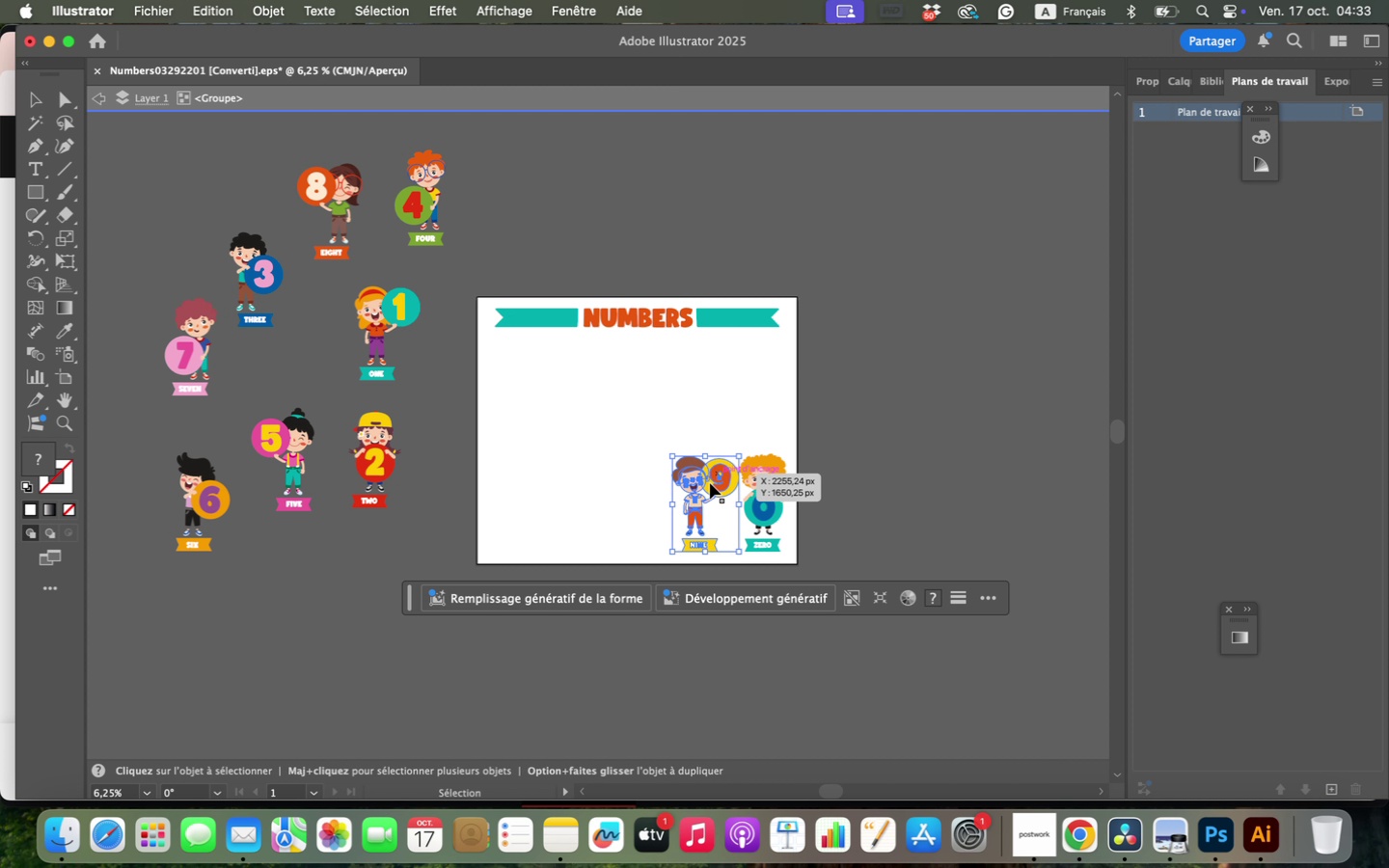 
left_click_drag(start_coordinate=[717, 449], to_coordinate=[791, 562])
 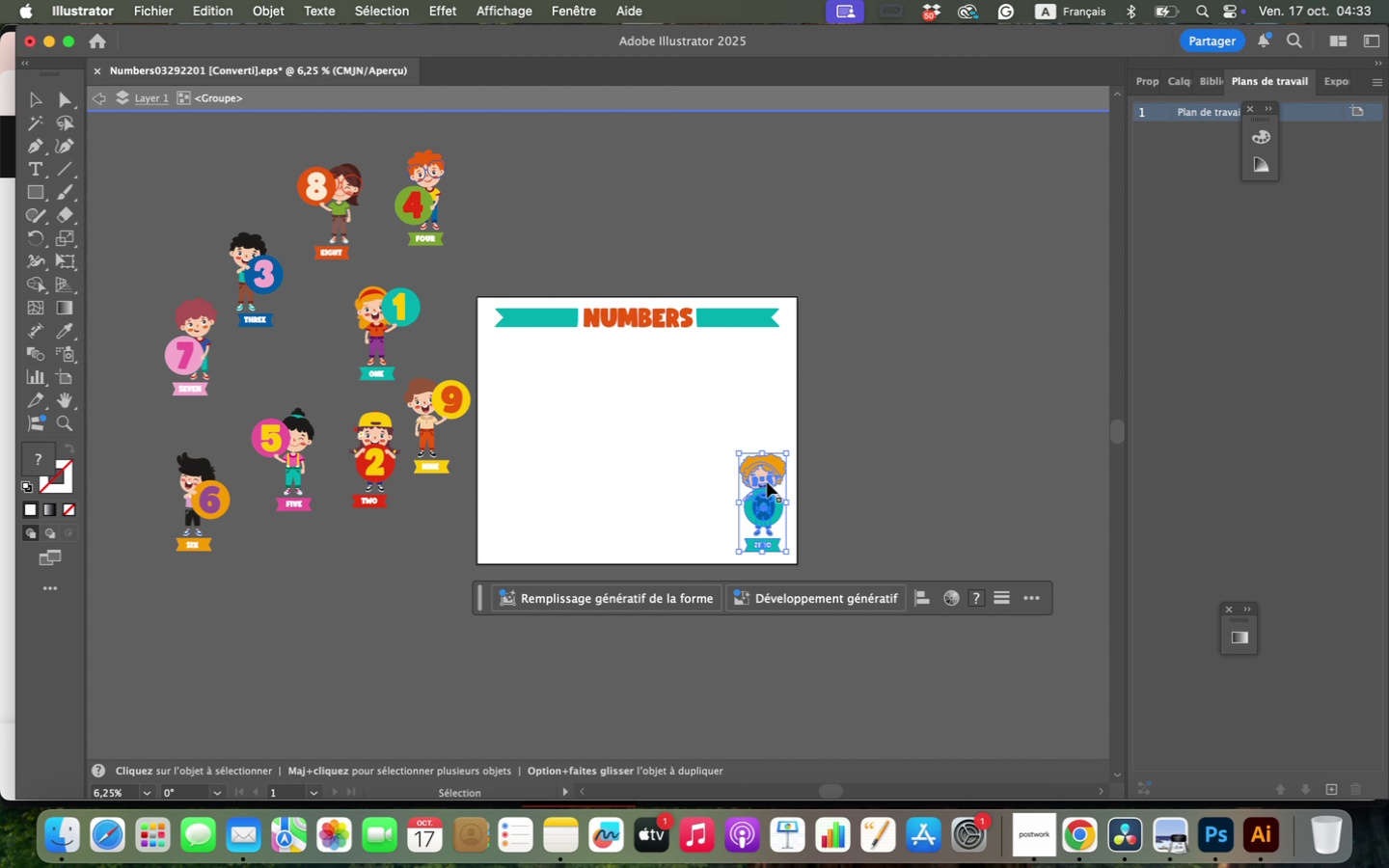 
left_click([750, 431])
 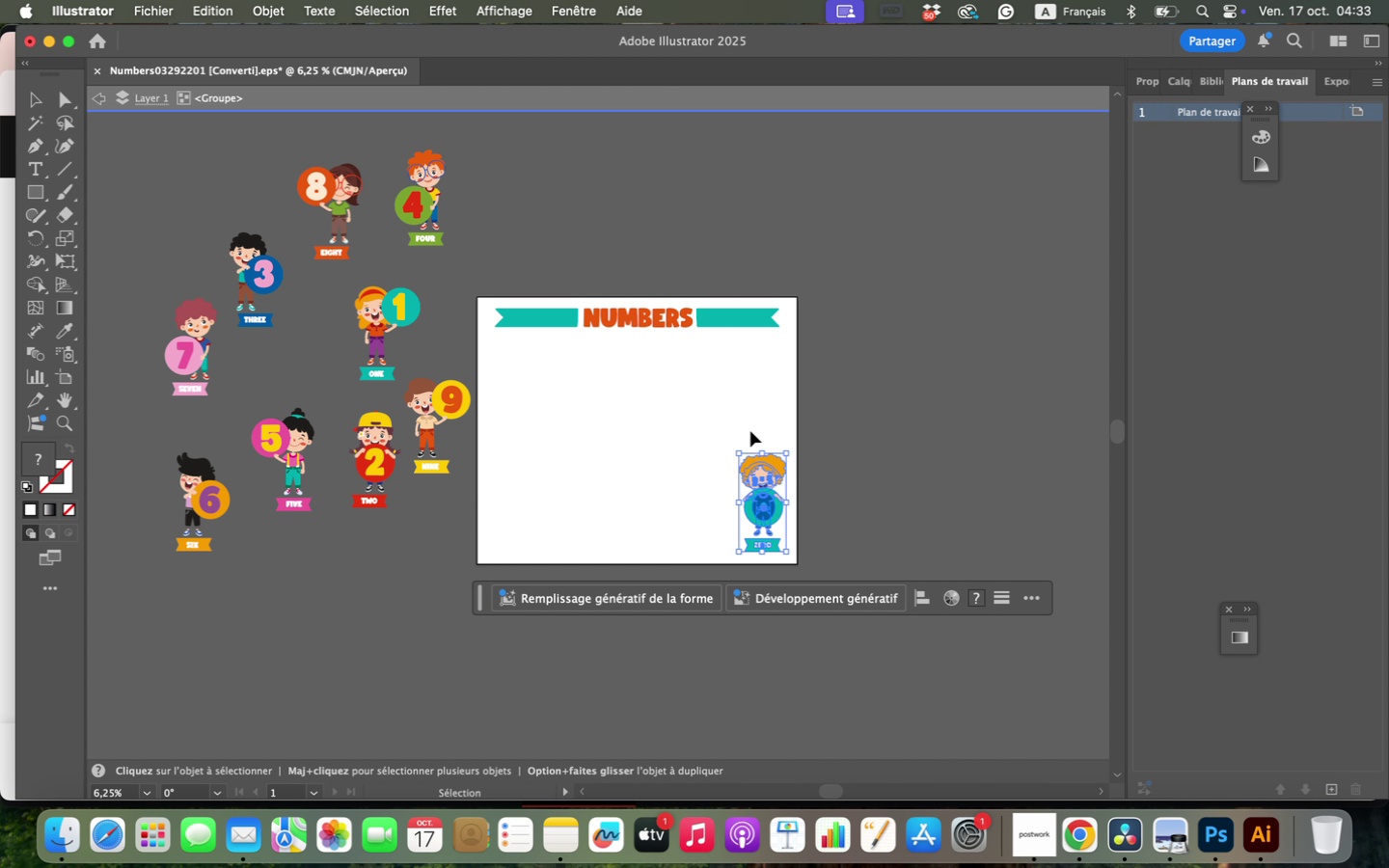 
hold_key(key=OptionLeft, duration=0.4)
scroll: coordinate [462, 436], scroll_direction: up, amount: 2.0
 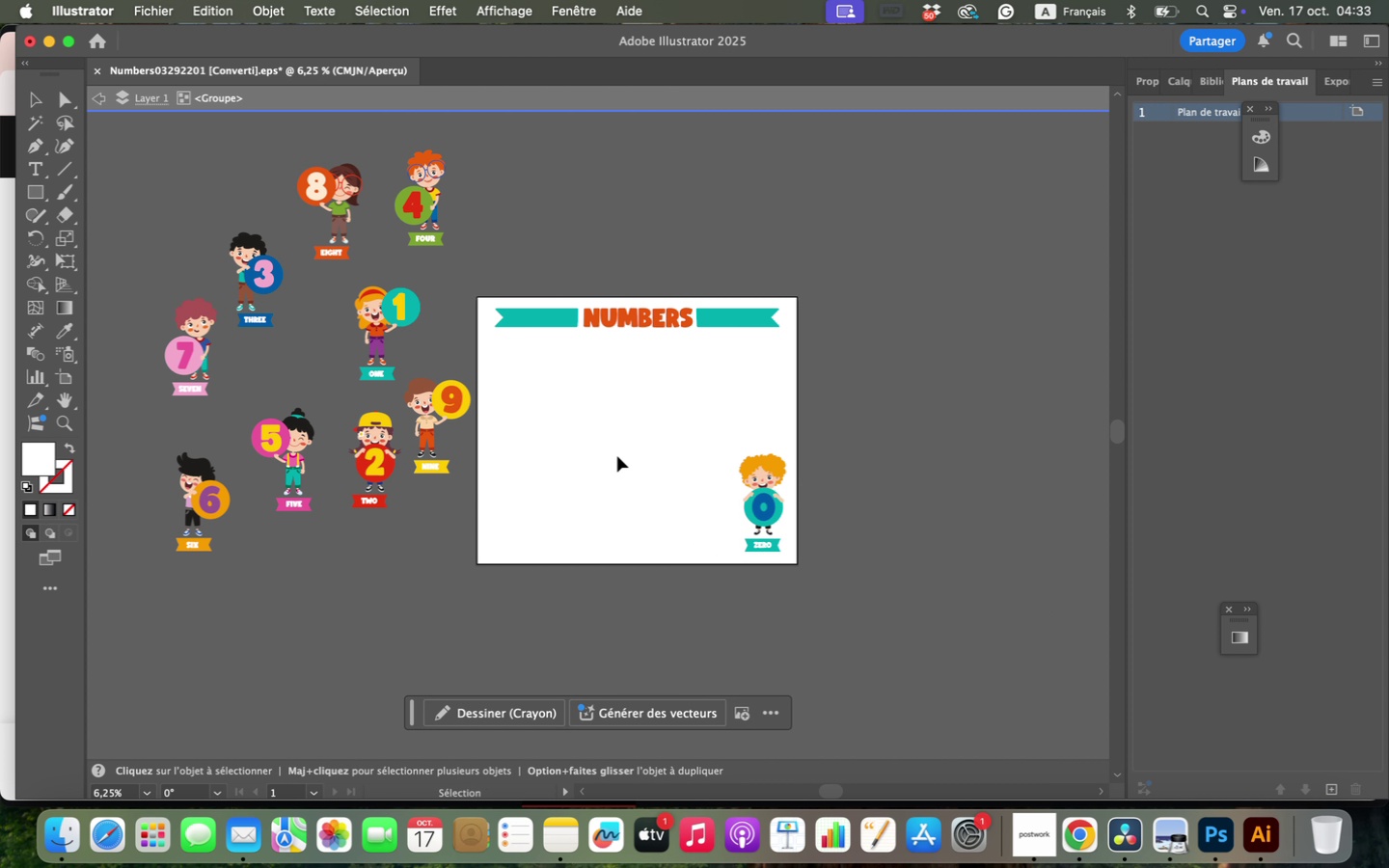 
scroll: coordinate [462, 436], scroll_direction: down, amount: 4.0
 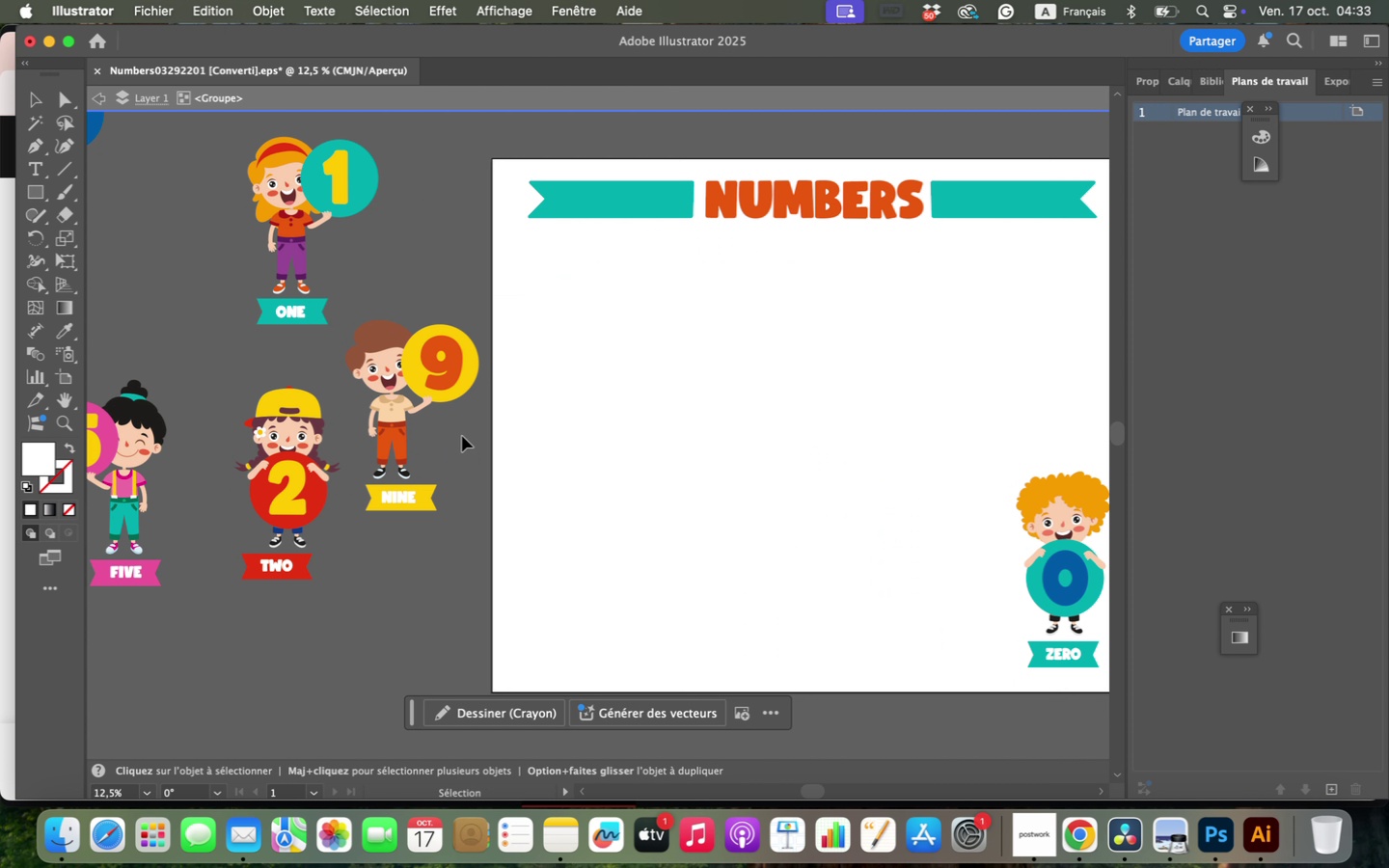 
hold_key(key=OptionLeft, duration=0.83)
 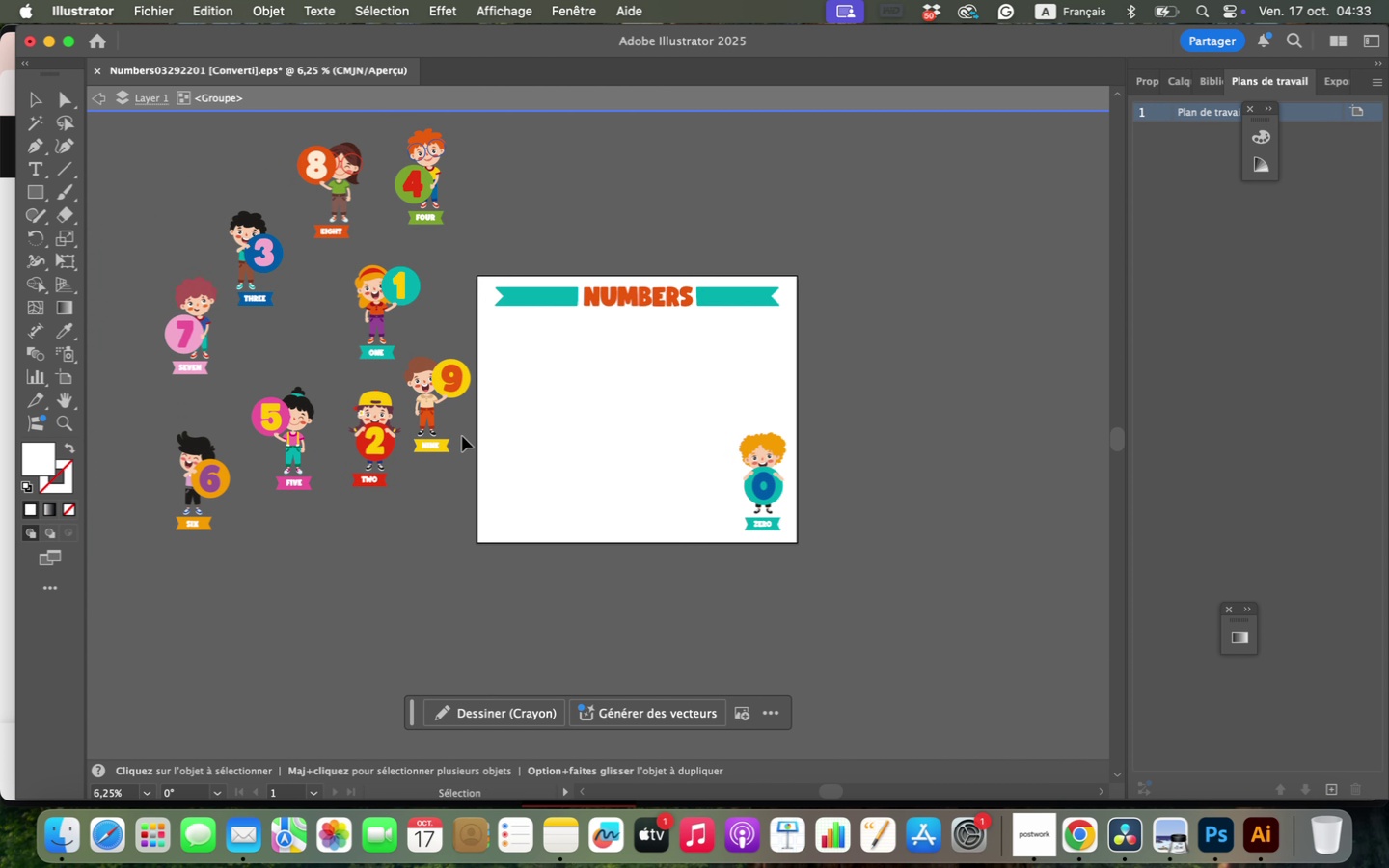 
left_click([839, 796])
 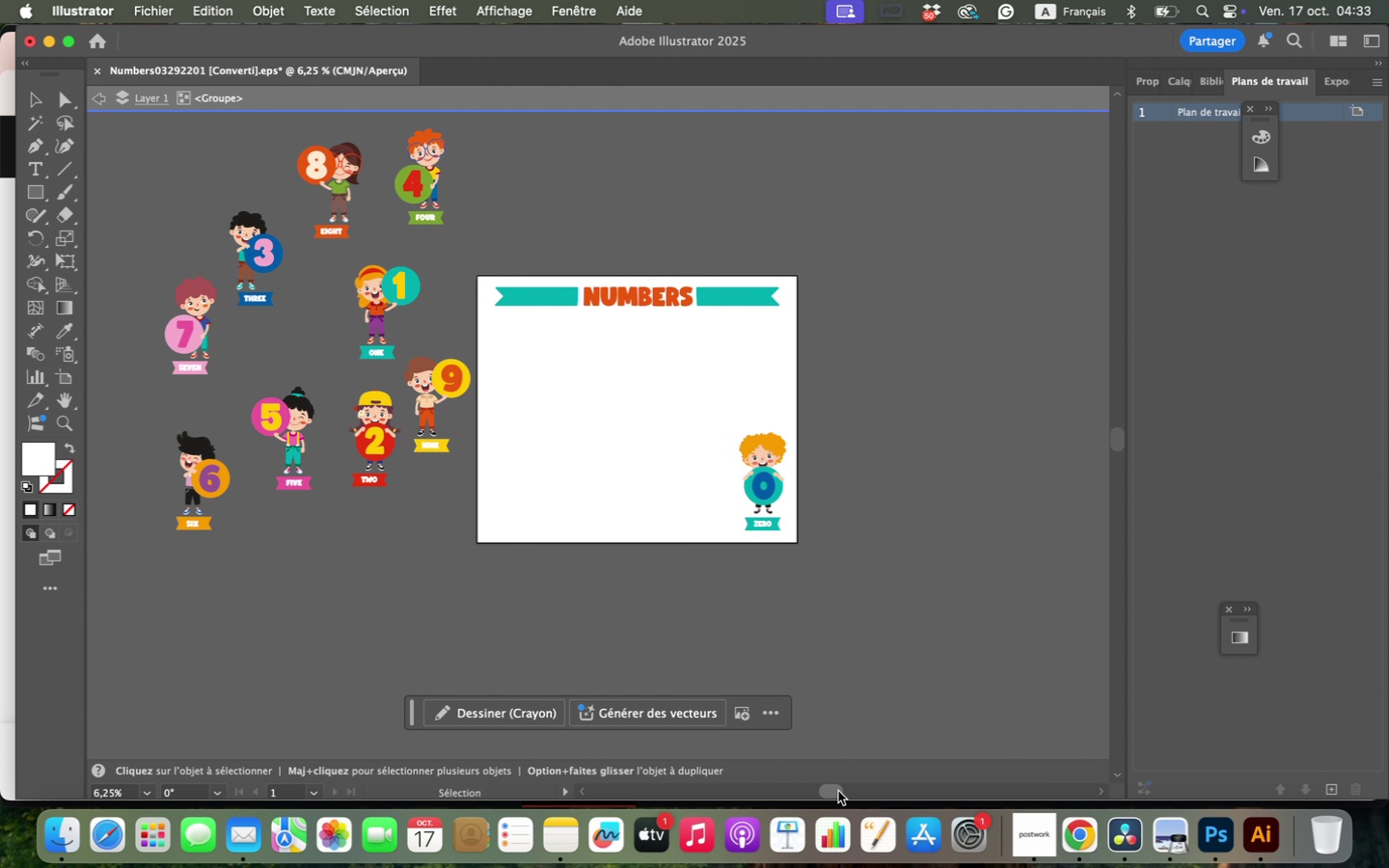 
left_click_drag(start_coordinate=[838, 791], to_coordinate=[786, 793])
 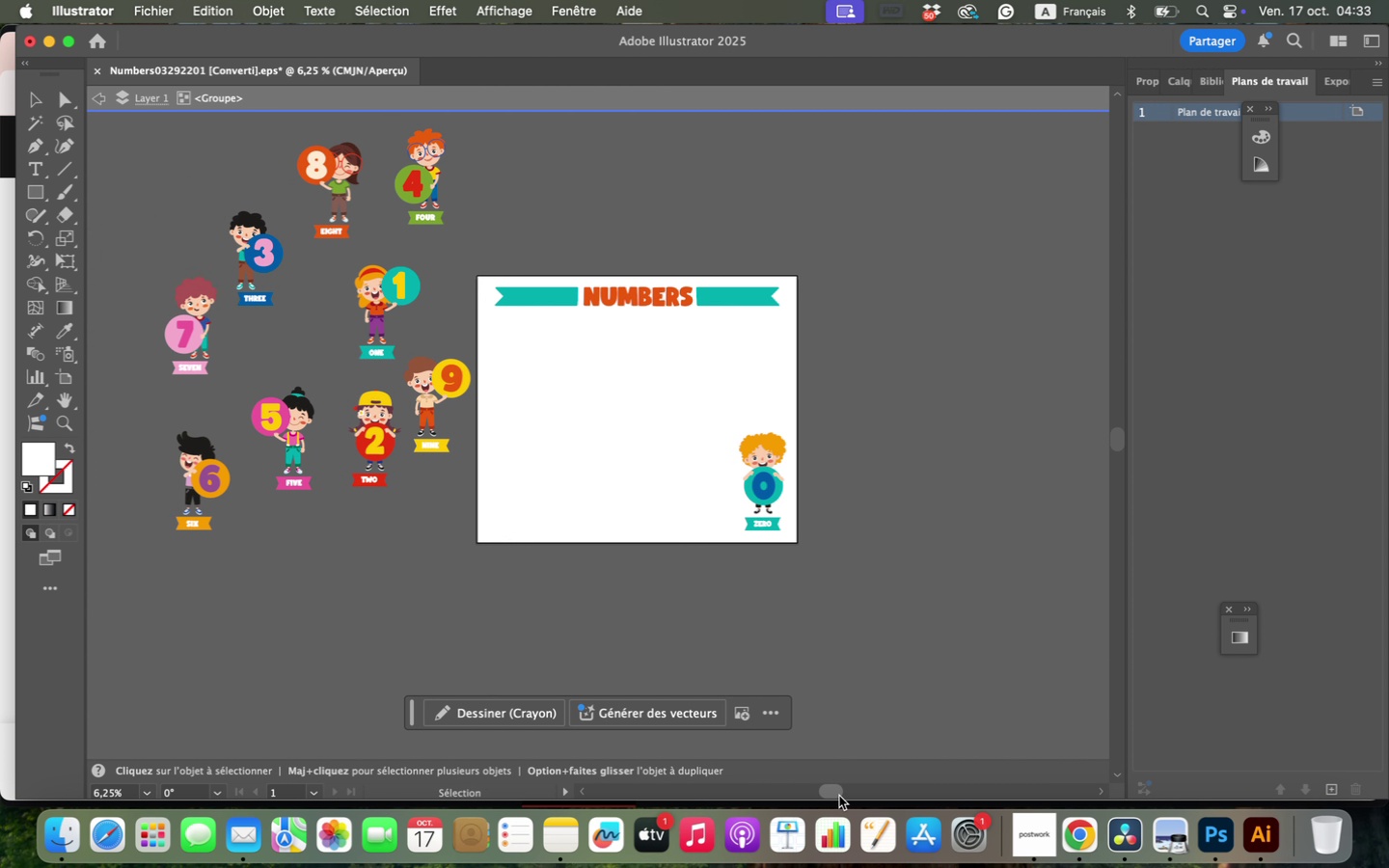 
scroll: coordinate [533, 509], scroll_direction: up, amount: 2.0
 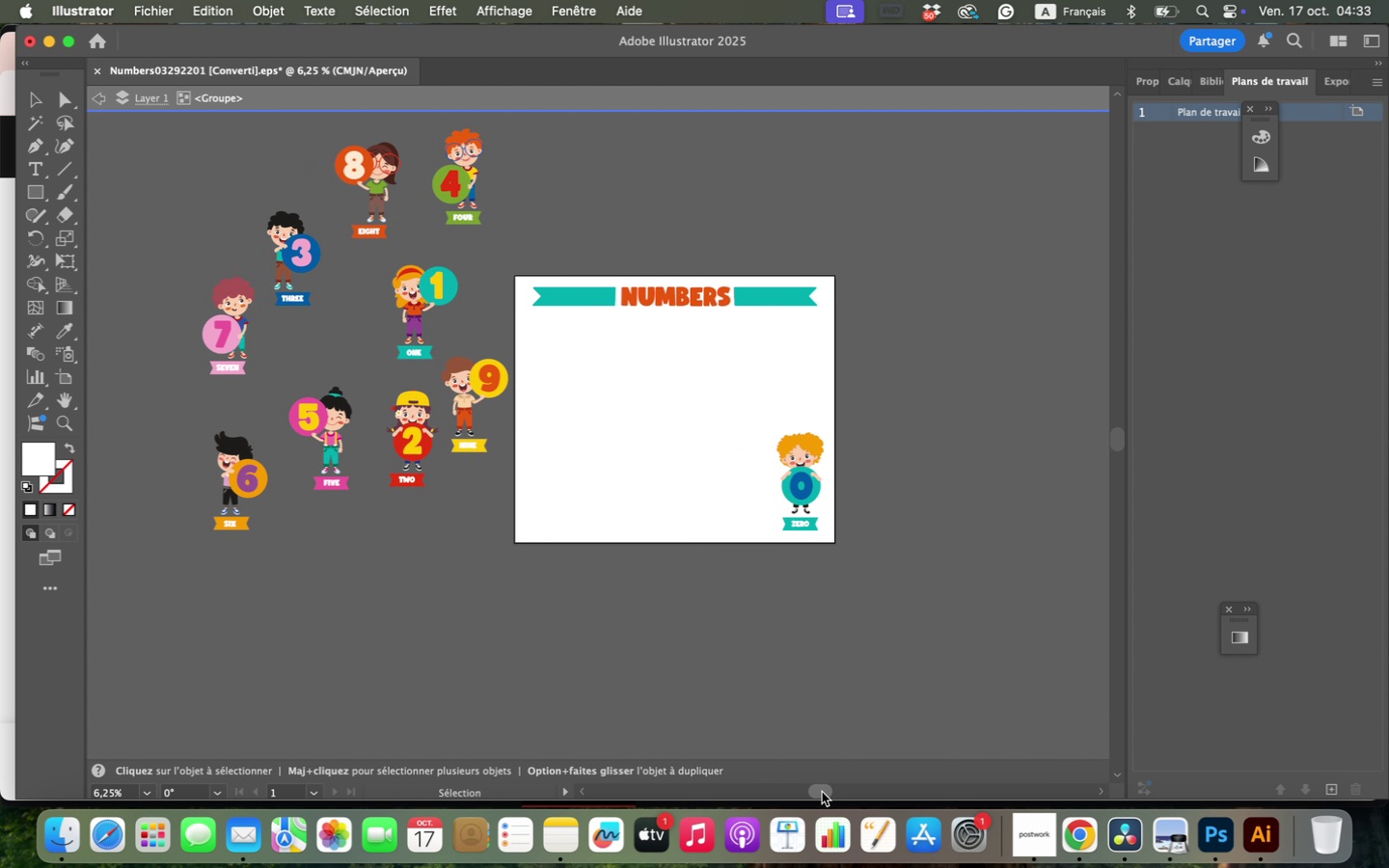 
hold_key(key=OptionLeft, duration=1.33)
 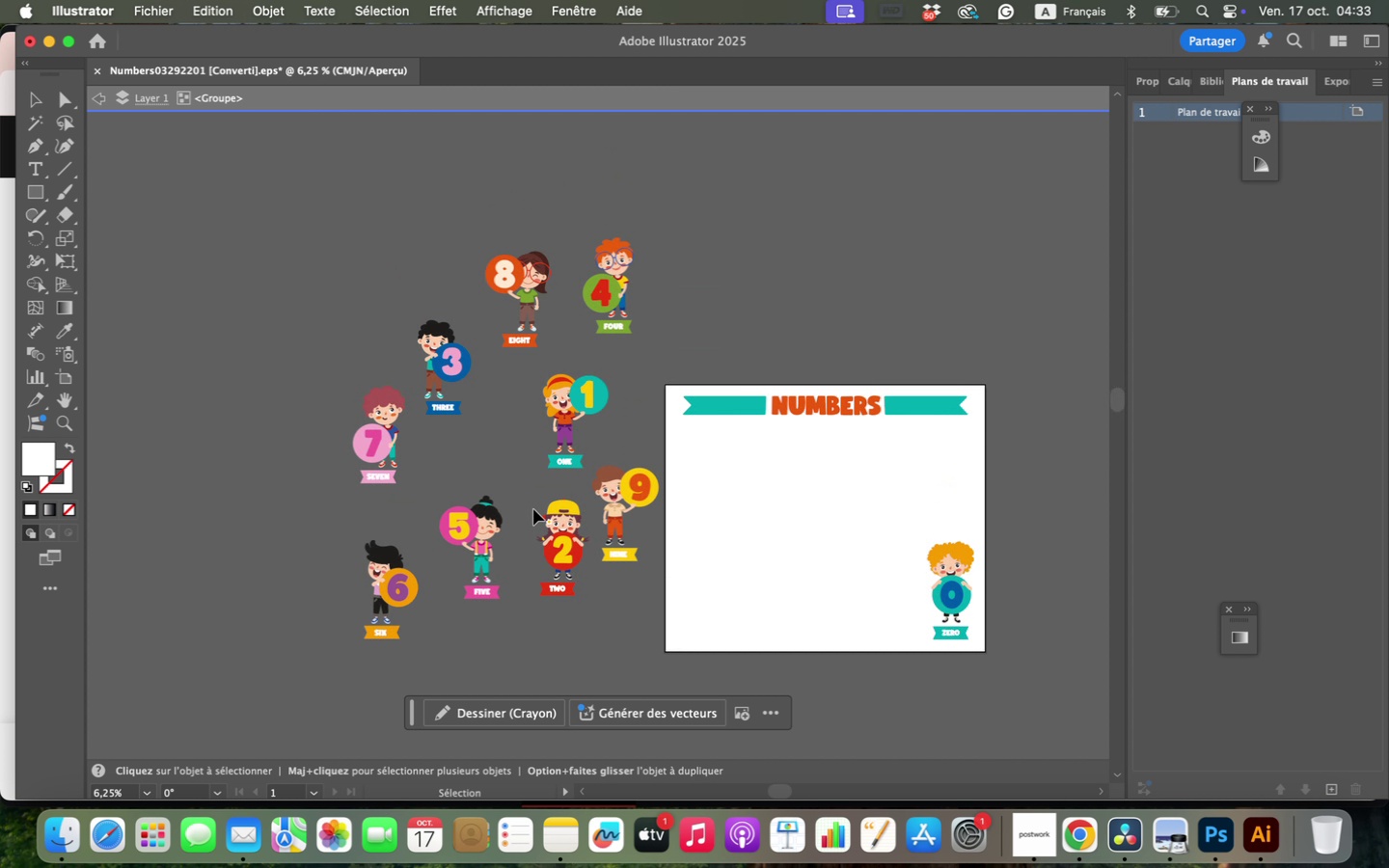 
hold_key(key=OptionLeft, duration=0.48)
scroll: coordinate [533, 509], scroll_direction: down, amount: 1.0
 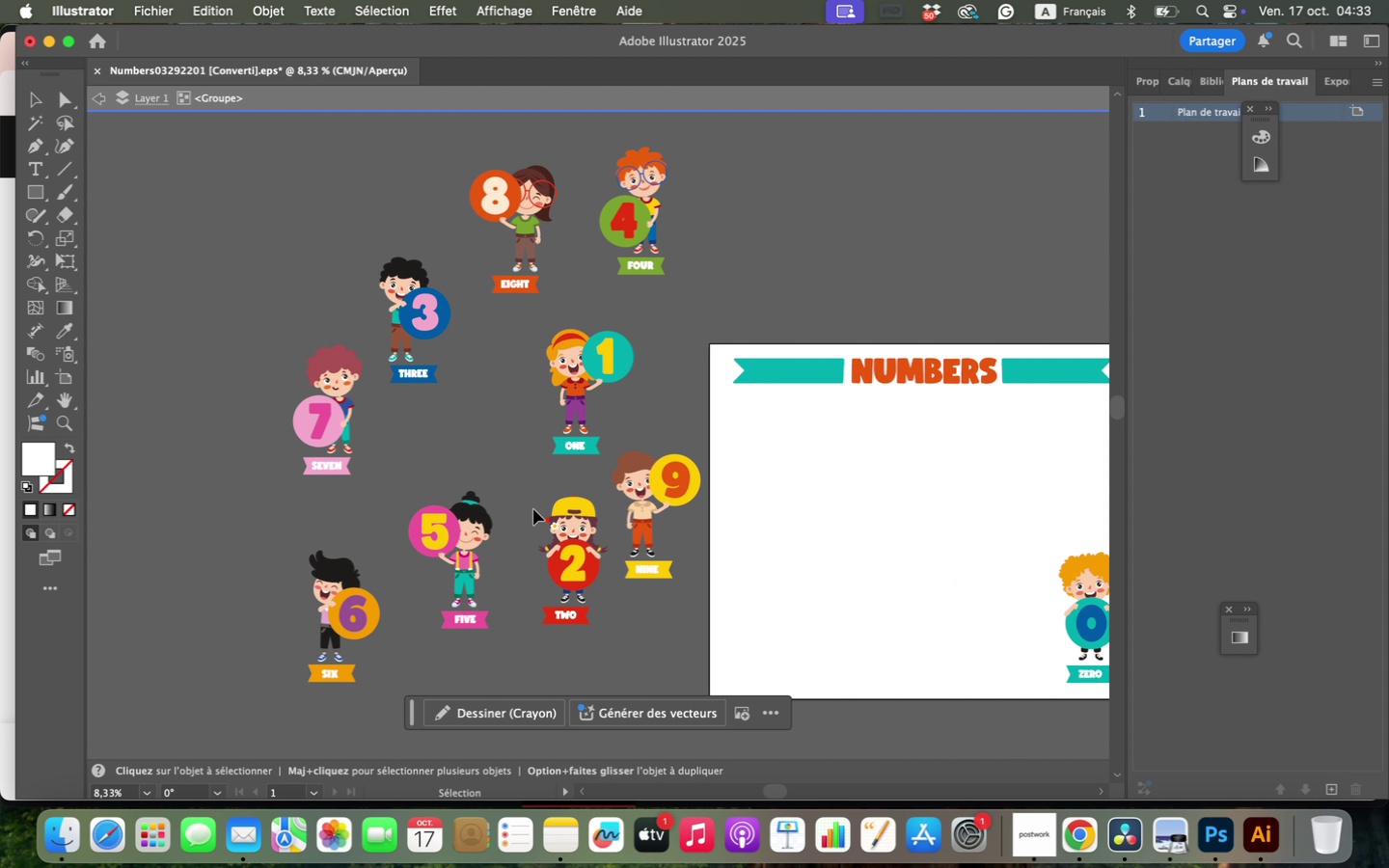 
left_click([572, 356])
 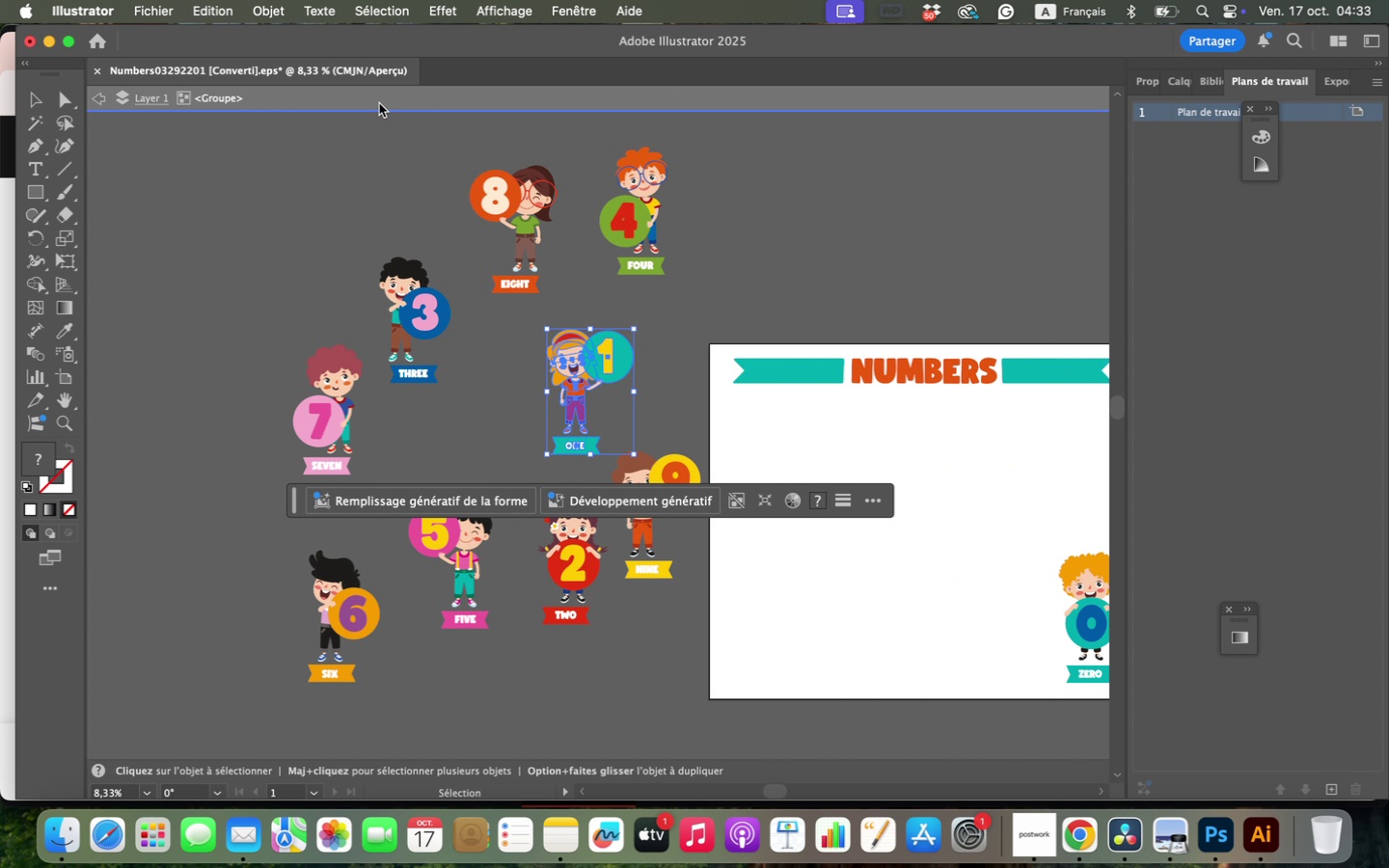 
left_click([169, 0])
 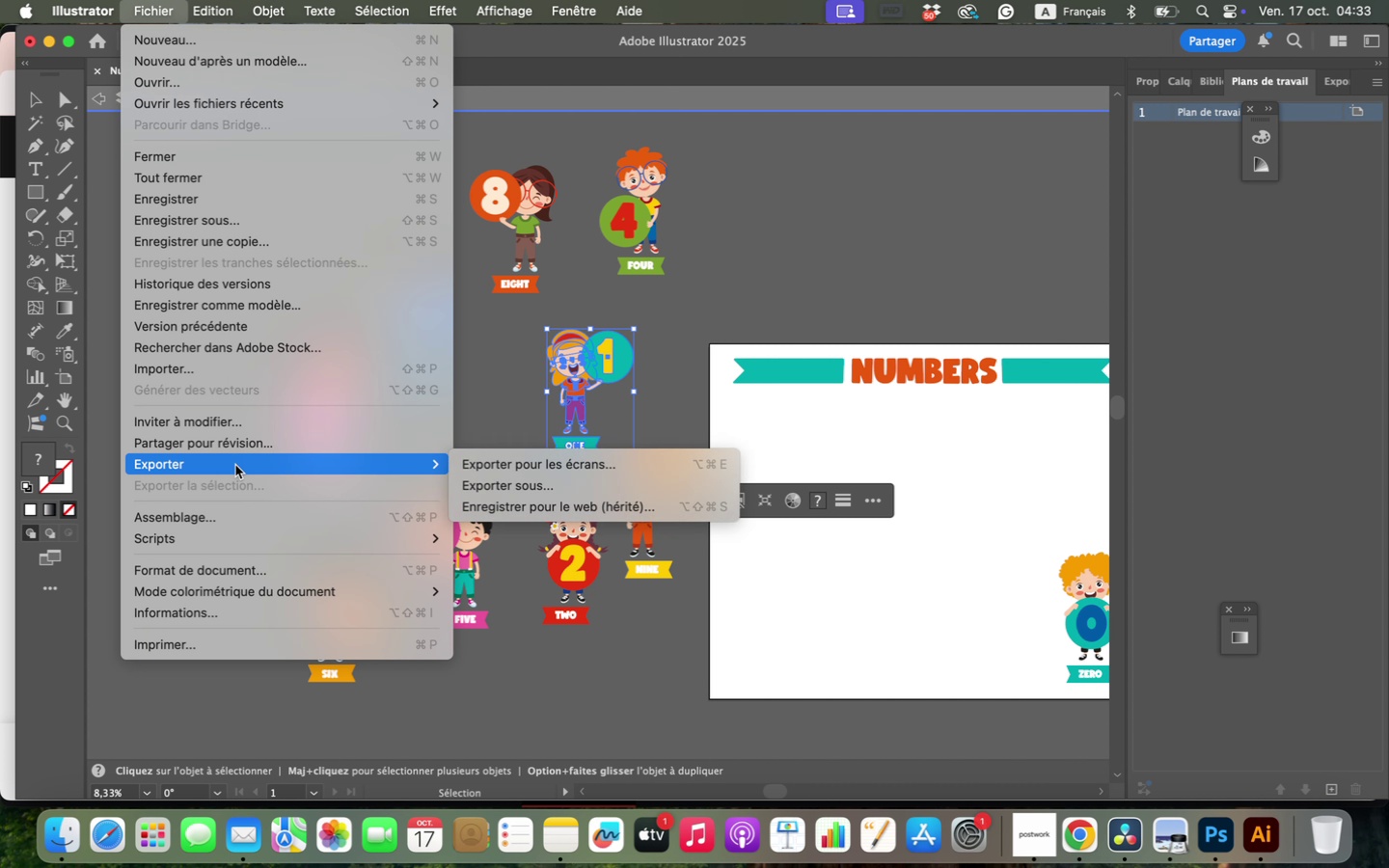 
wait(8.27)
 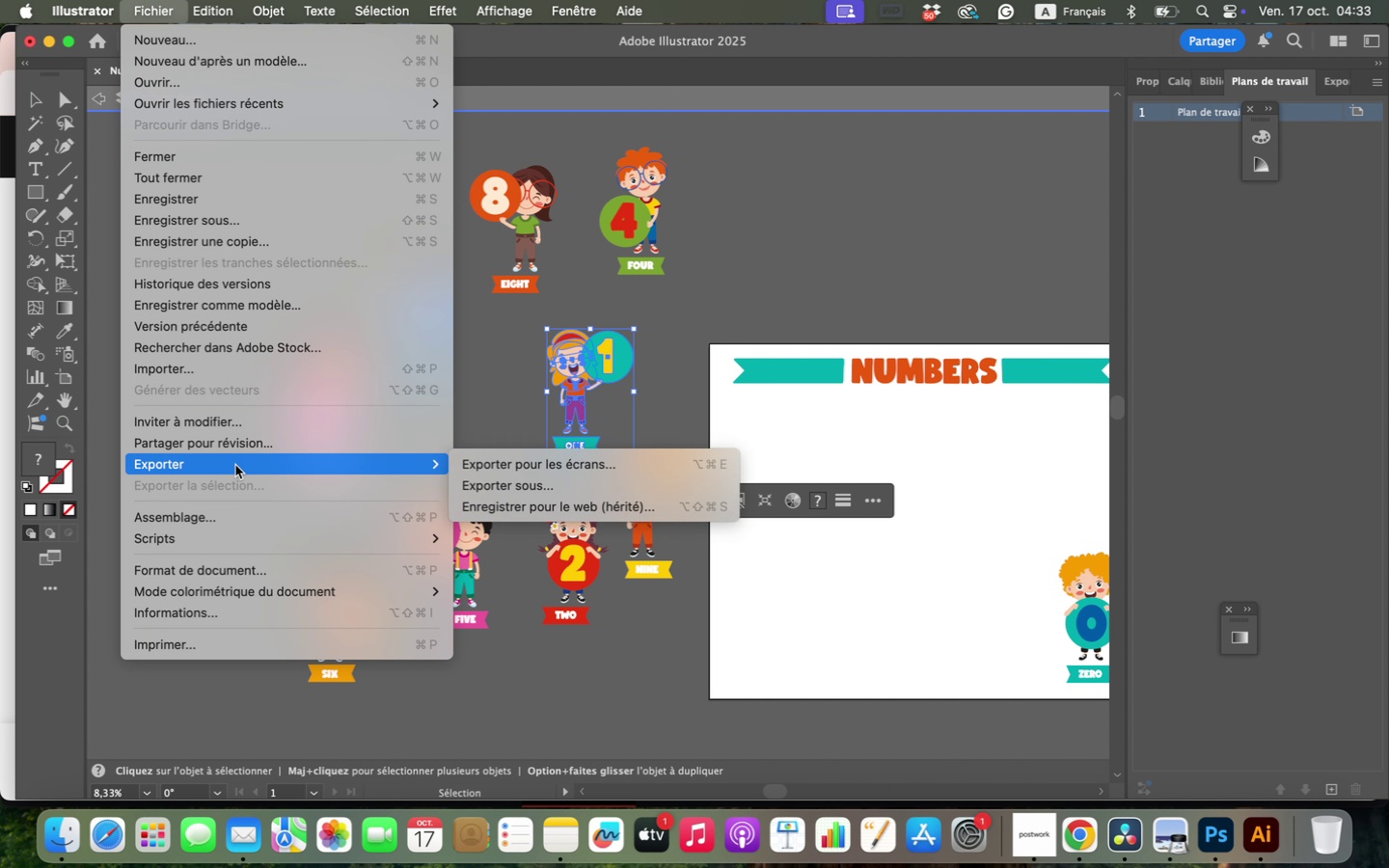 
left_click([516, 381])
 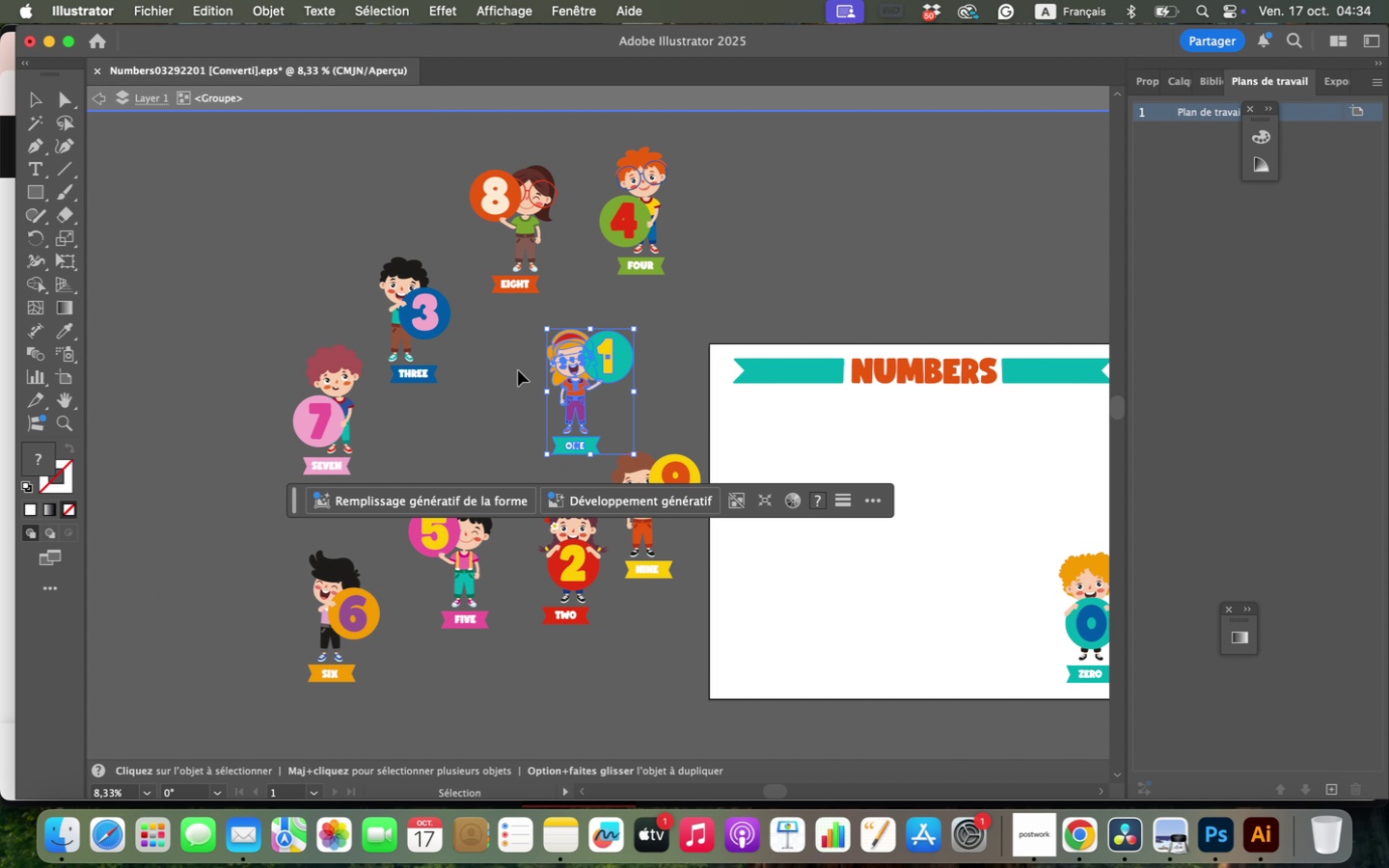 
left_click([518, 370])
 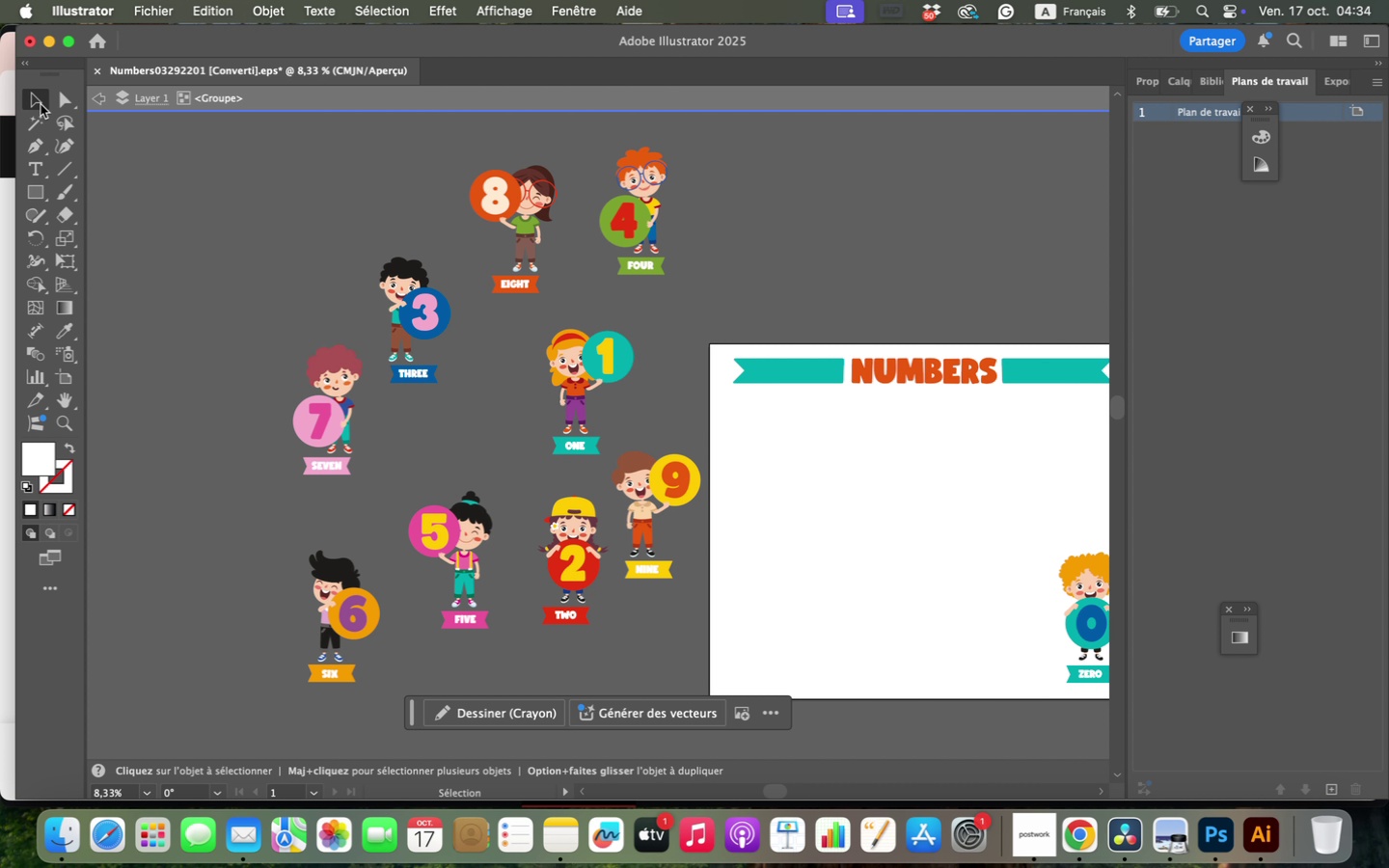 
double_click([155, 176])
 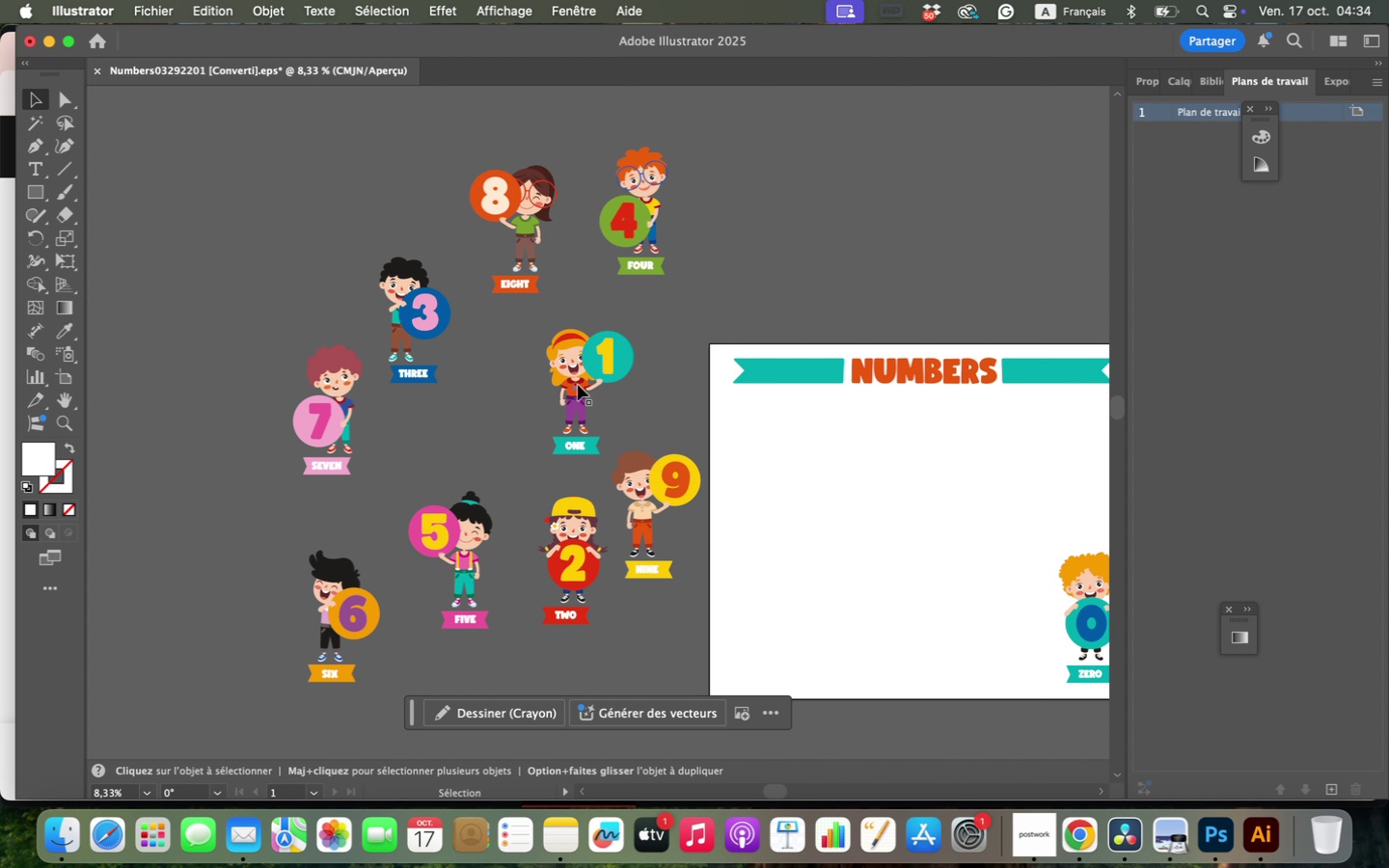 
left_click([578, 385])
 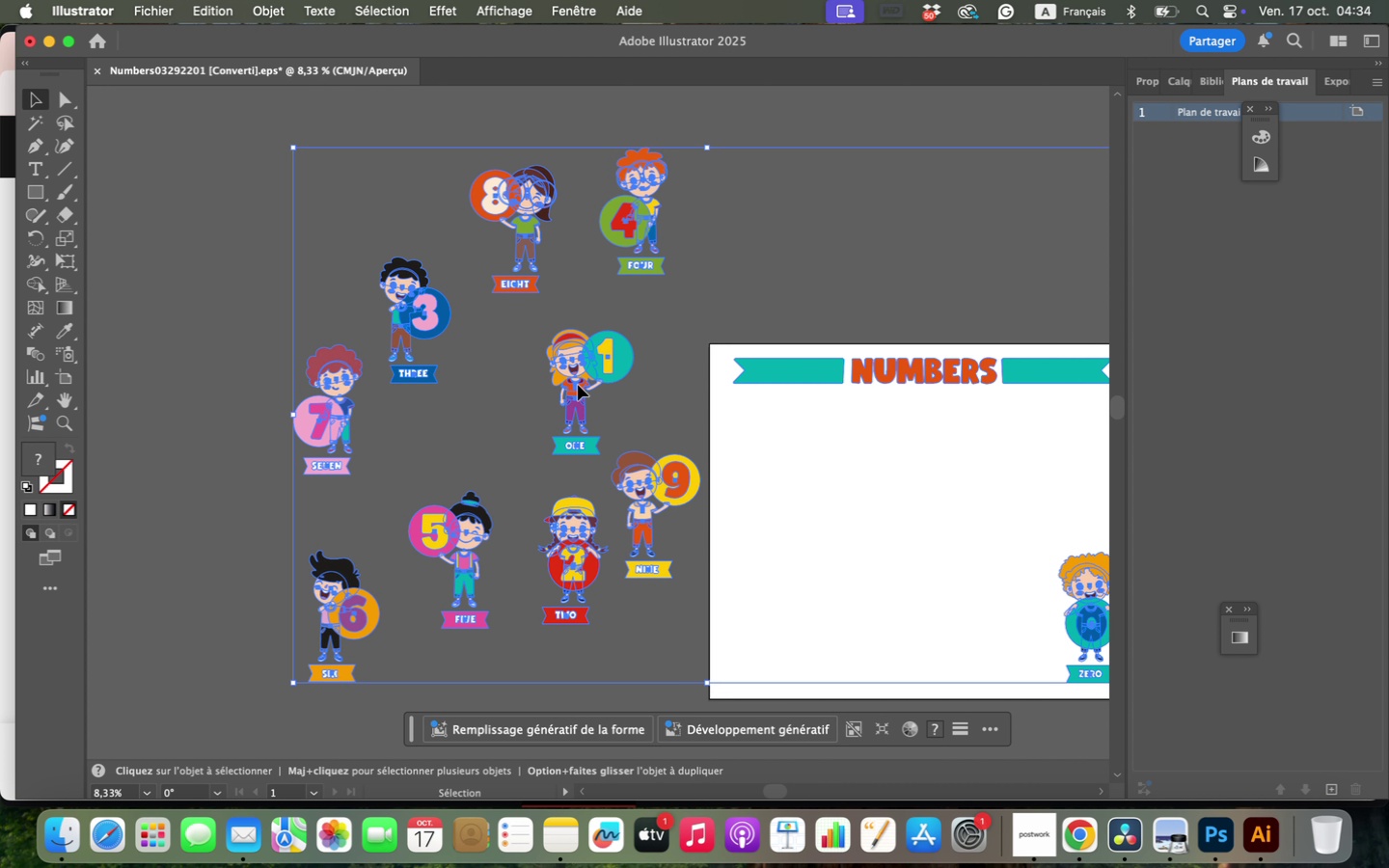 
right_click([578, 385])
 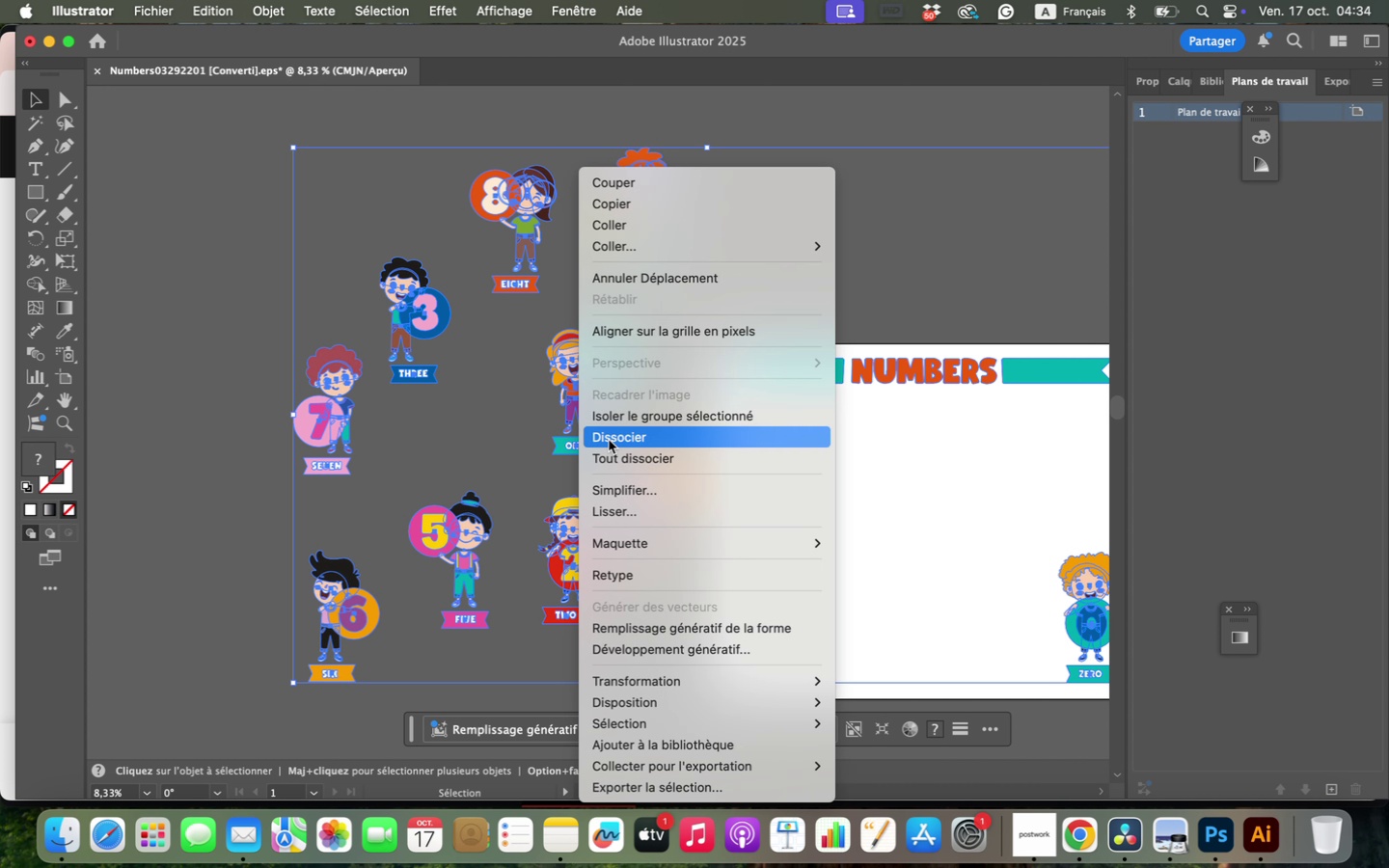 
left_click([610, 441])
 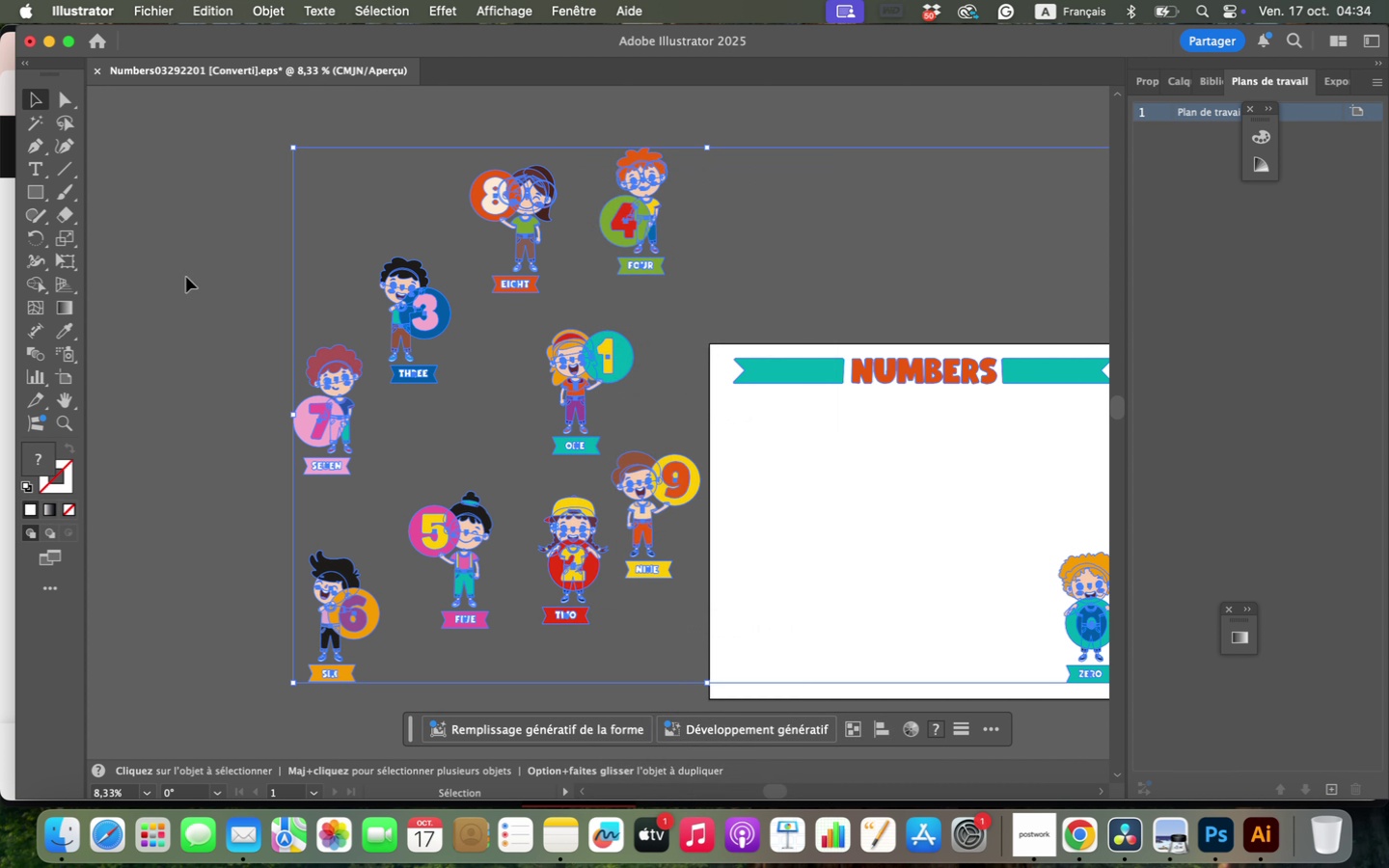 
left_click([186, 277])
 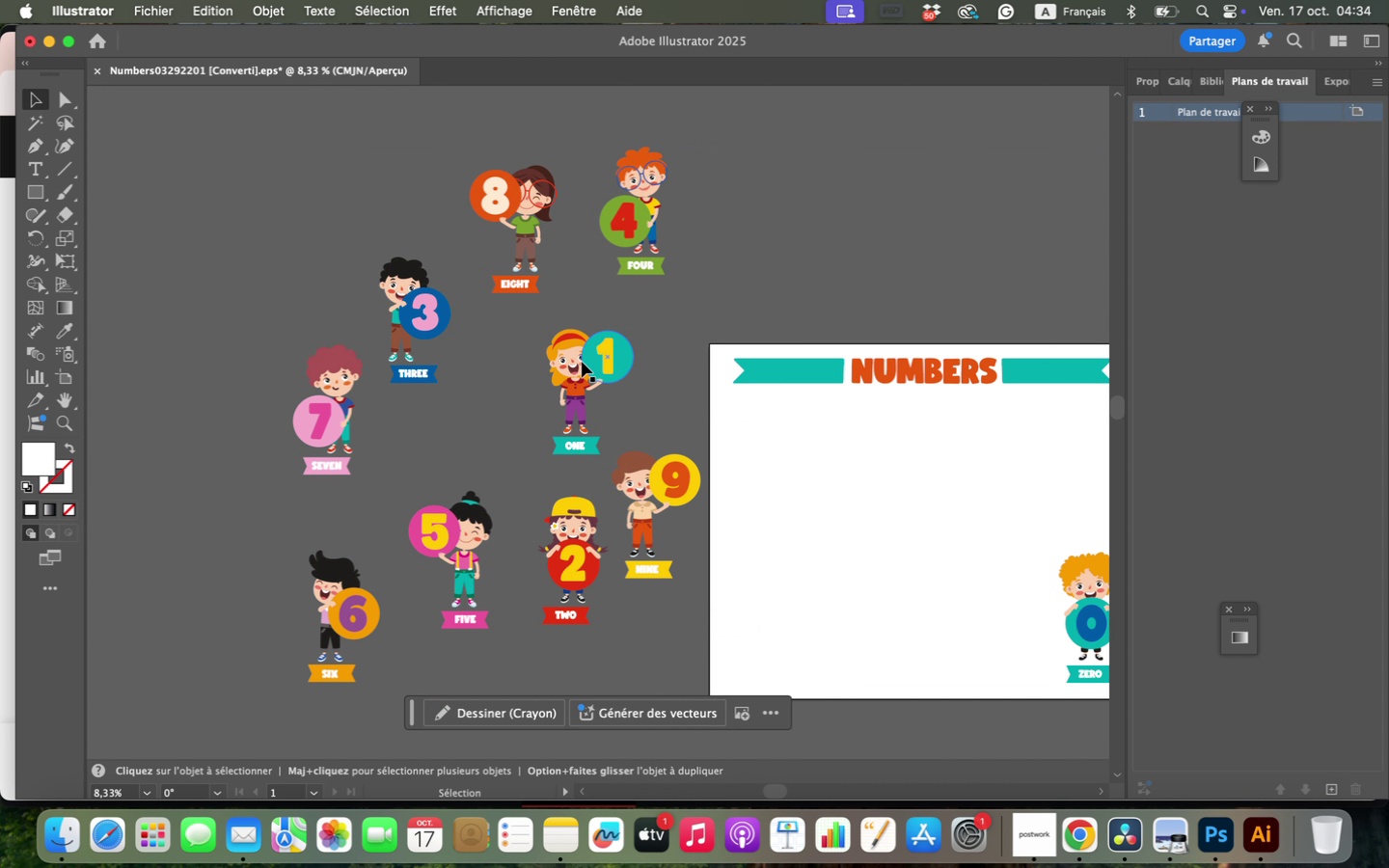 
left_click([582, 362])
 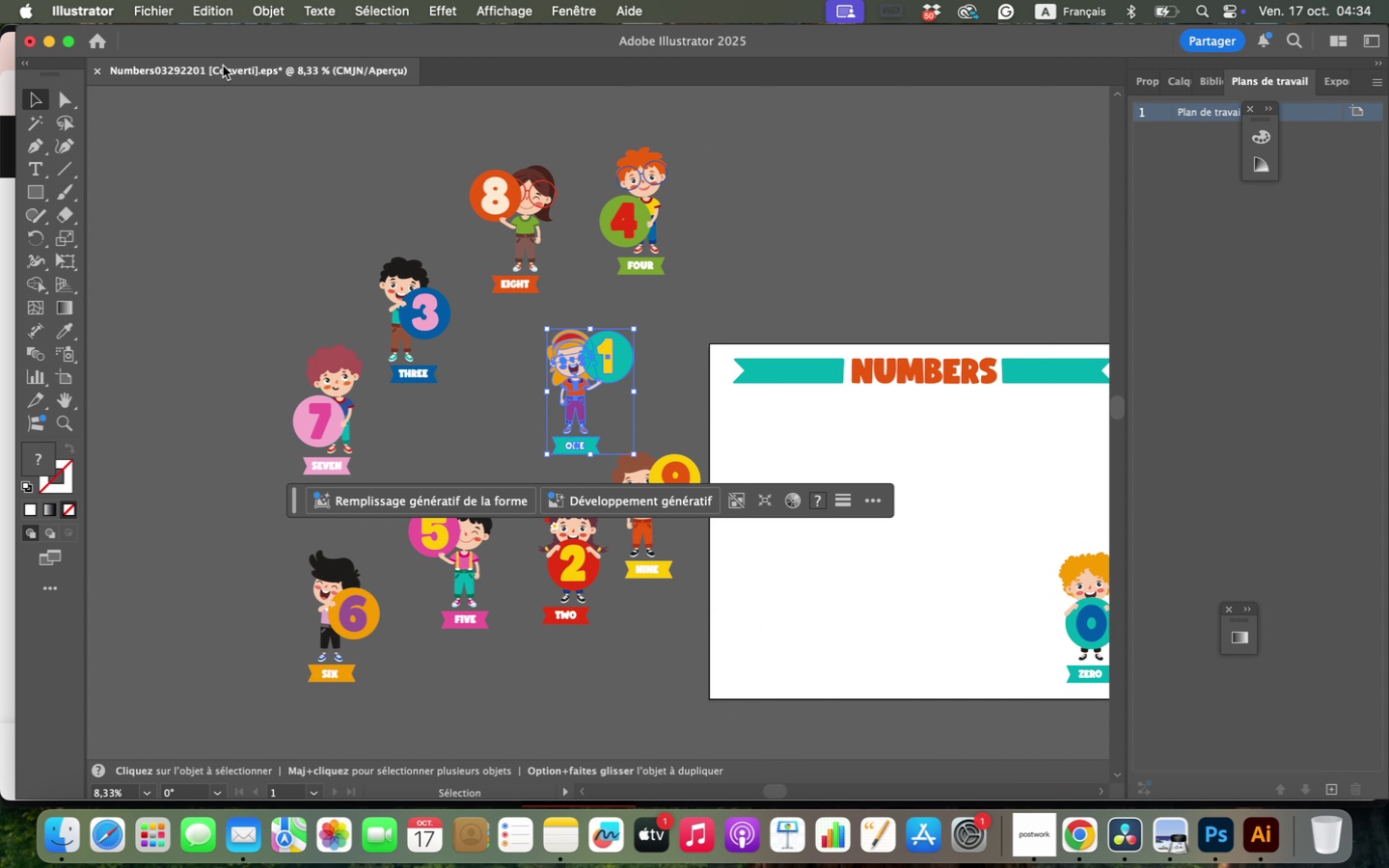 
left_click([170, 0])
 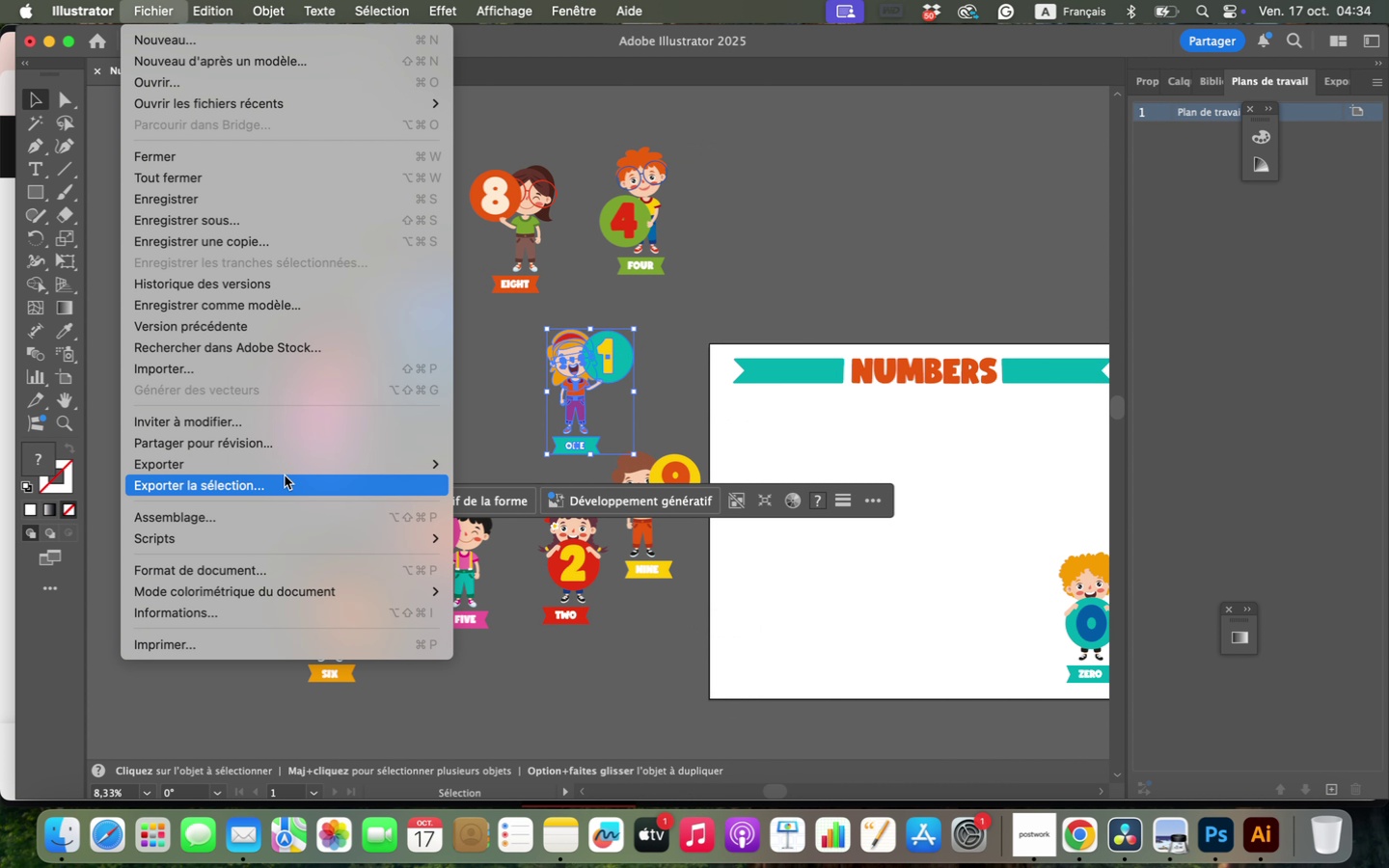 
left_click([285, 480])
 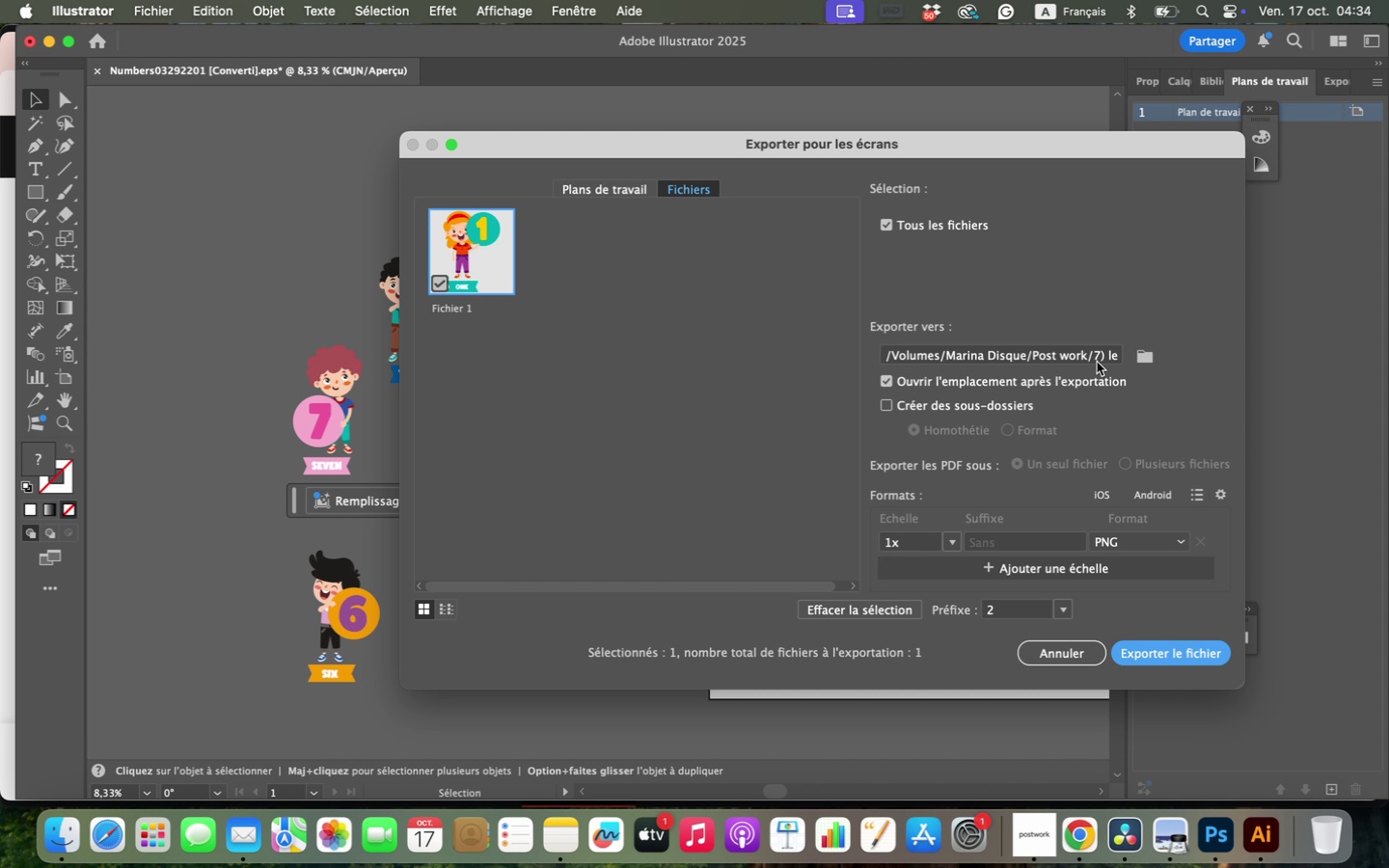 
left_click([1138, 357])
 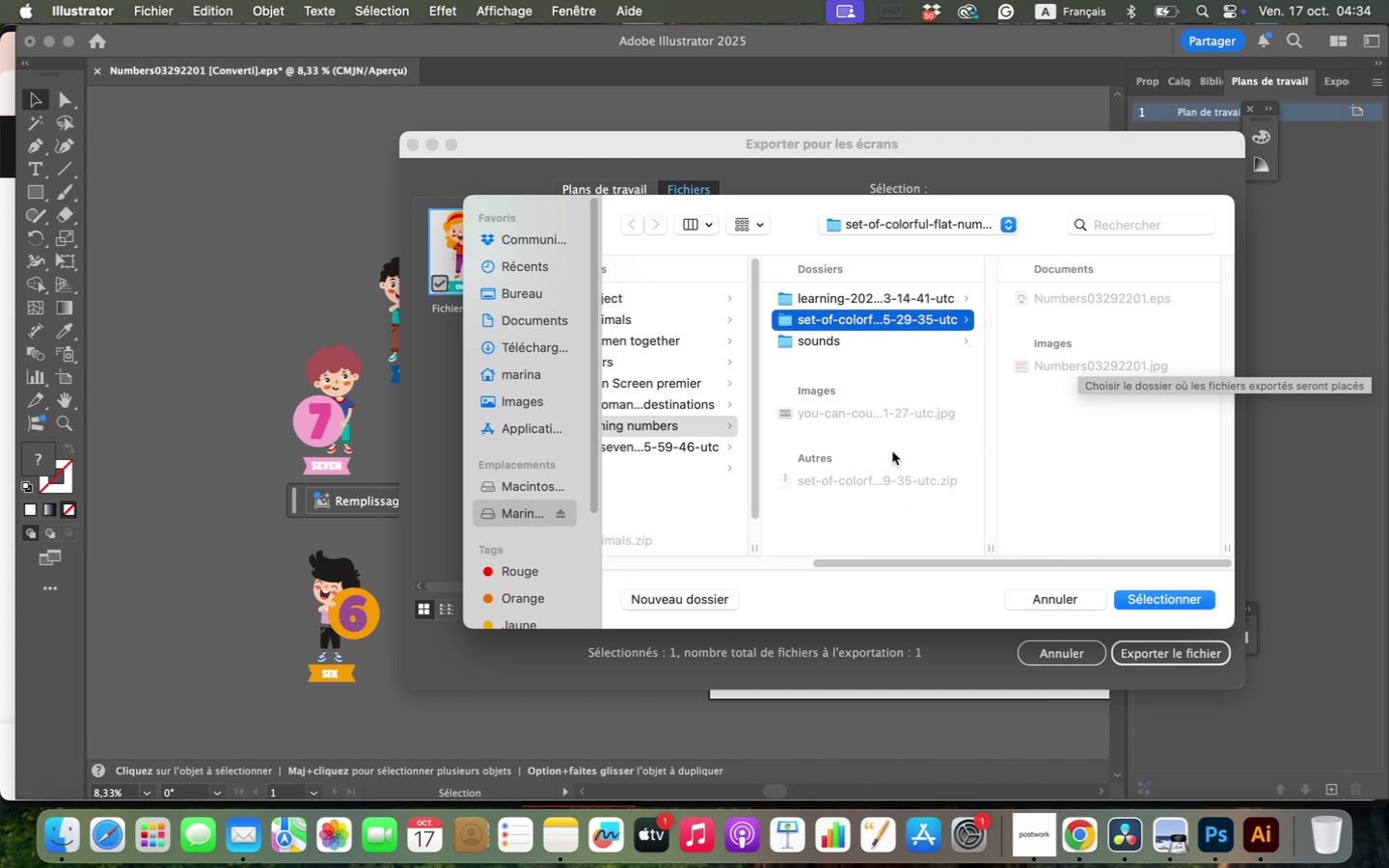 
wait(5.49)
 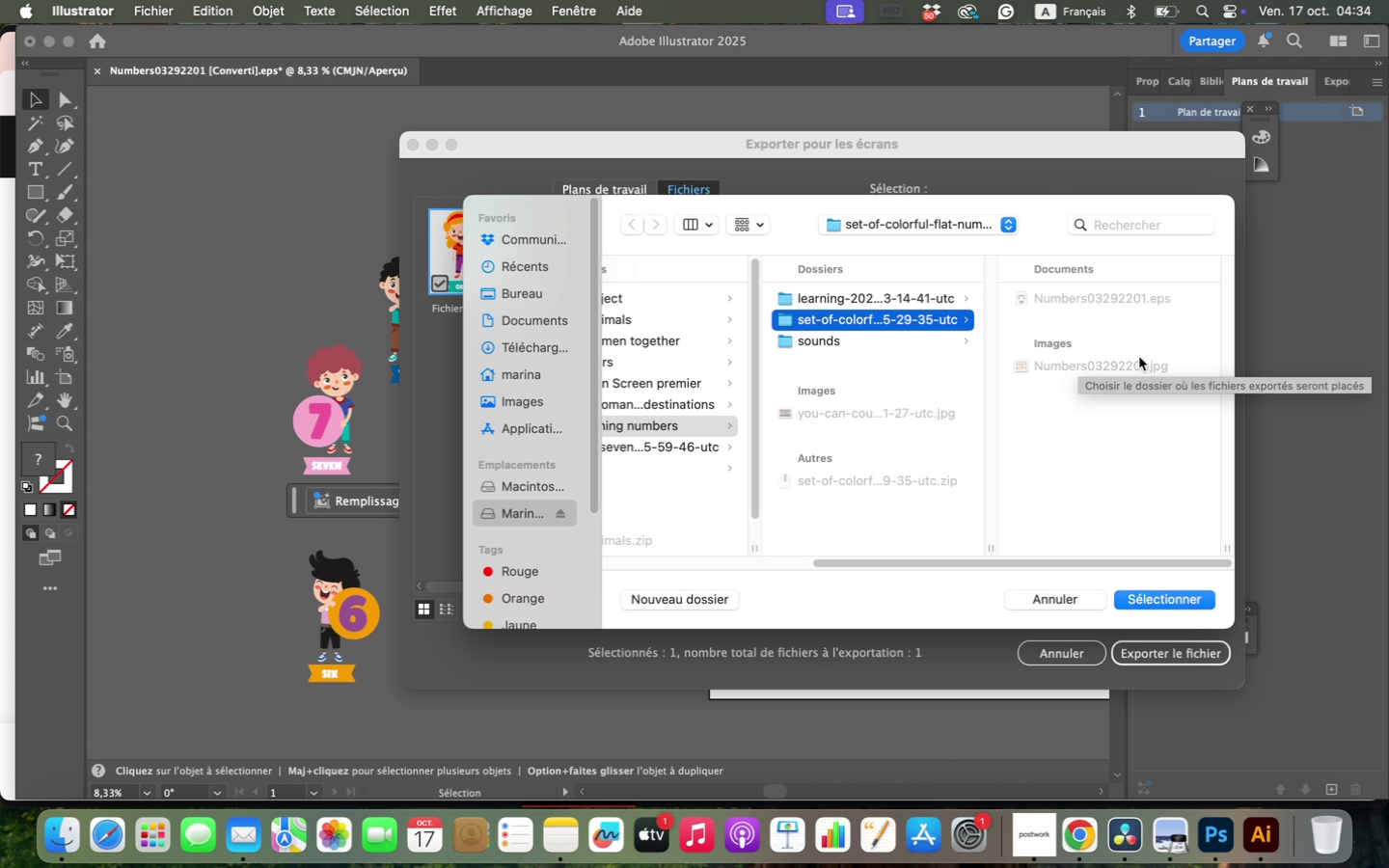 
left_click([700, 598])
 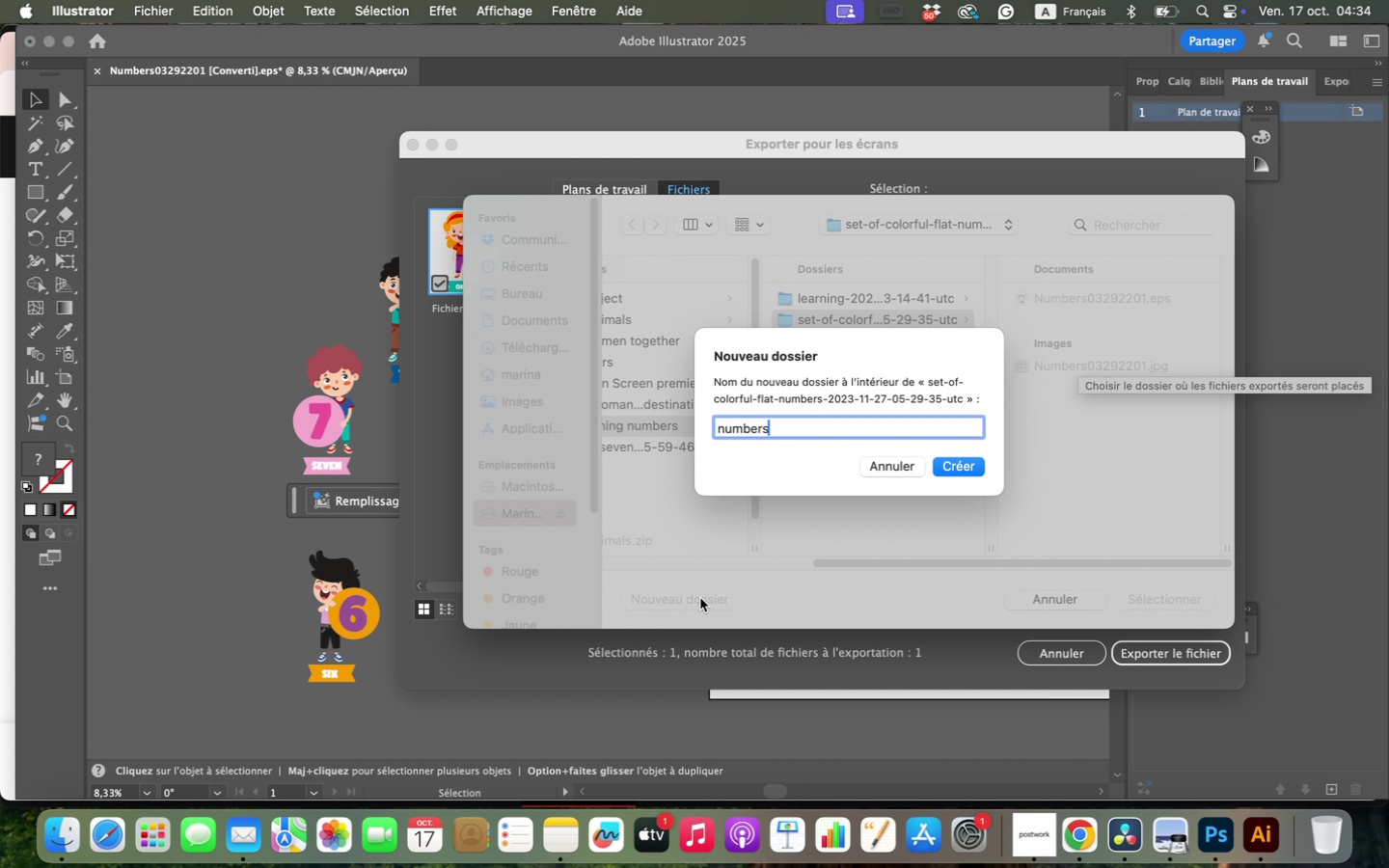 
type(nu;bers)
 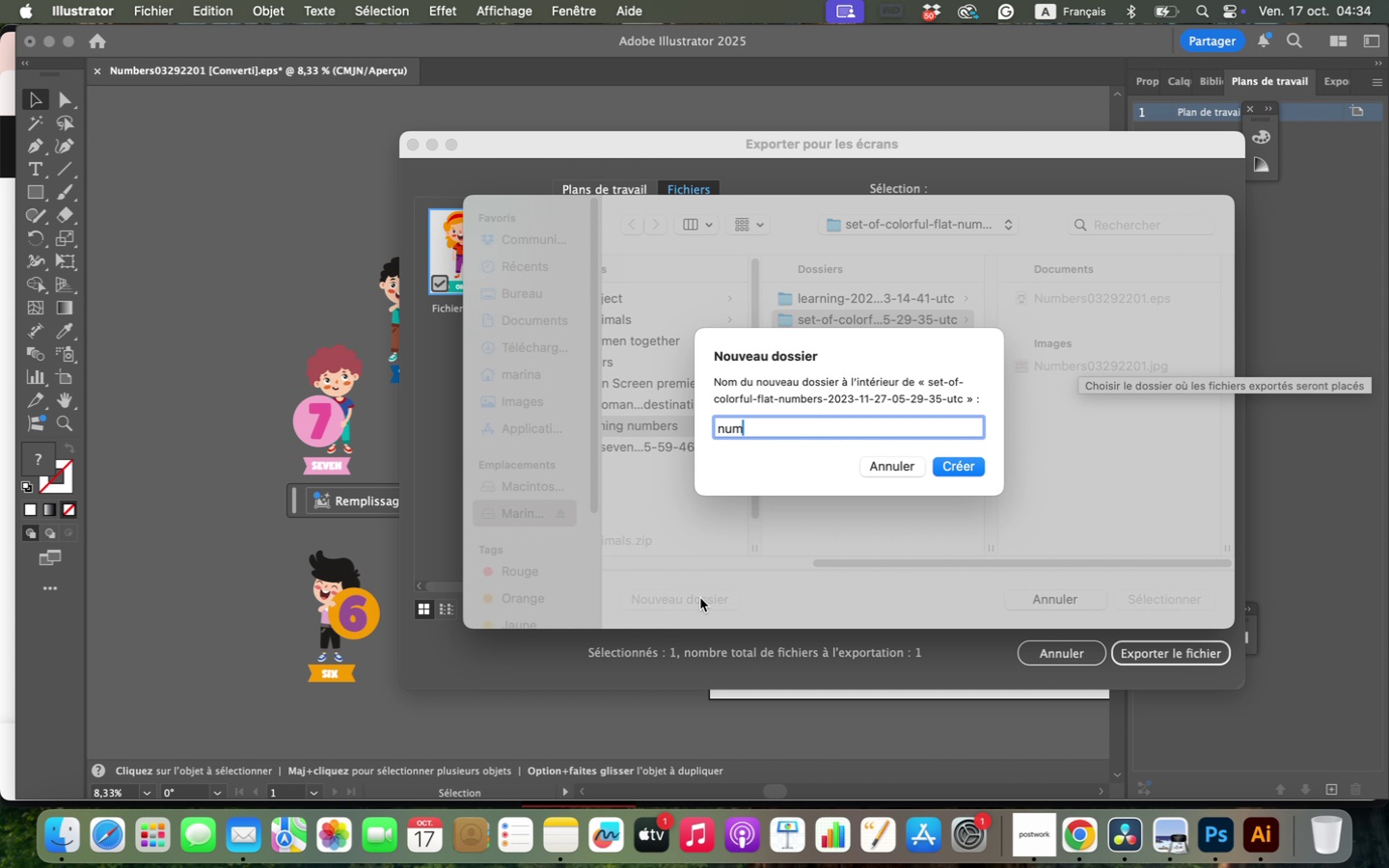 
key(Enter)
 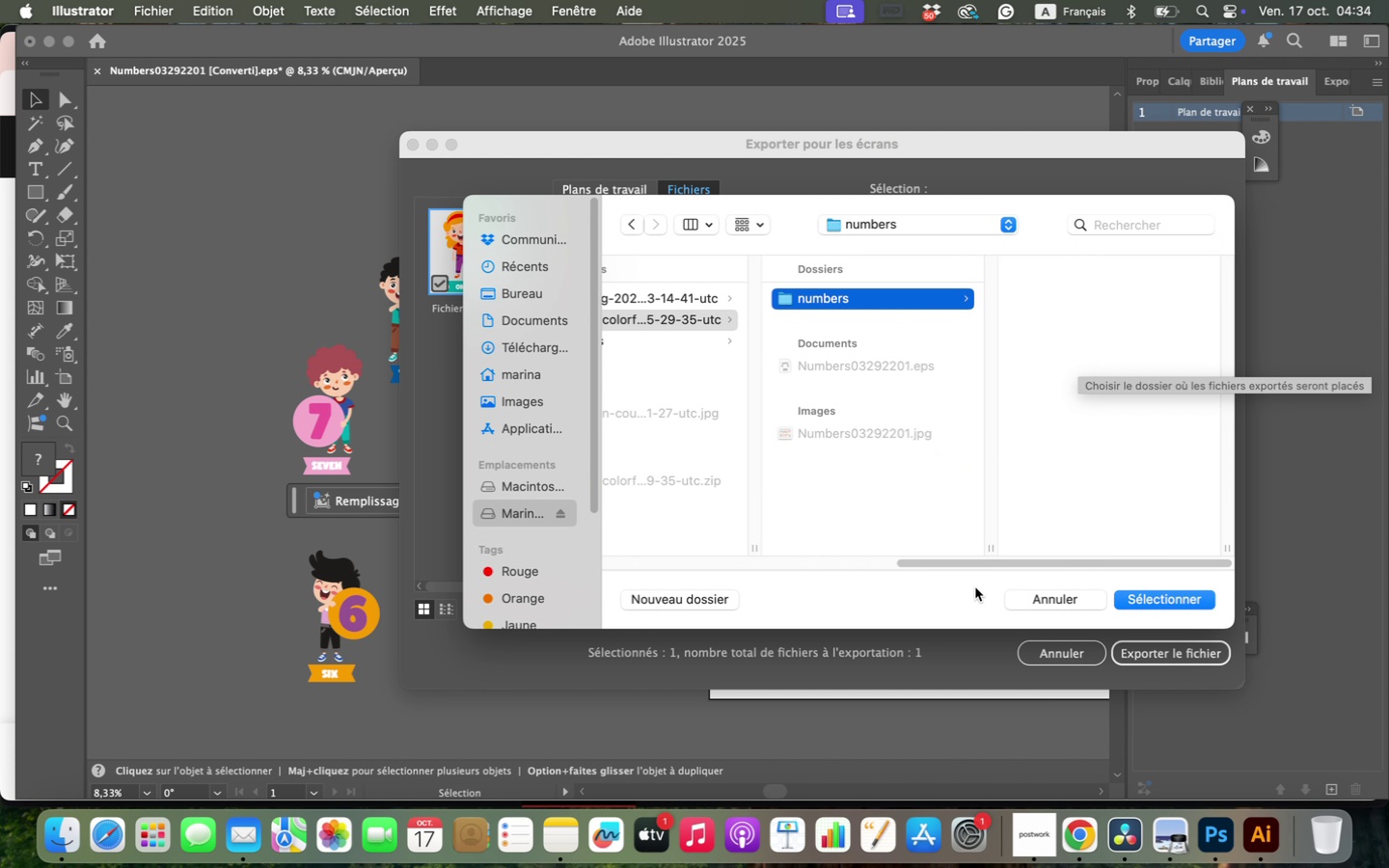 
left_click([1140, 597])
 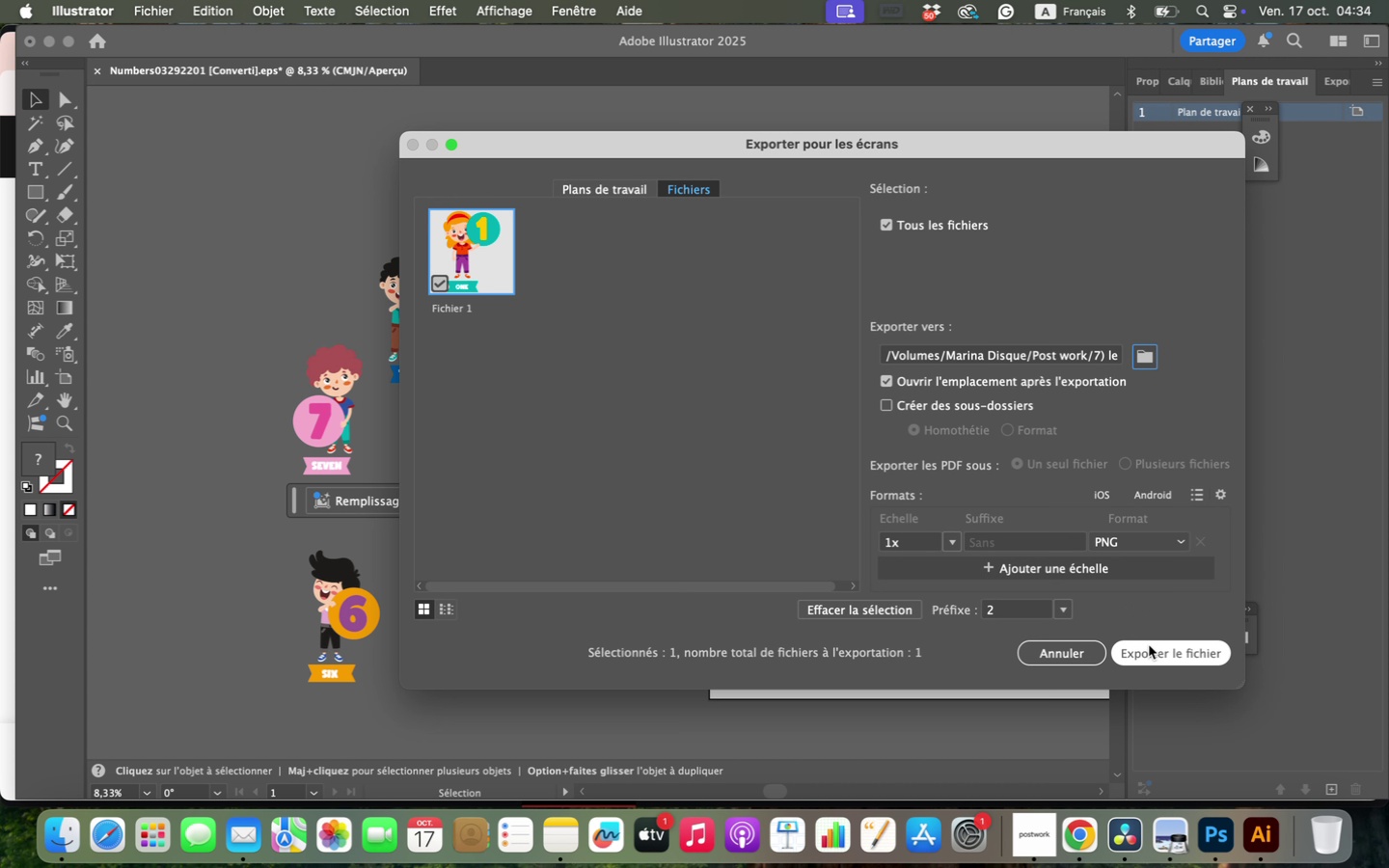 
wait(6.38)
 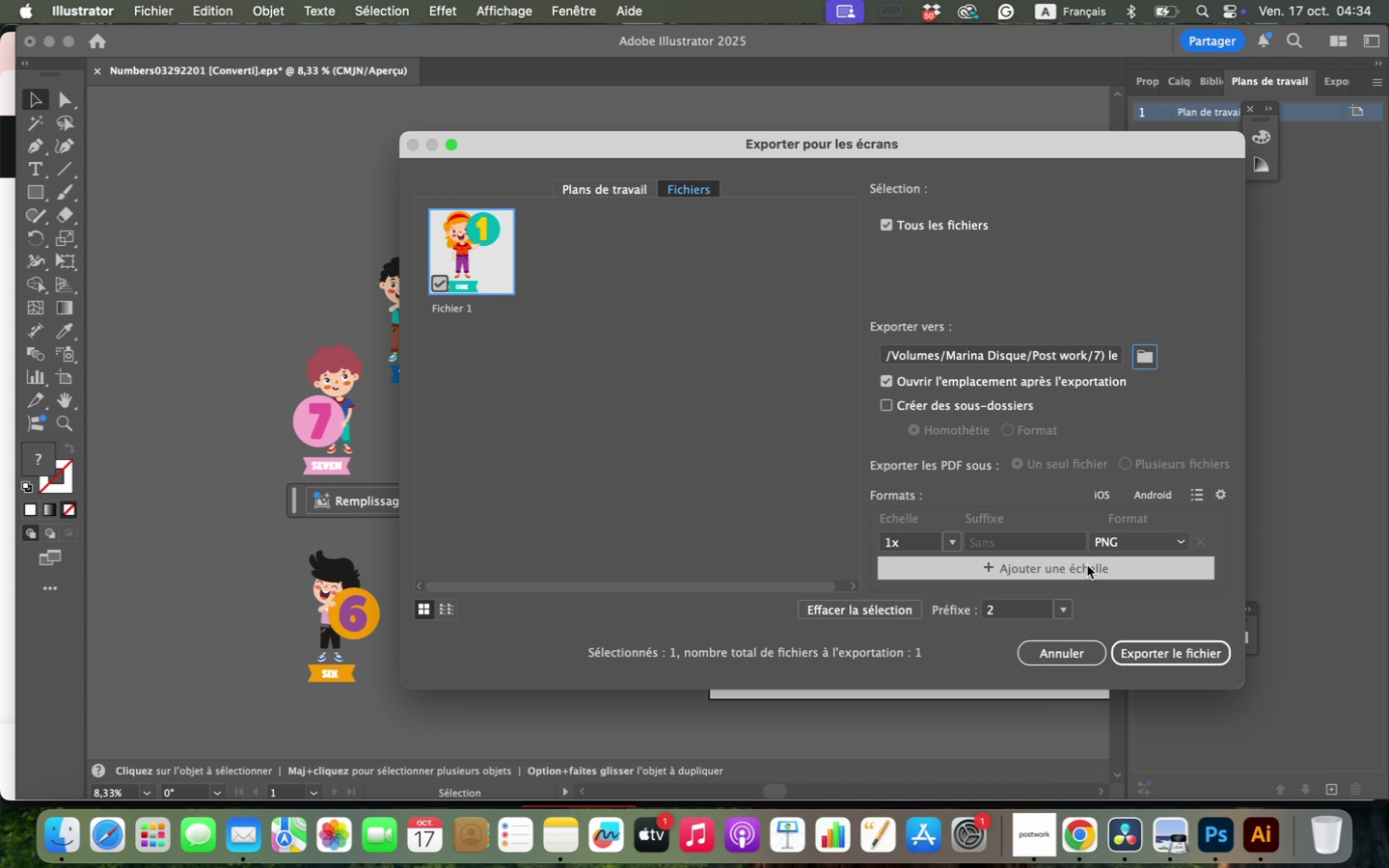 
left_click([1151, 652])
 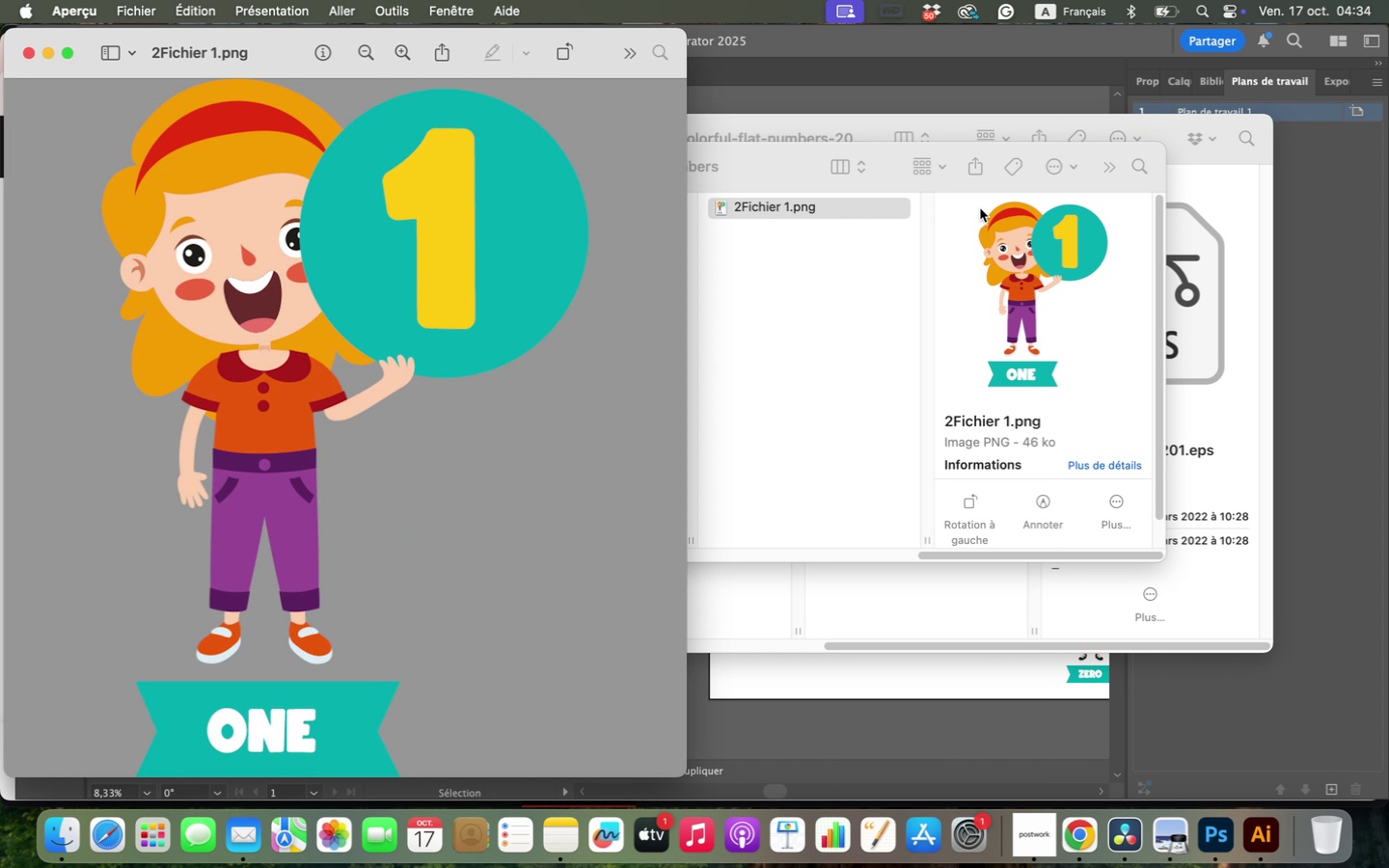 
wait(7.21)
 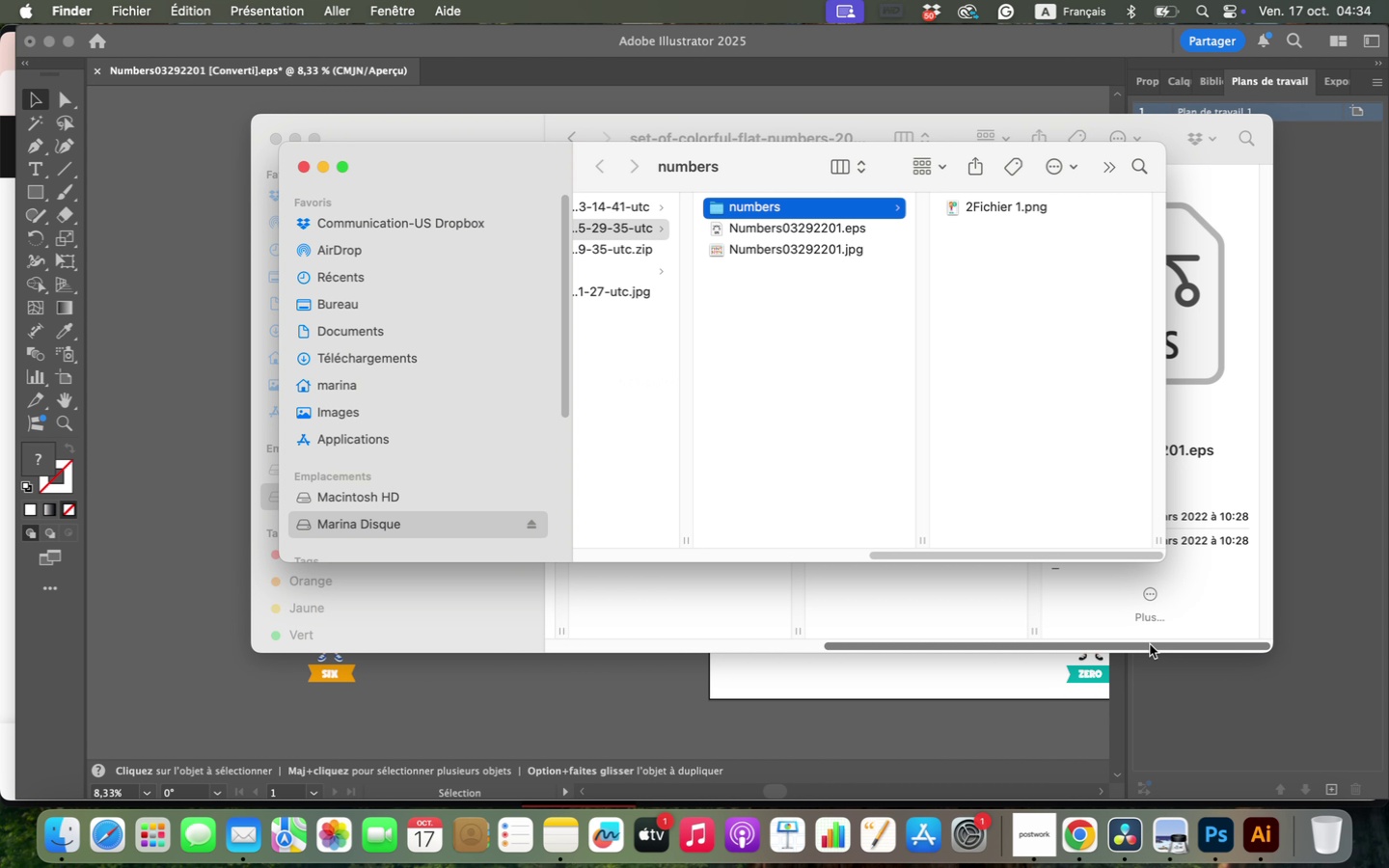 
left_click([34, 57])
 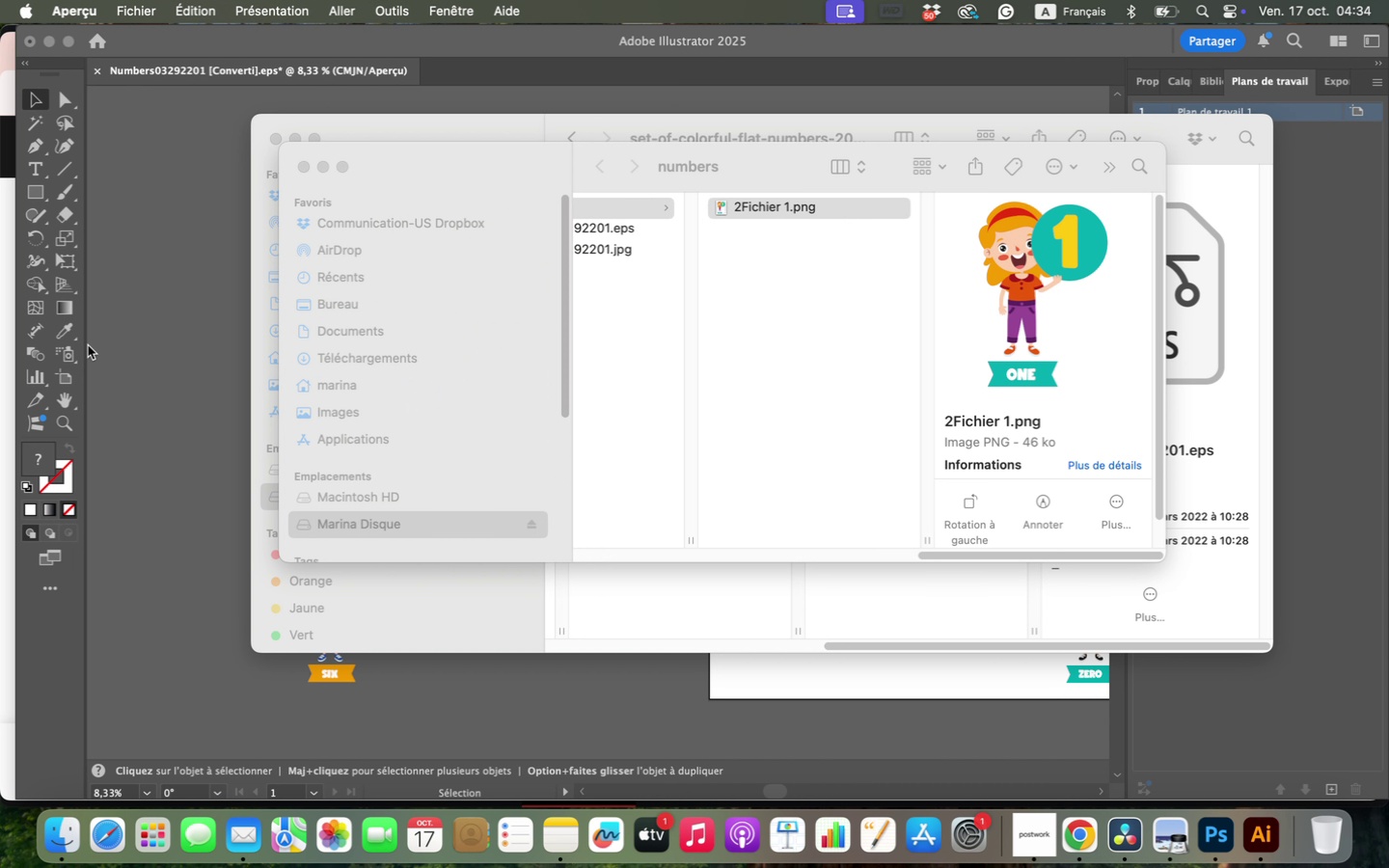 
left_click([140, 354])
 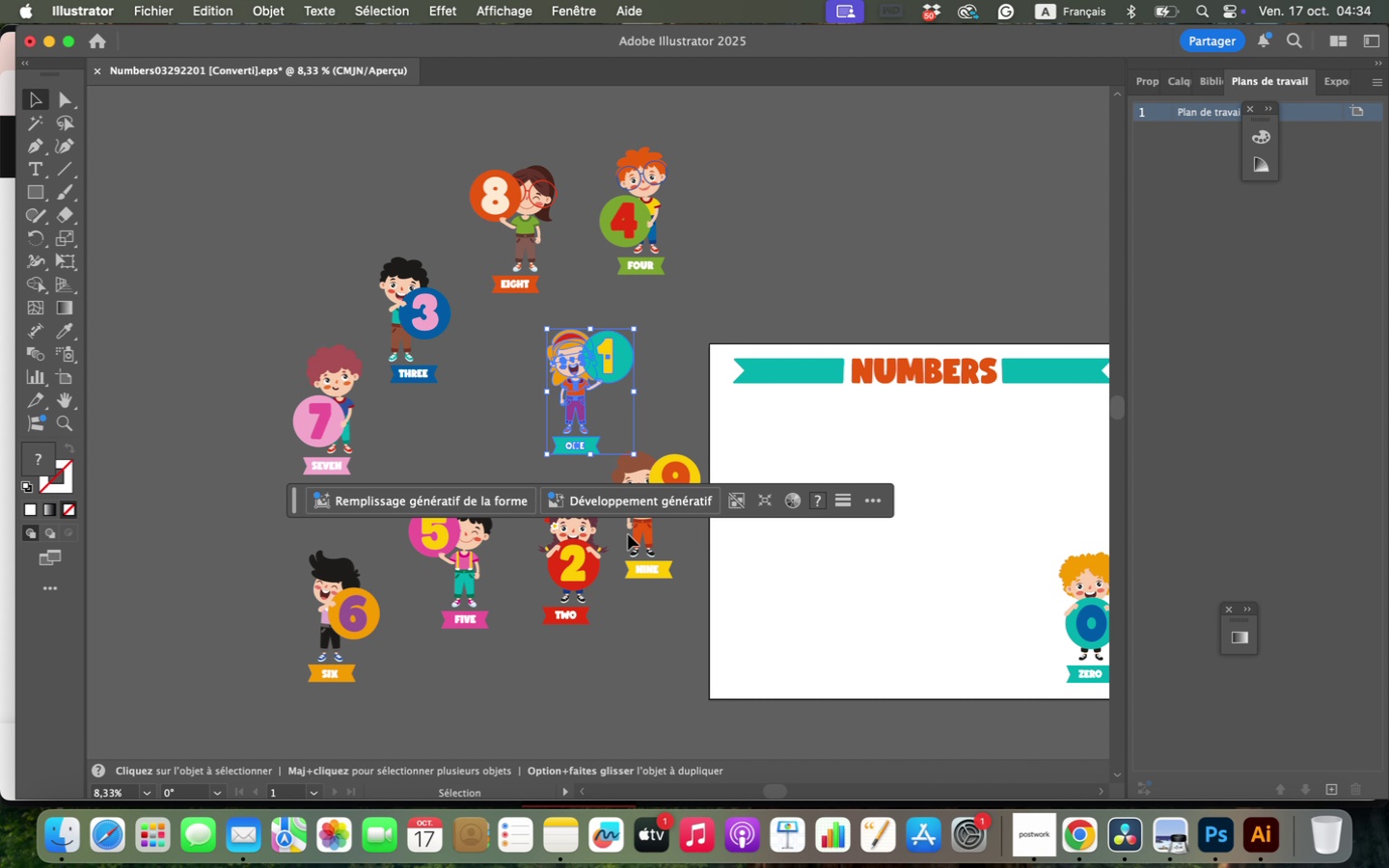 
left_click([561, 565])
 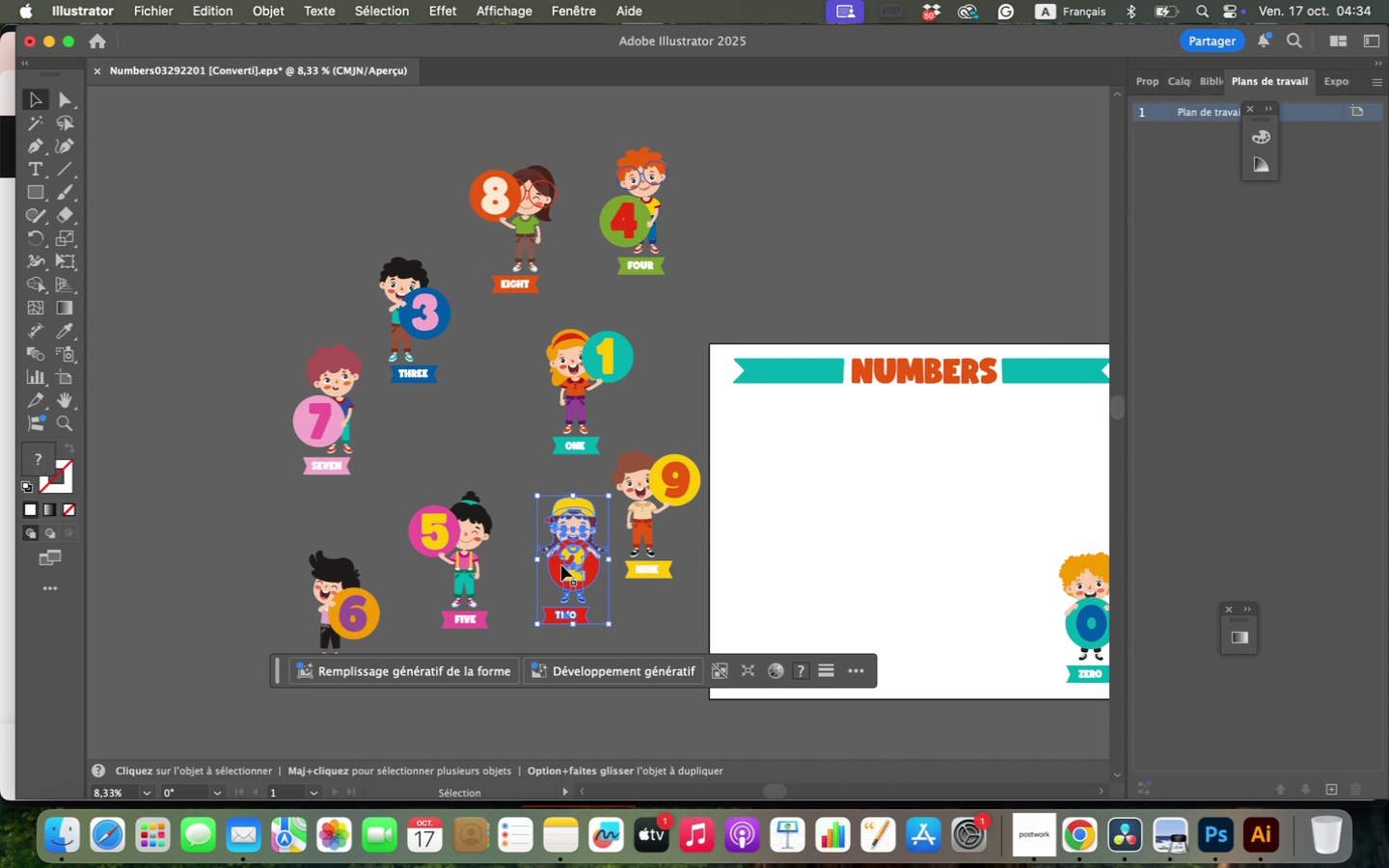 
wait(6.88)
 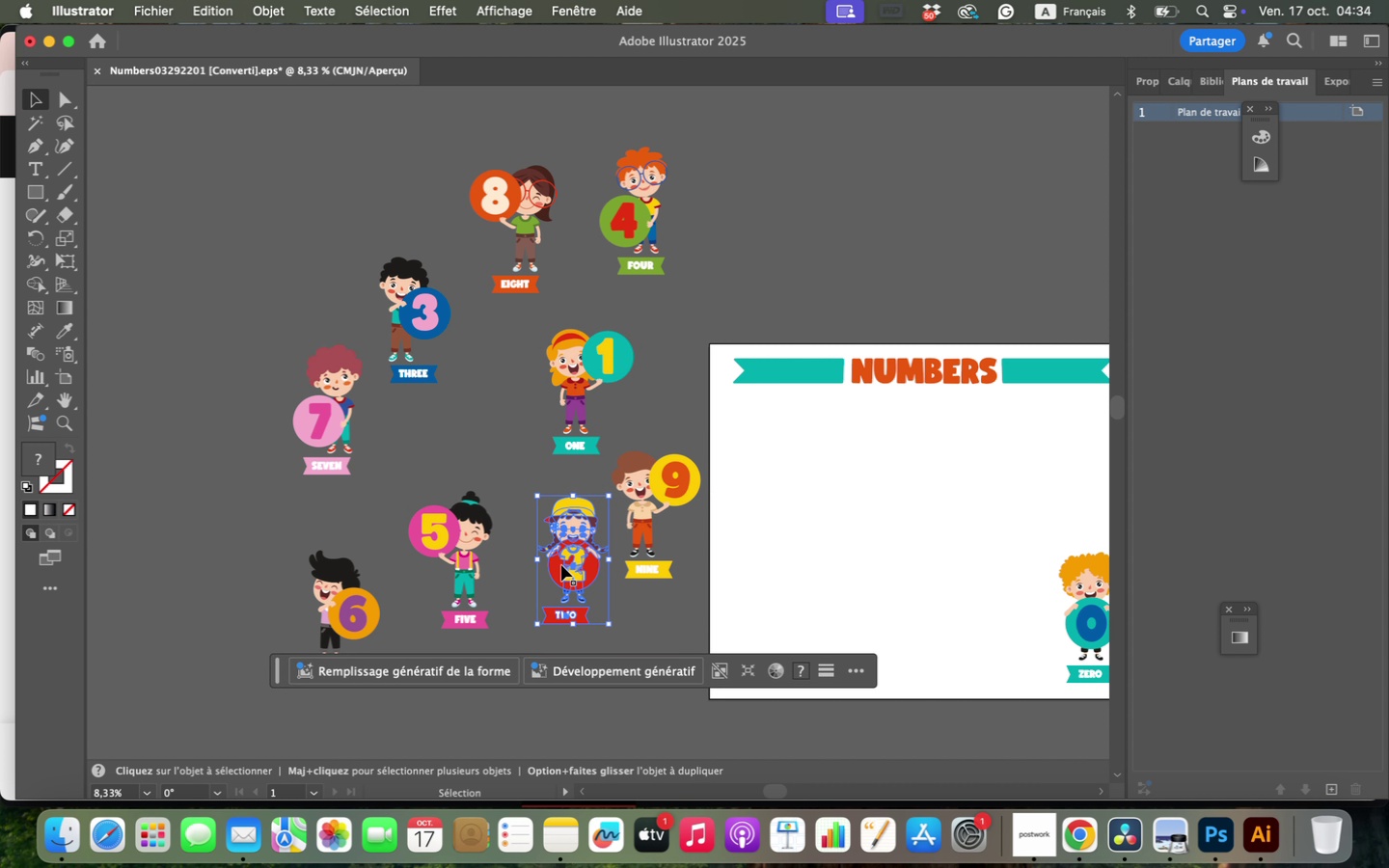 
left_click([155, 8])
 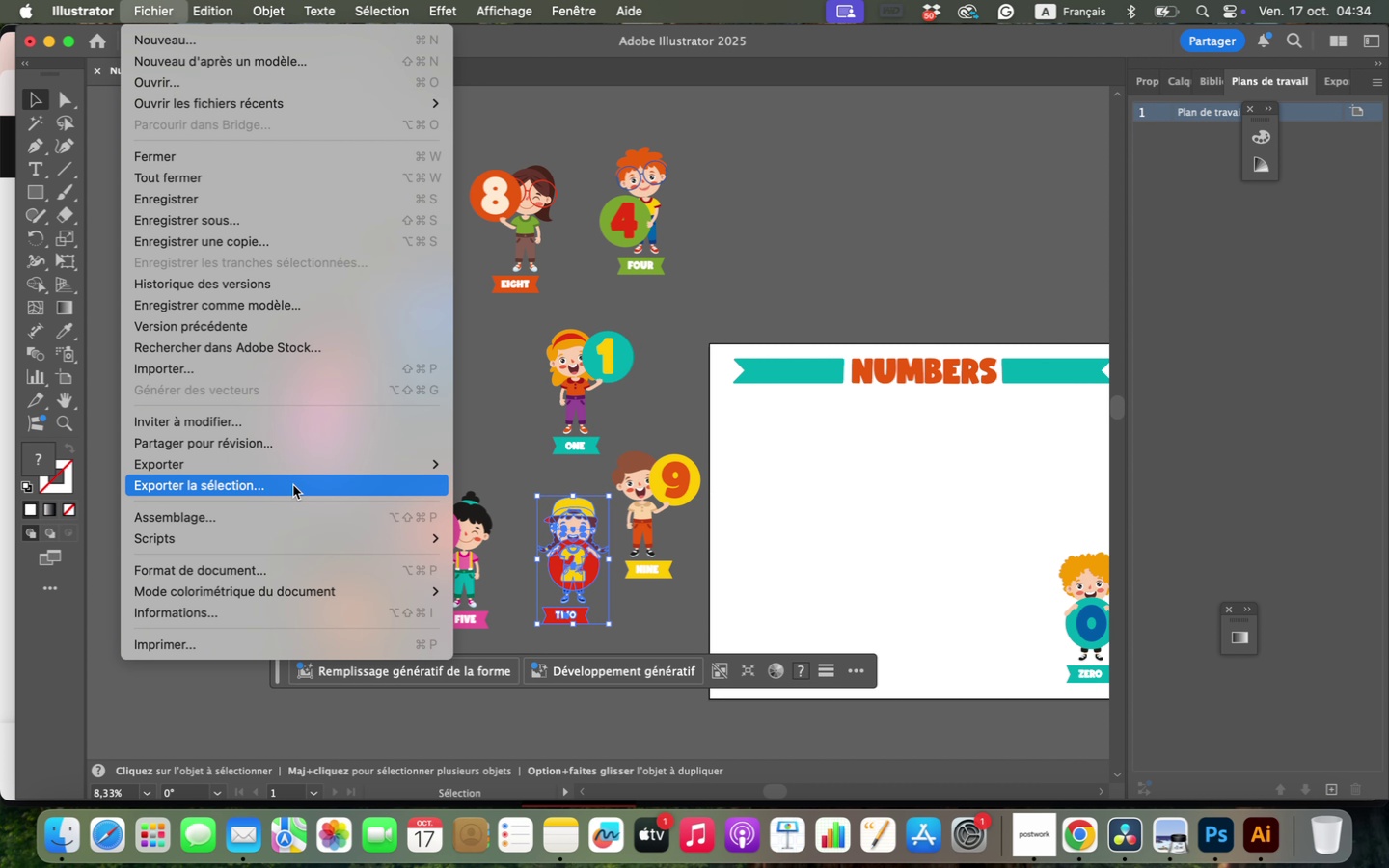 
left_click([293, 485])
 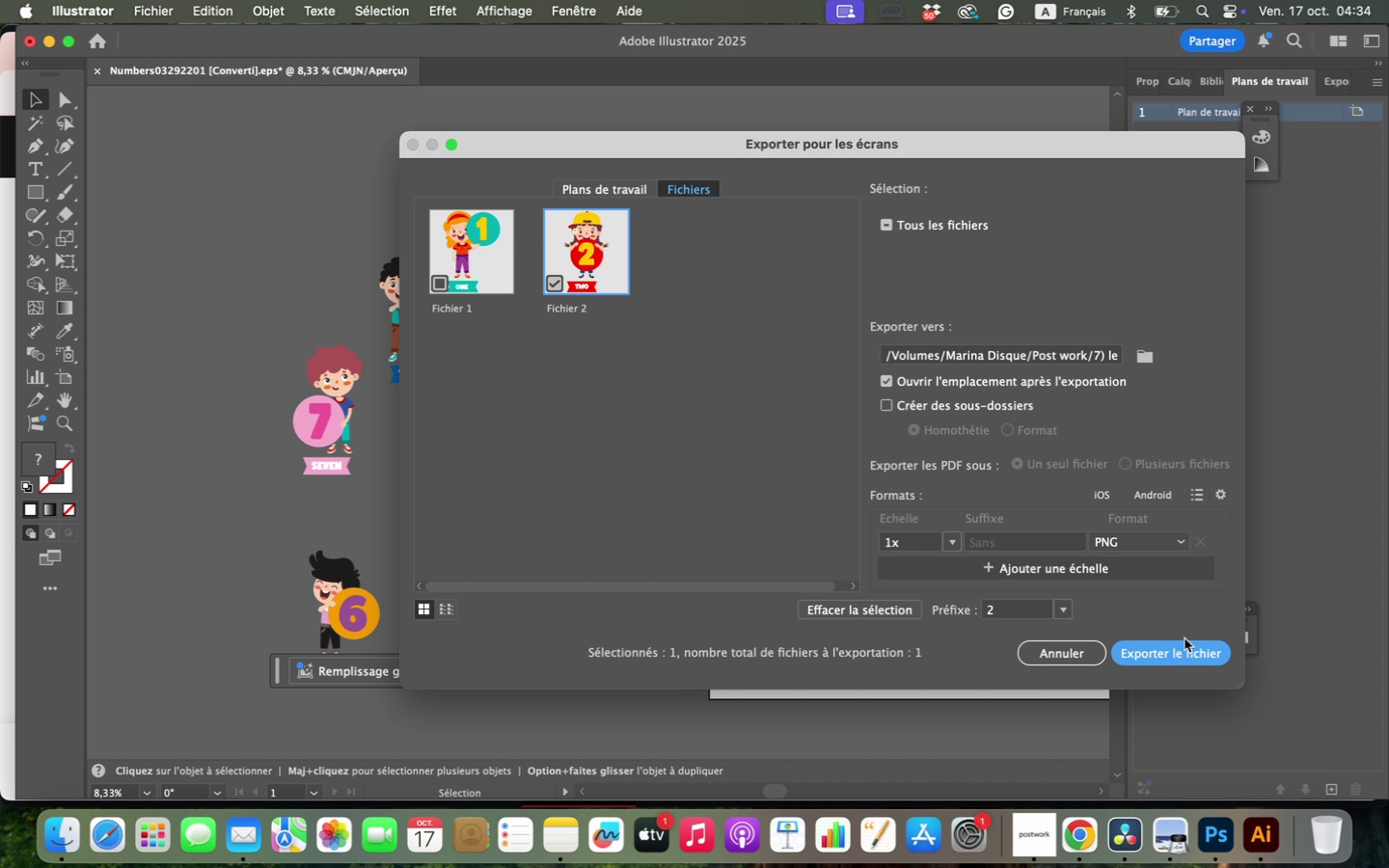 
left_click([1209, 657])
 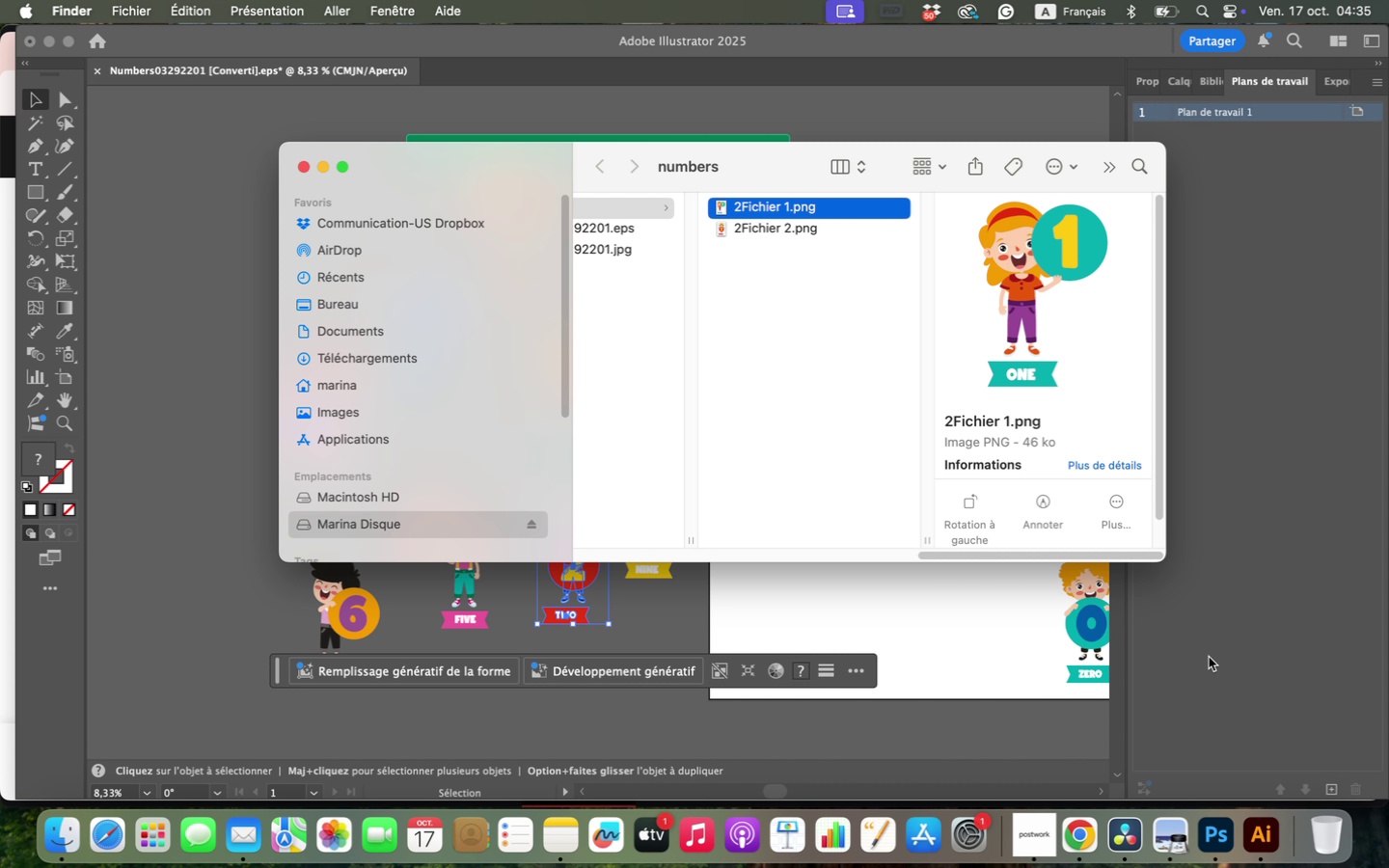 
left_click([1287, 347])
 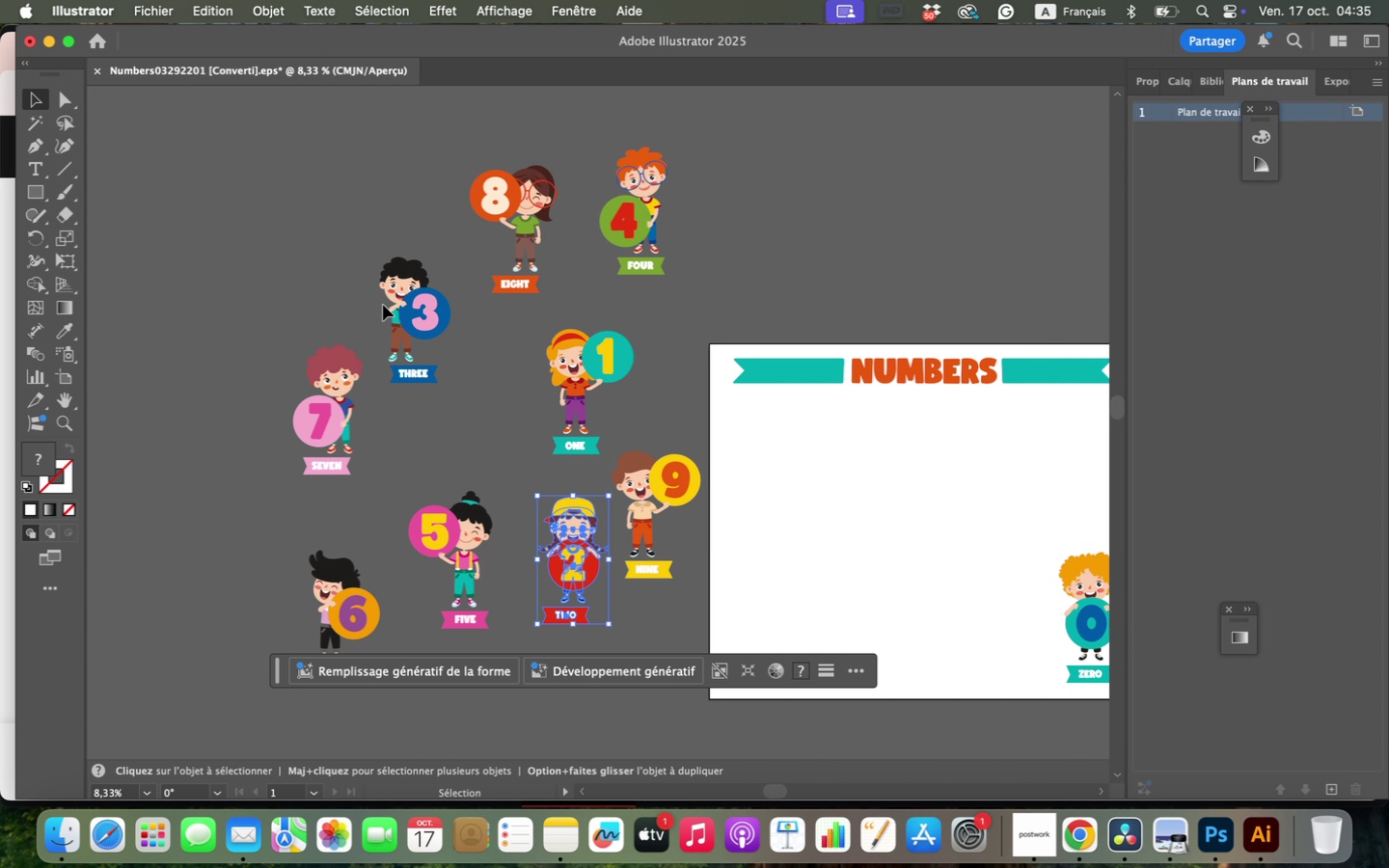 
left_click([404, 296])
 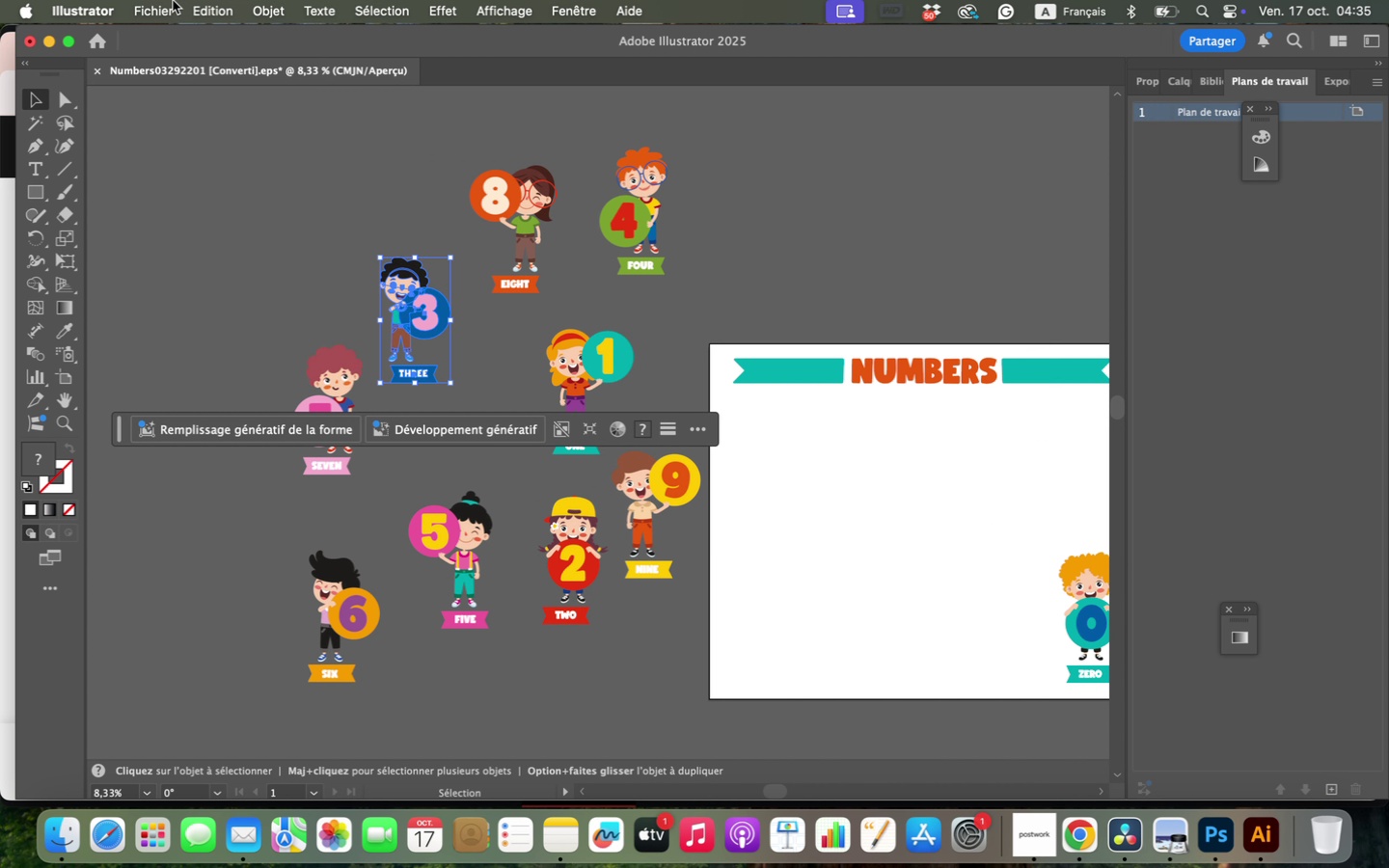 
left_click([174, 0])
 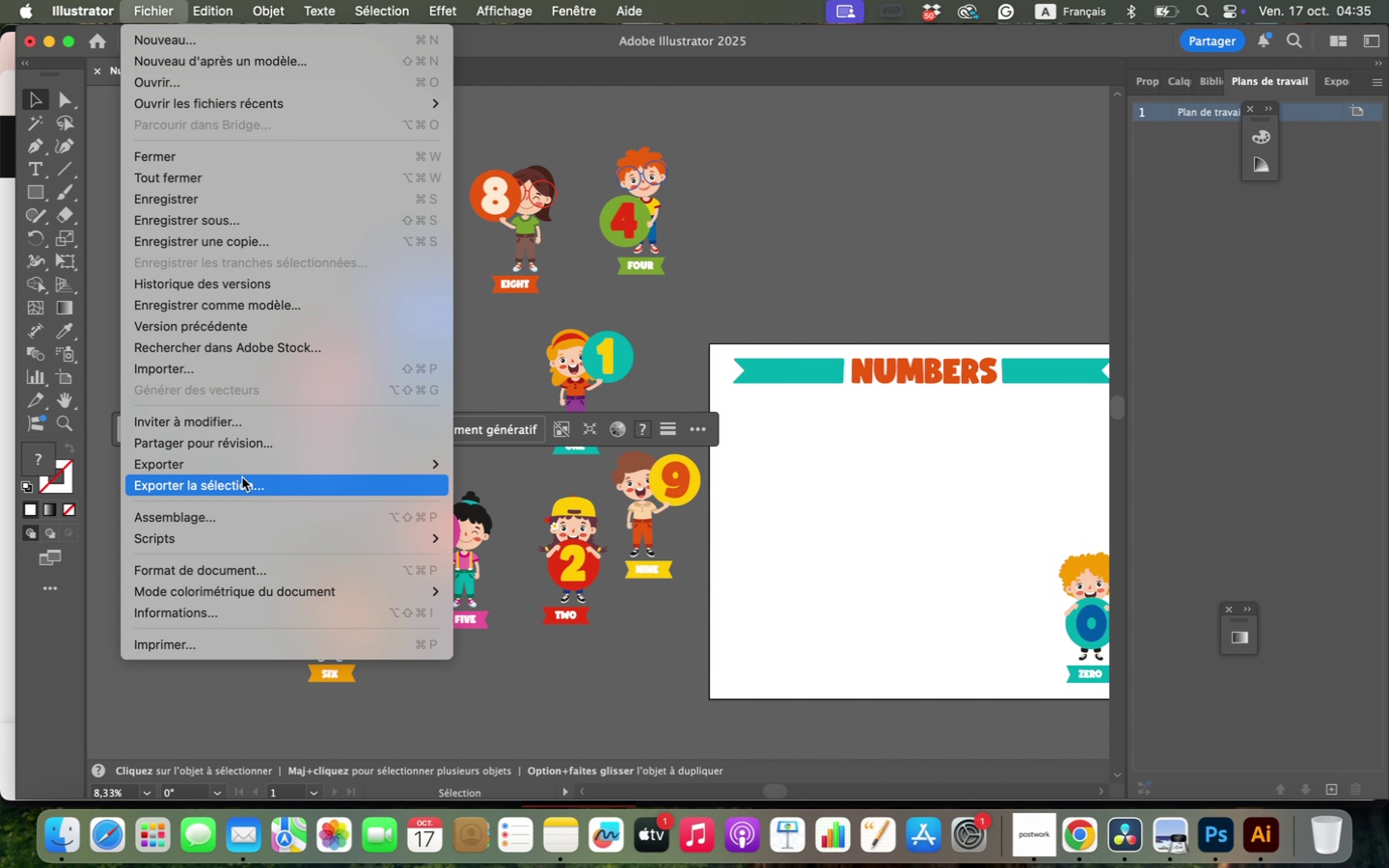 
left_click([242, 478])
 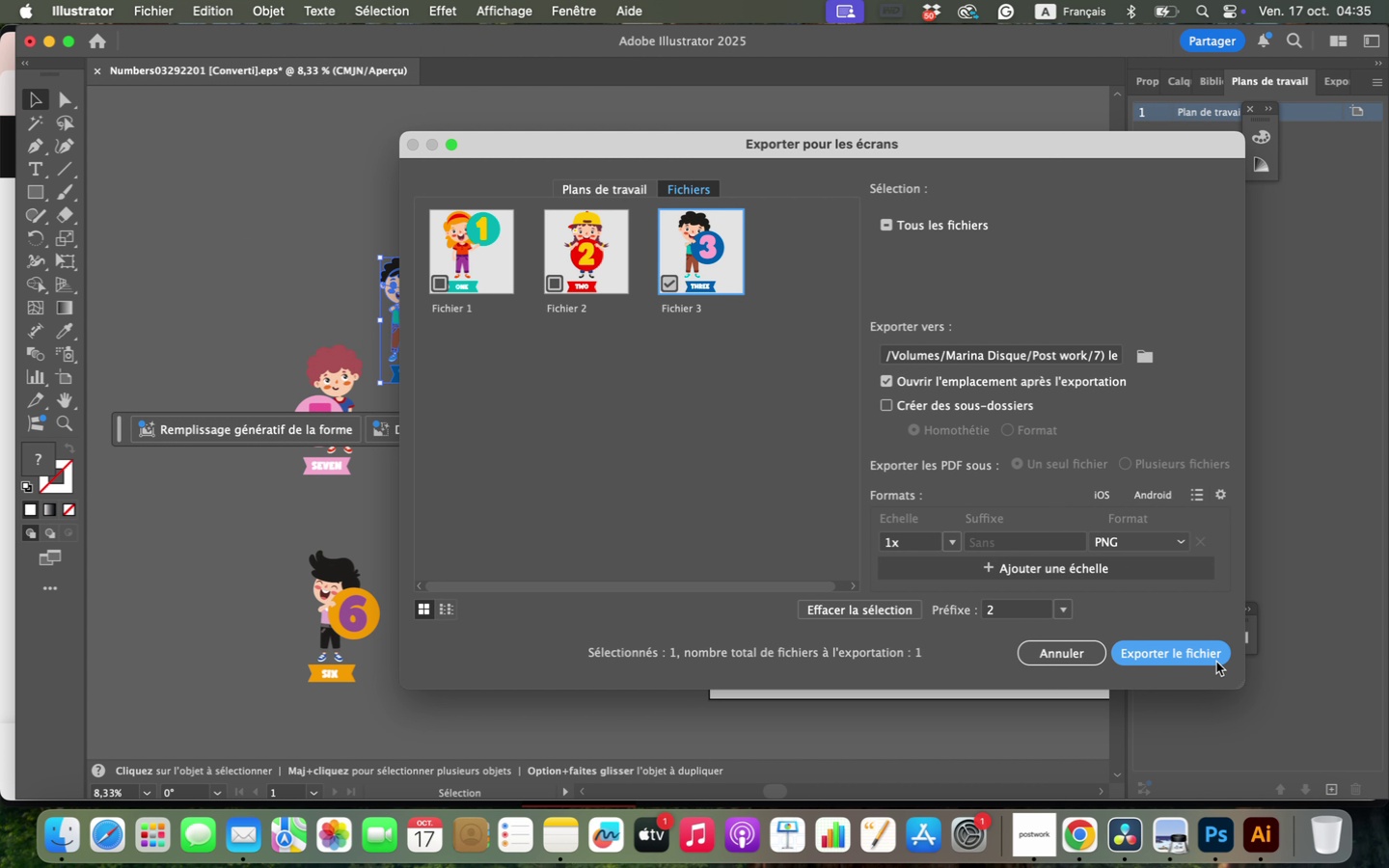 
left_click([1200, 658])
 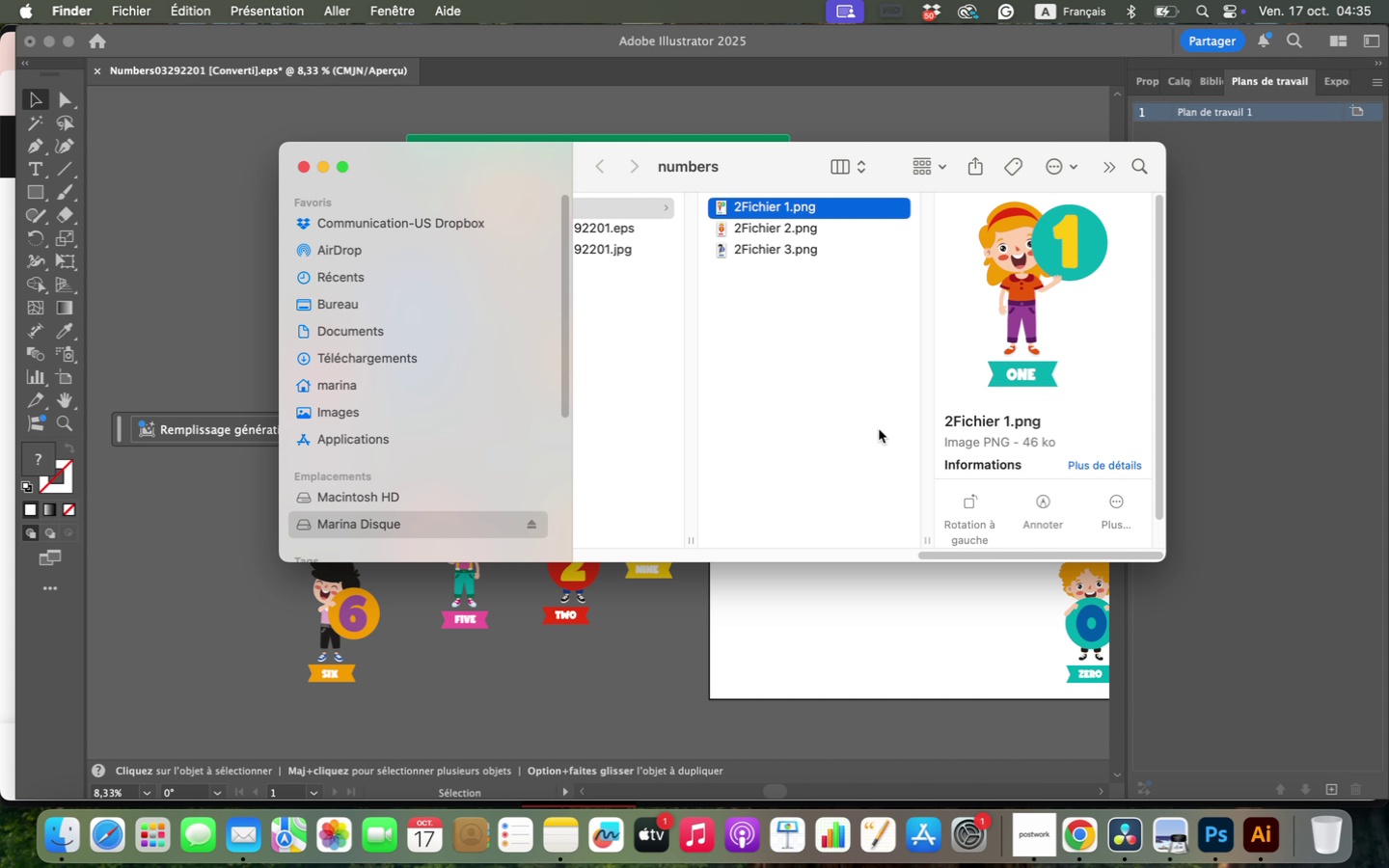 
left_click([191, 119])
 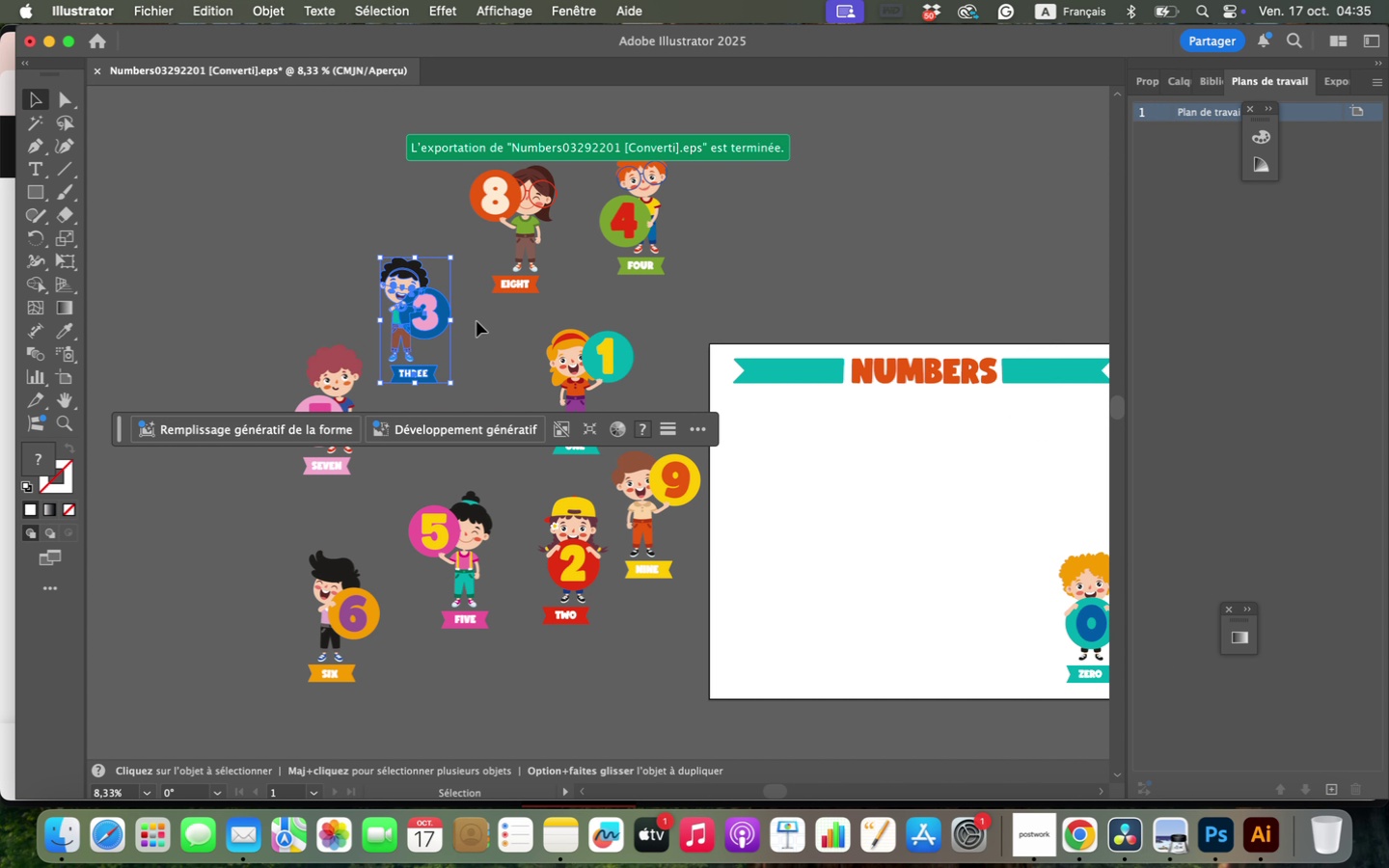 
left_click([478, 319])
 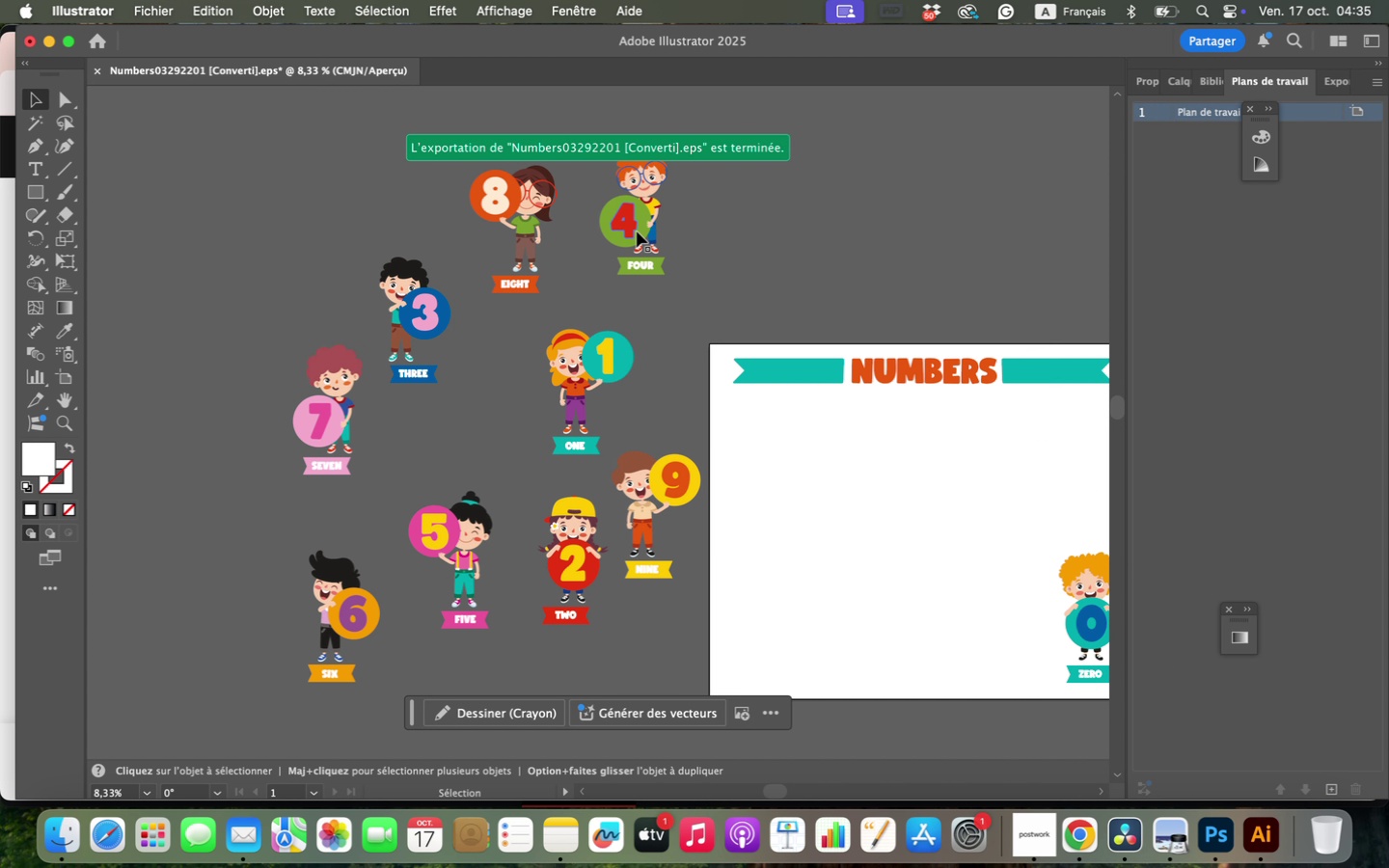 
left_click([639, 222])
 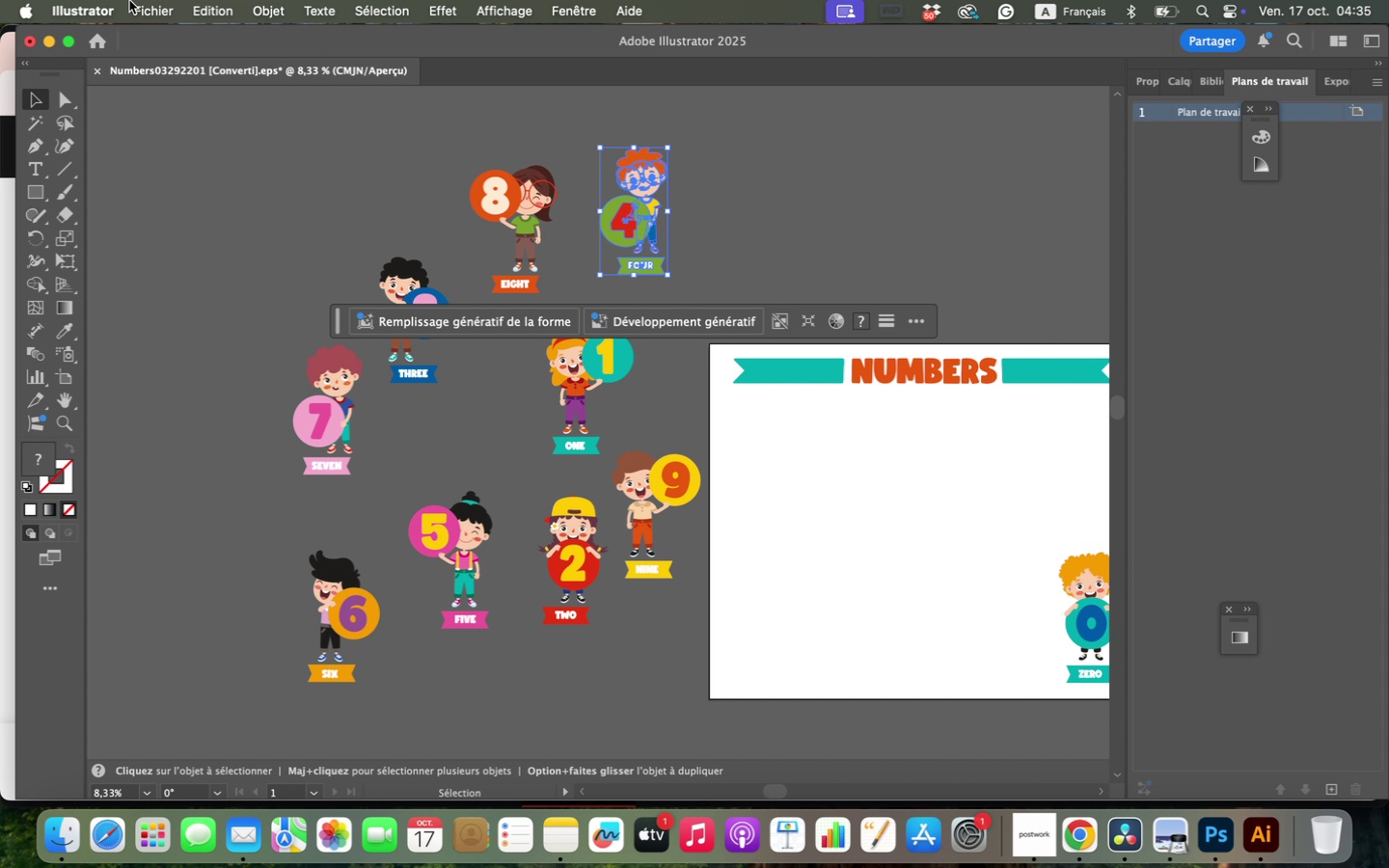 
left_click([129, 0])
 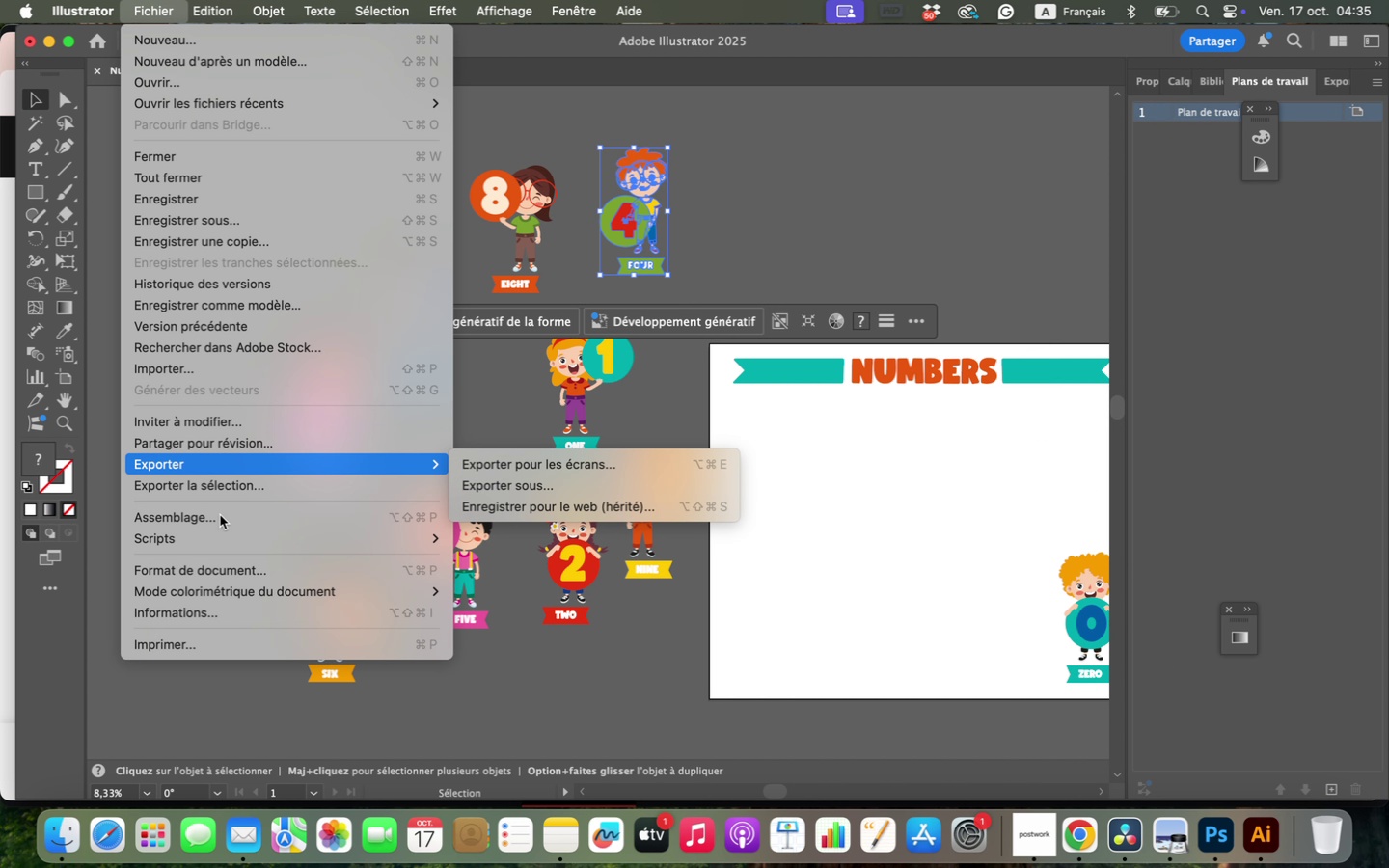 
left_click([230, 479])
 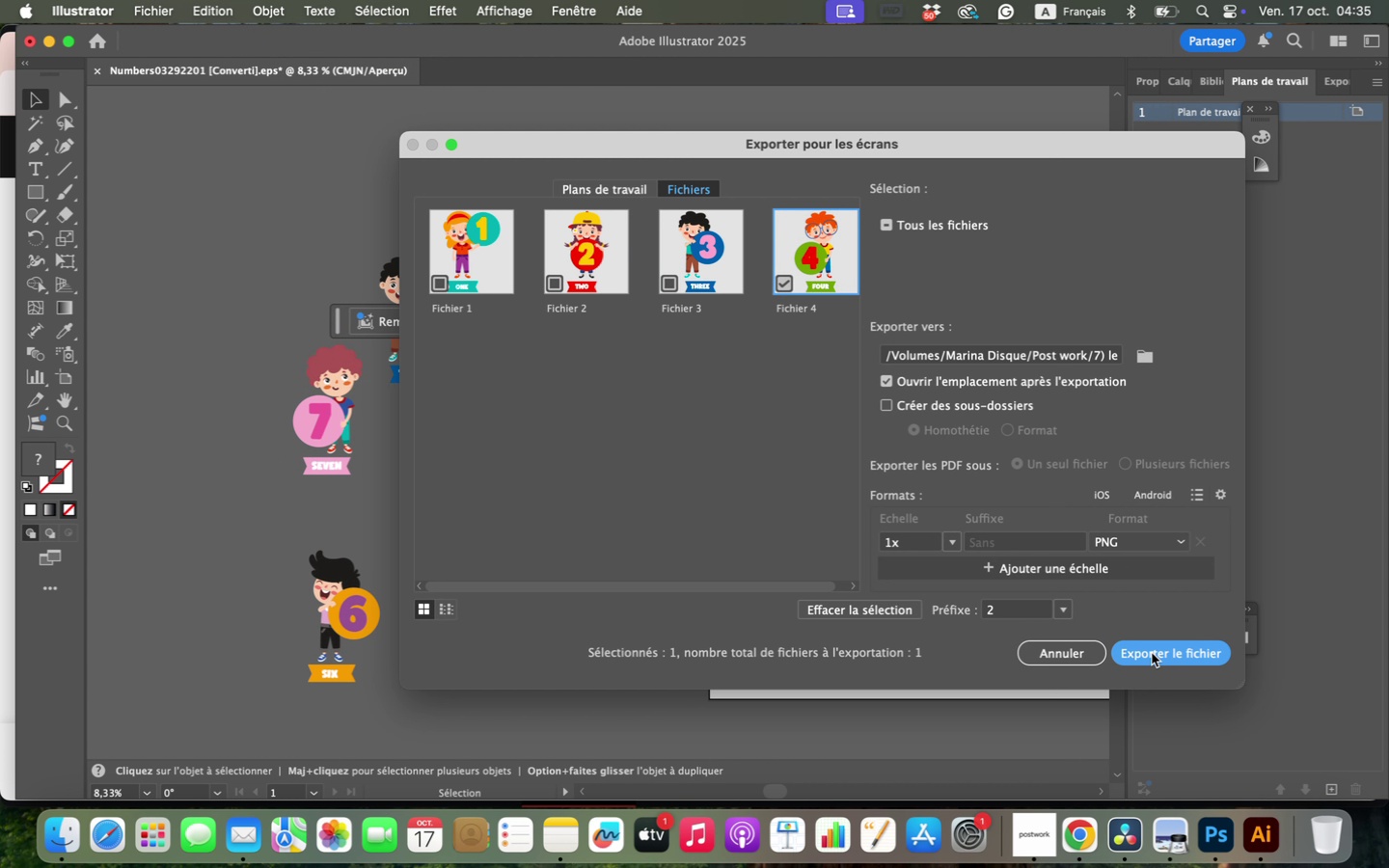 
left_click([1152, 653])
 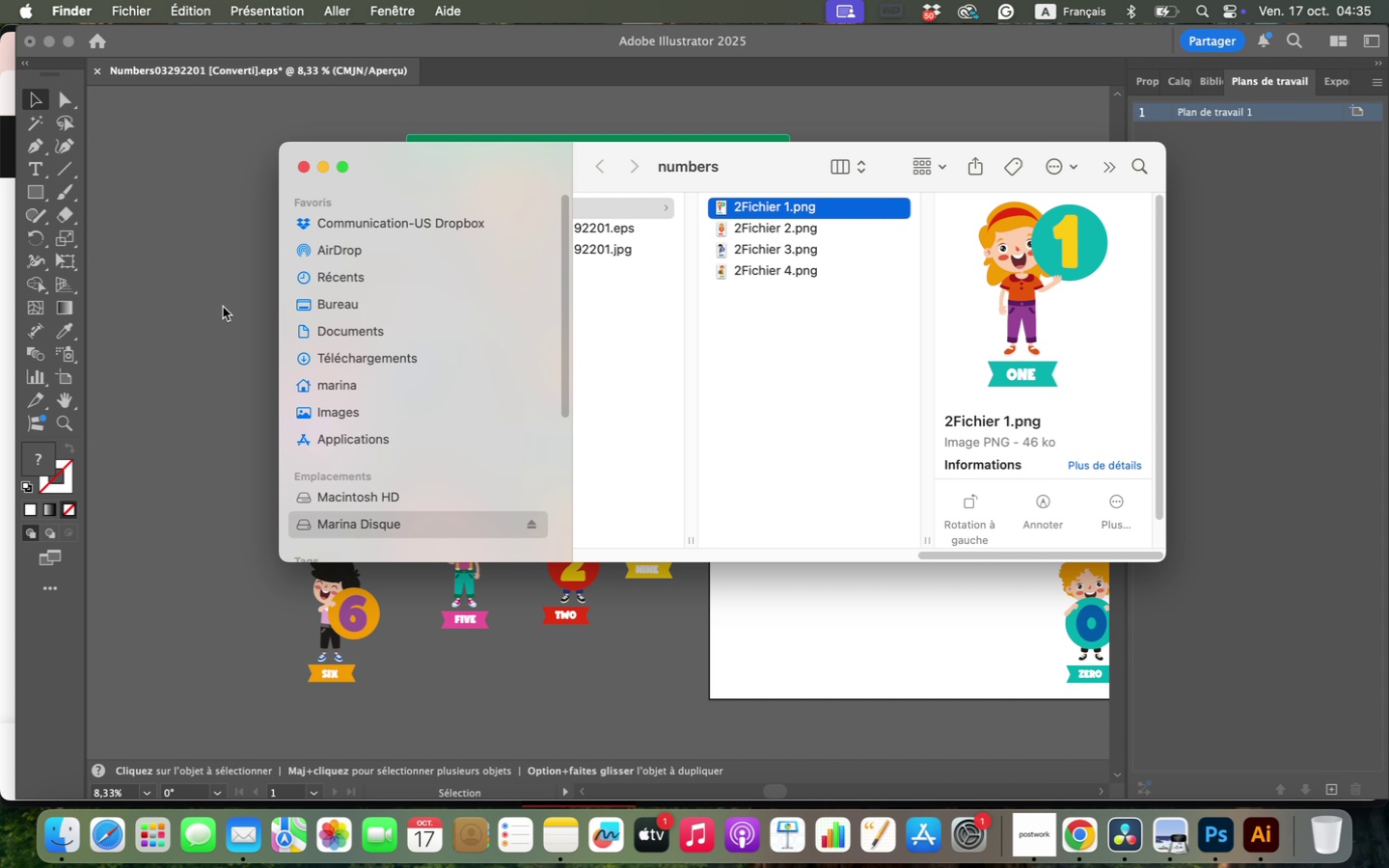 
left_click([223, 307])
 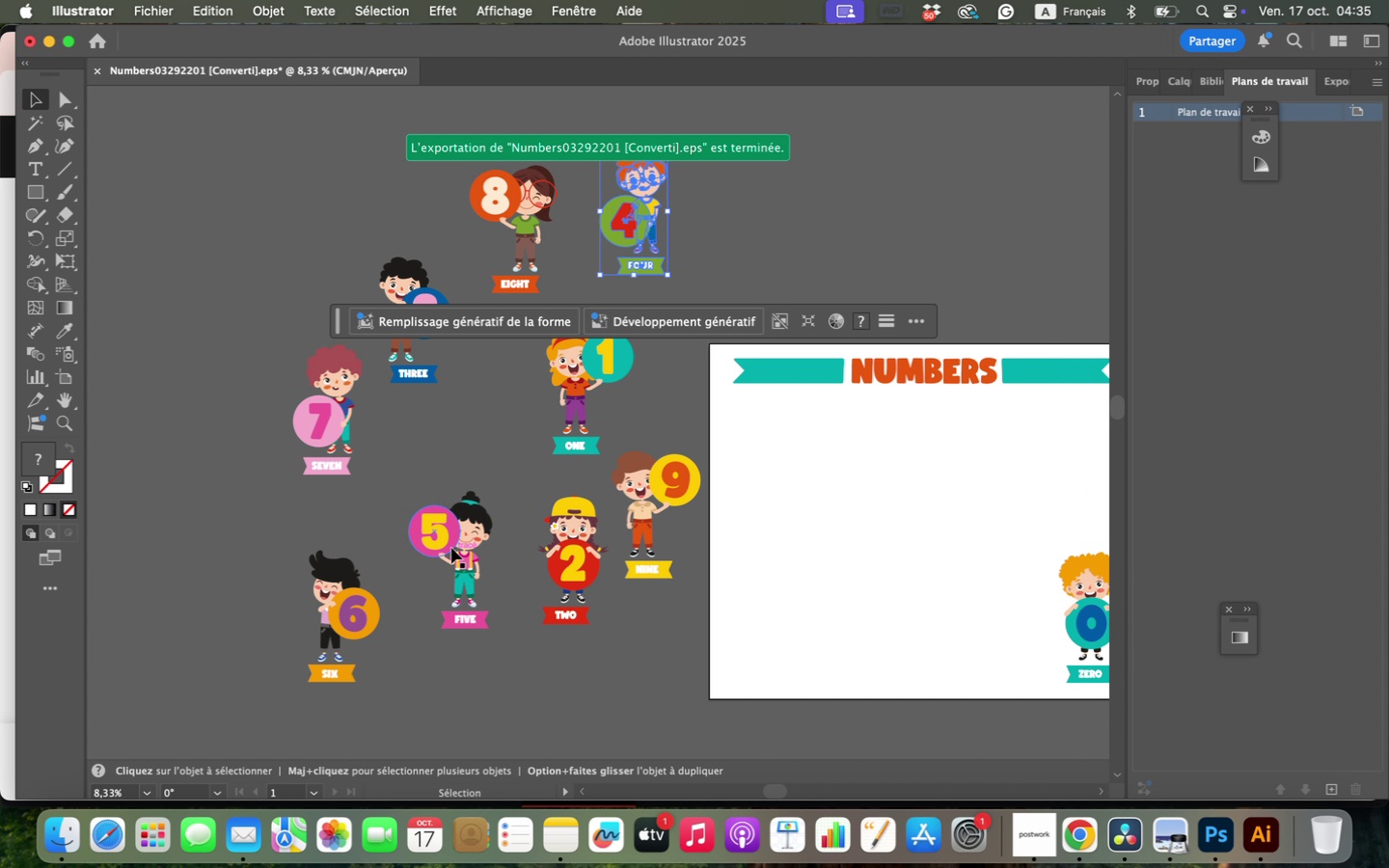 
left_click([451, 548])
 